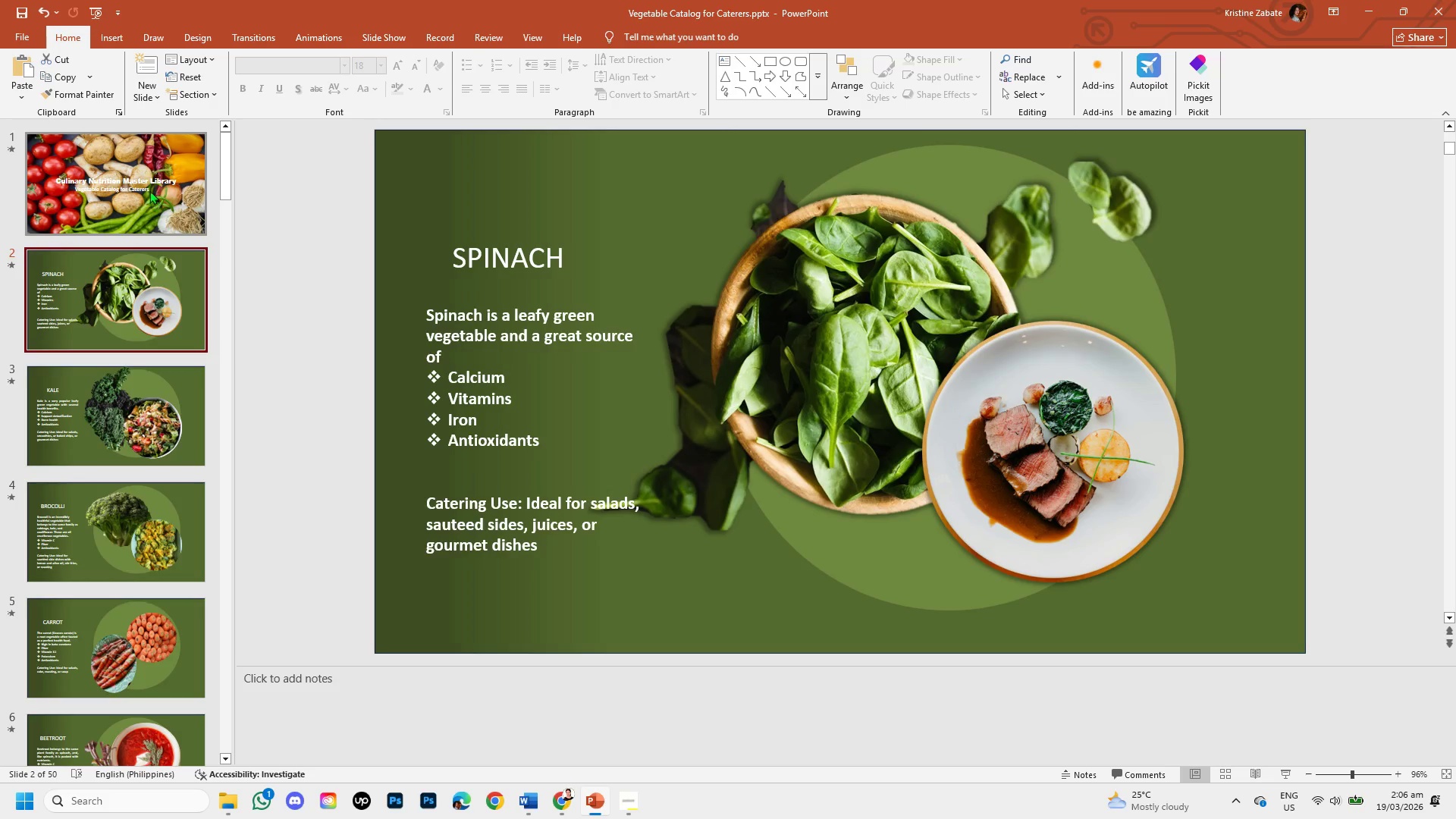 
left_click([147, 182])
 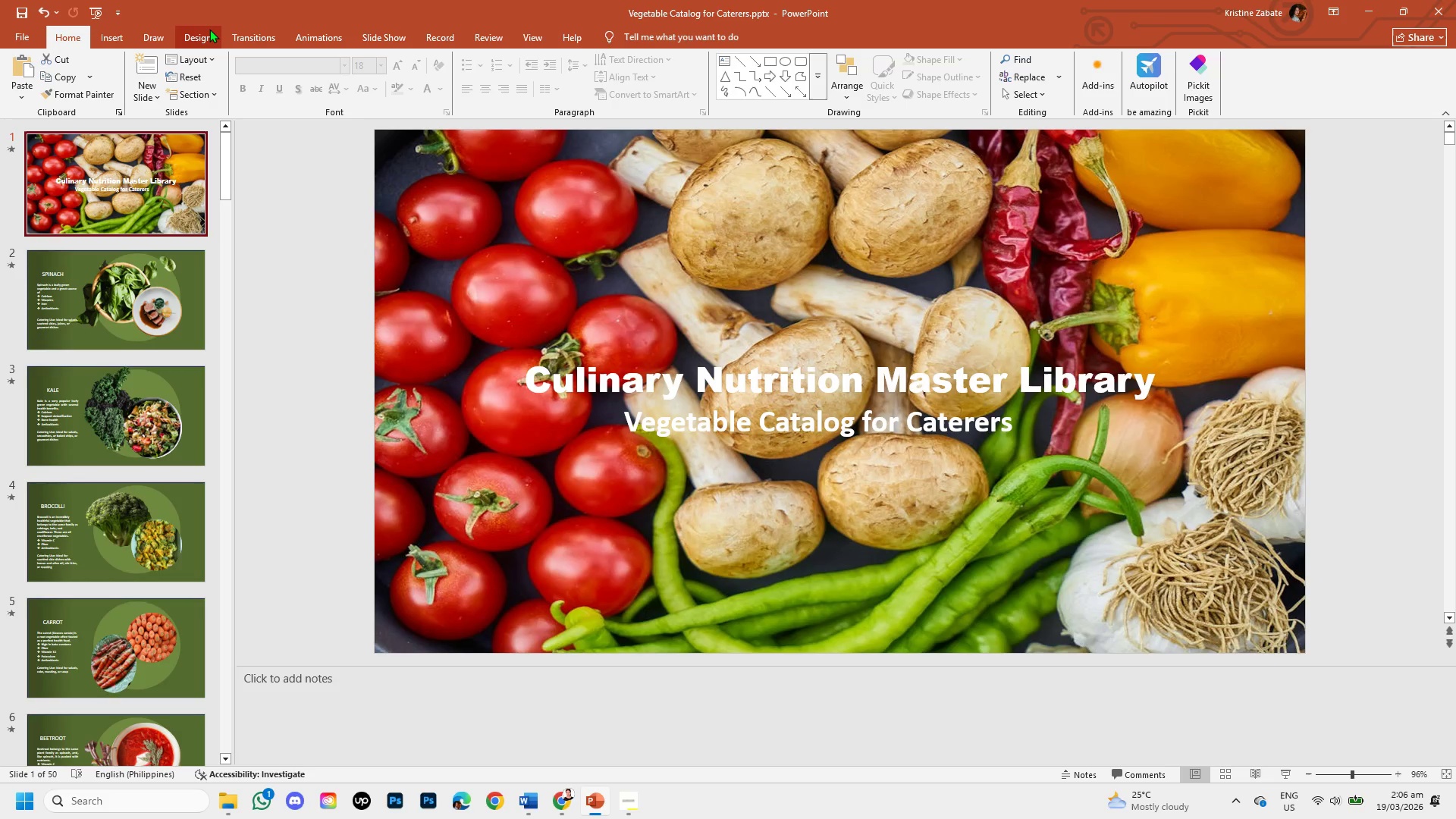 
left_click([232, 35])
 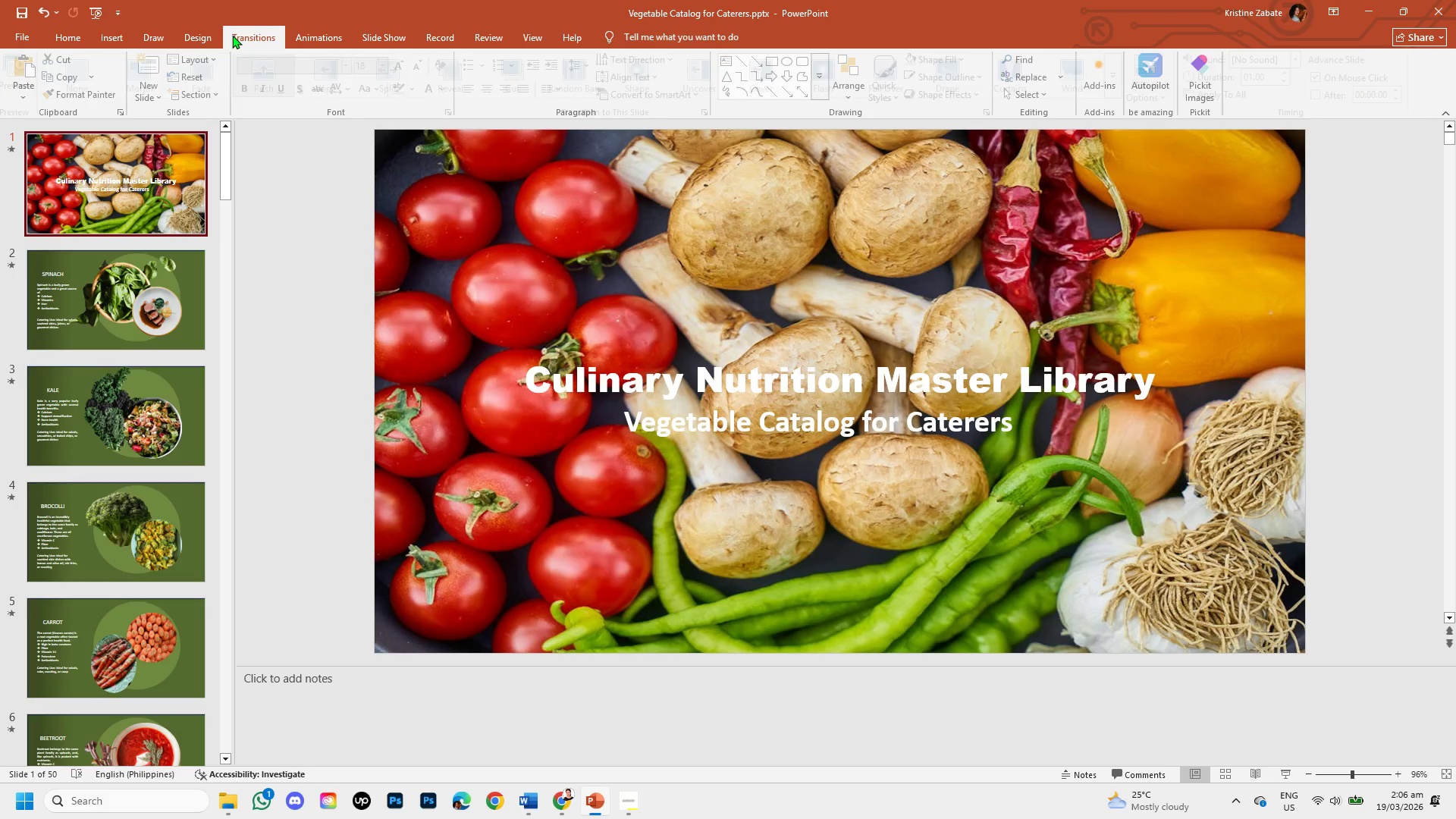 
mouse_move([234, 49])
 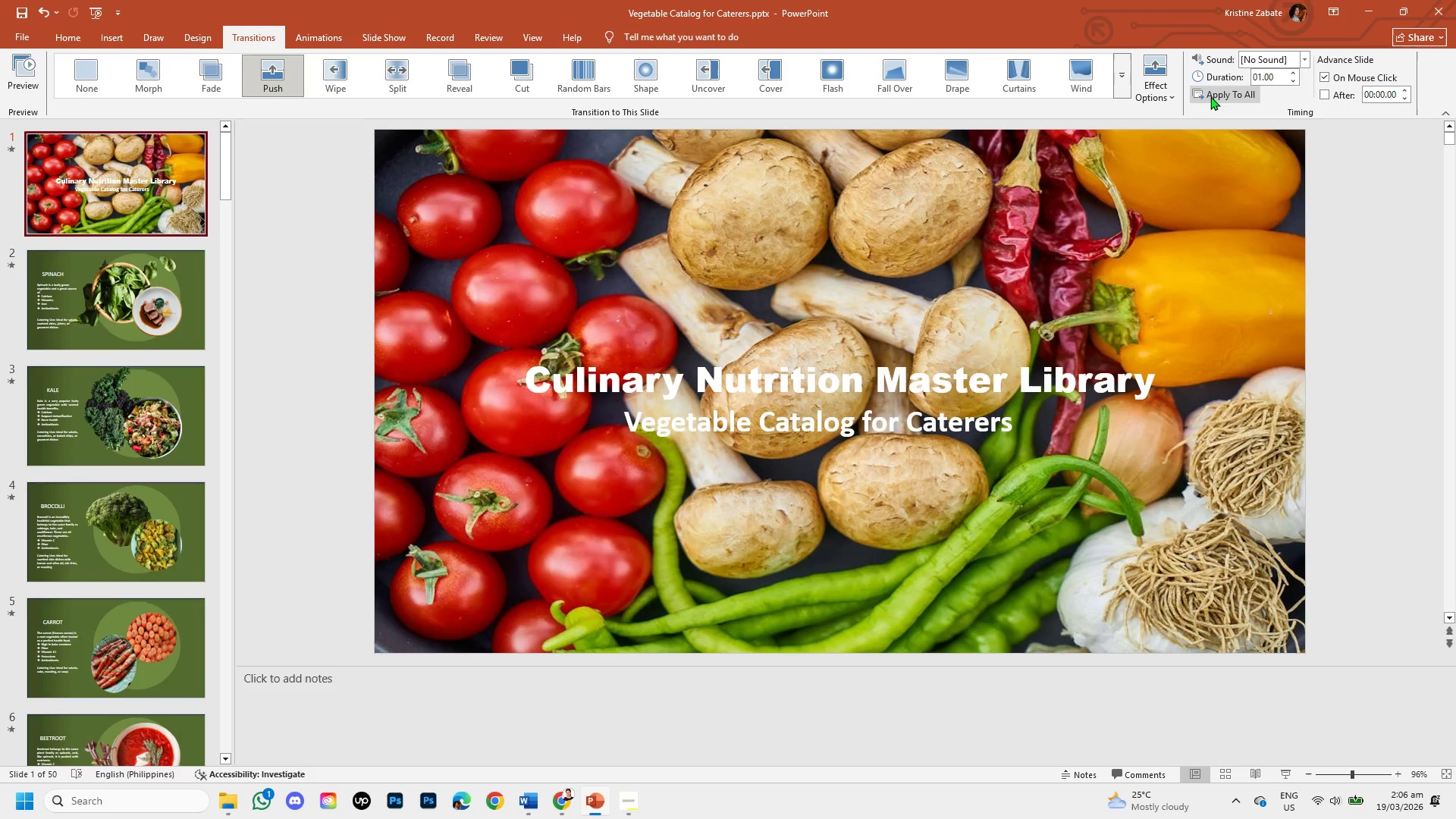 
left_click([1210, 96])
 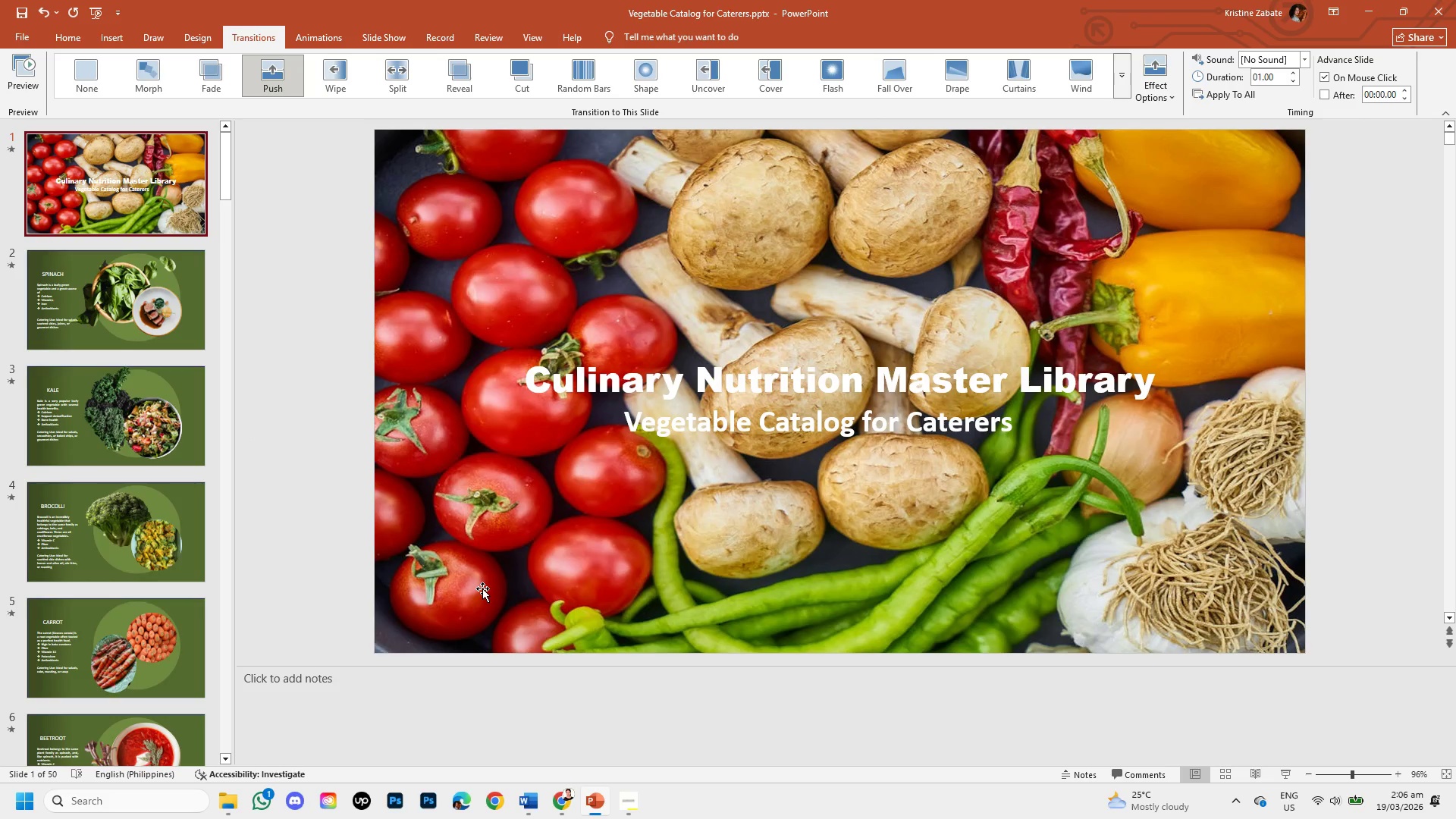 
wait(7.97)
 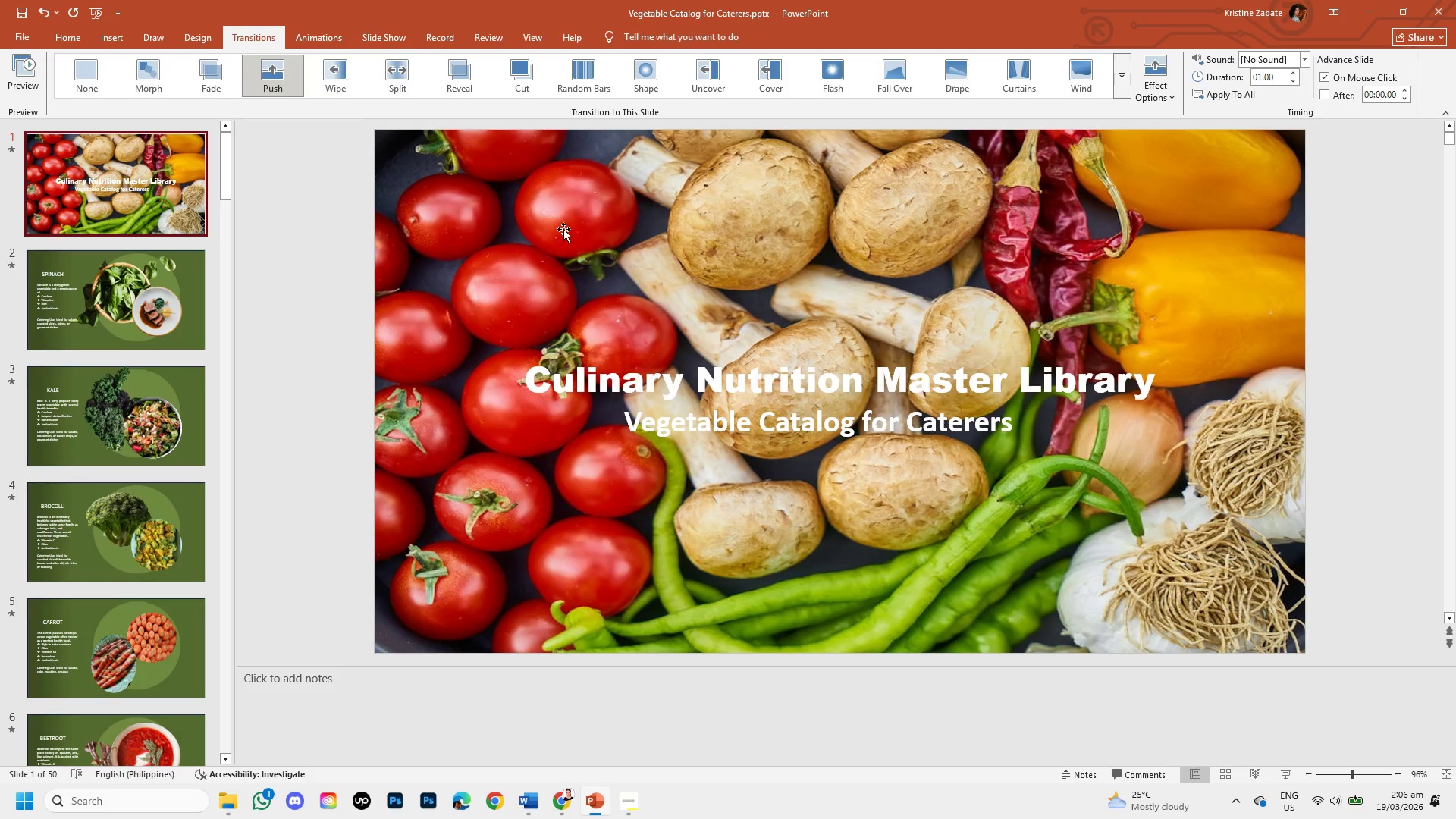 
left_click([523, 391])
 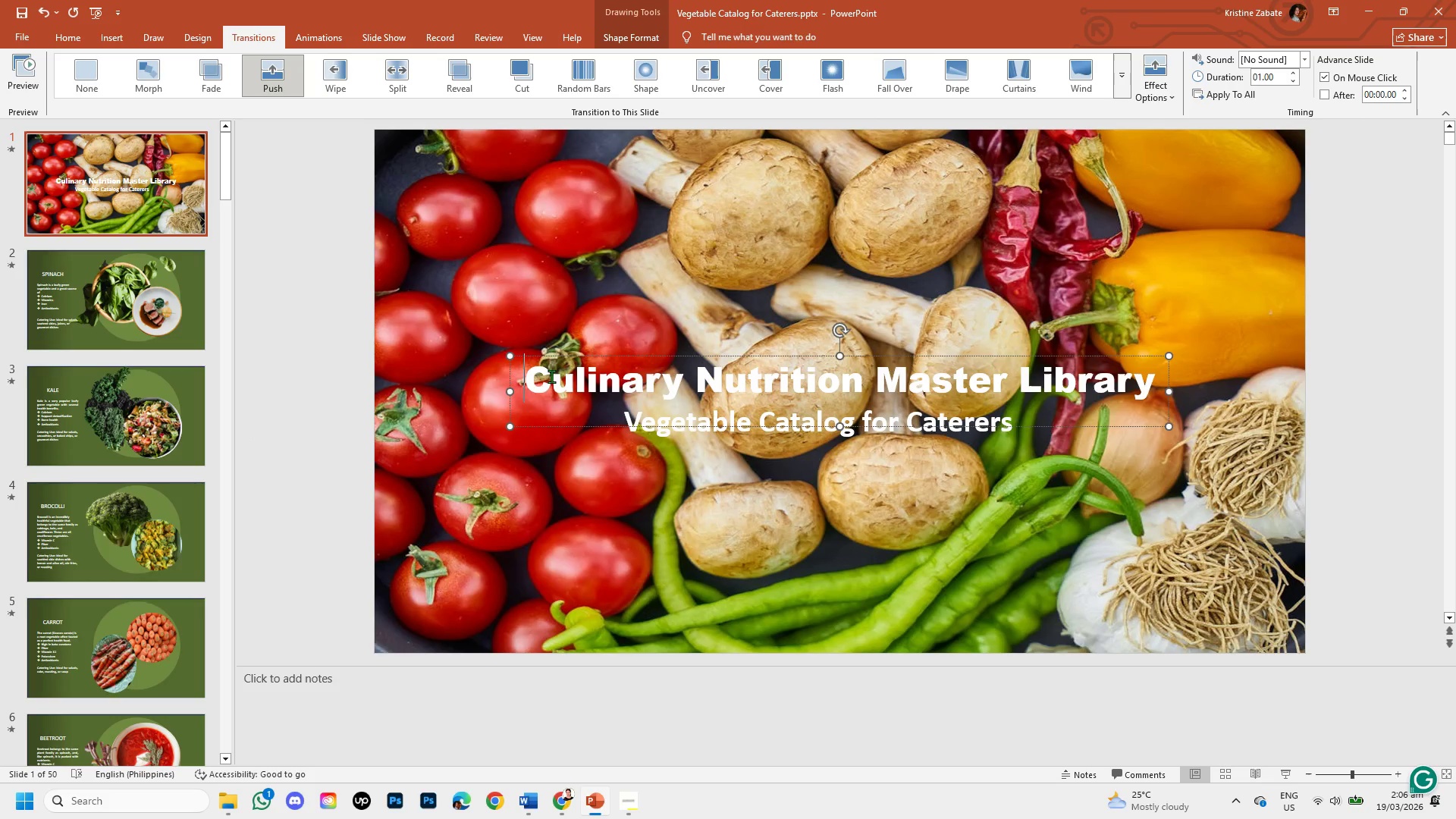 
left_click_drag(start_coordinate=[530, 381], to_coordinate=[1050, 406])
 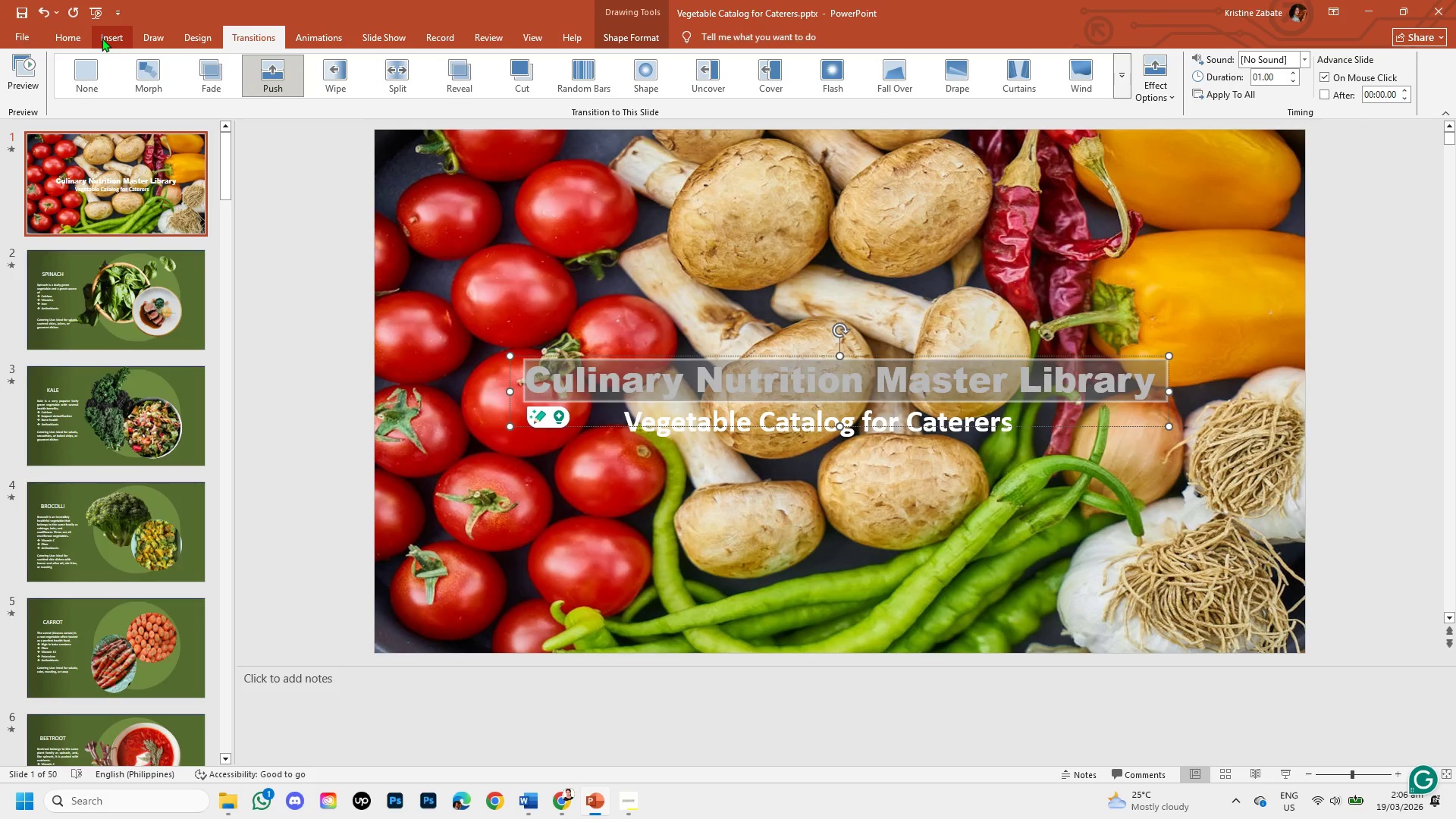 
left_click([51, 39])
 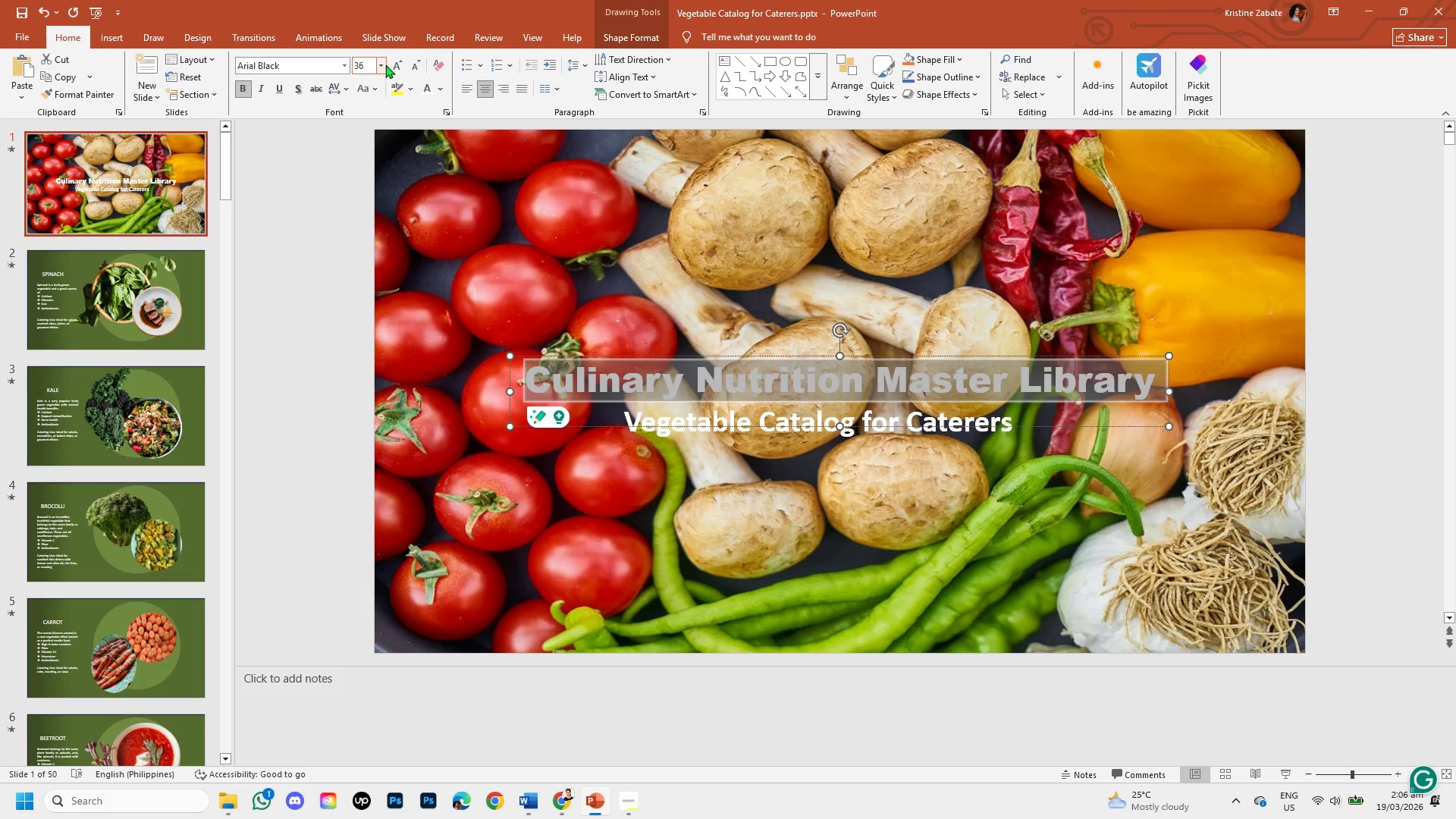 
left_click([392, 65])
 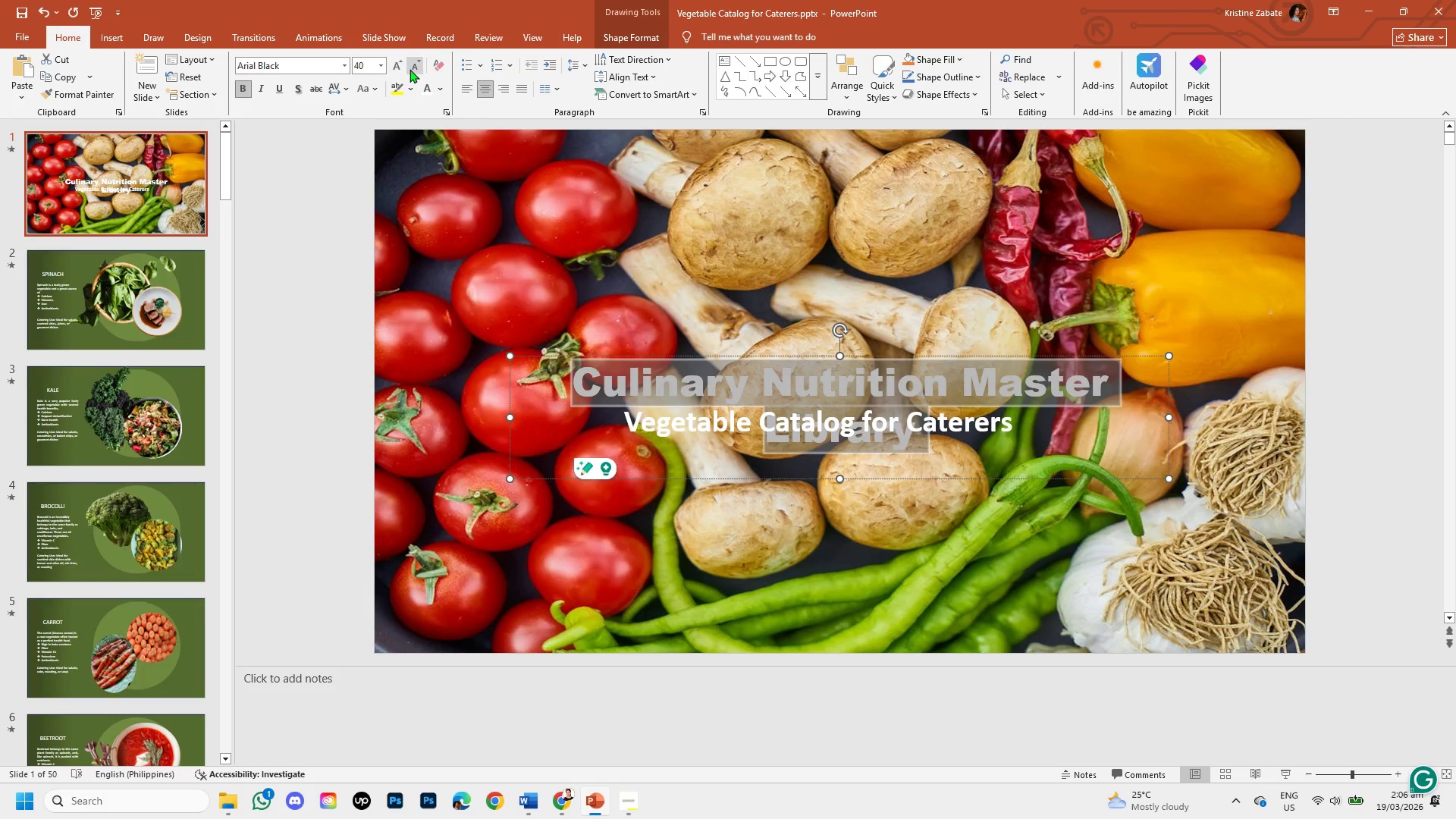 
left_click([411, 70])
 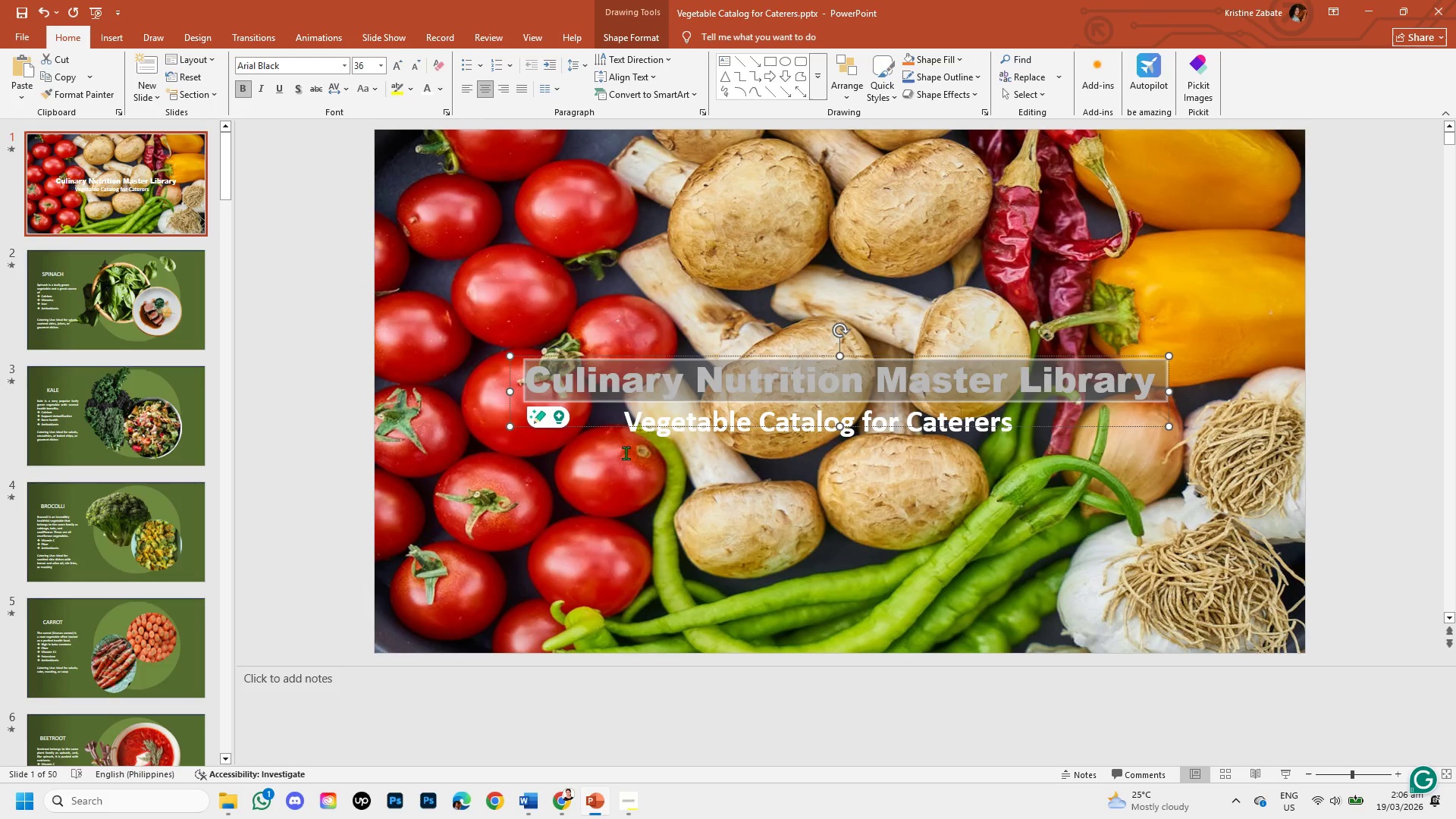 
left_click([626, 453])
 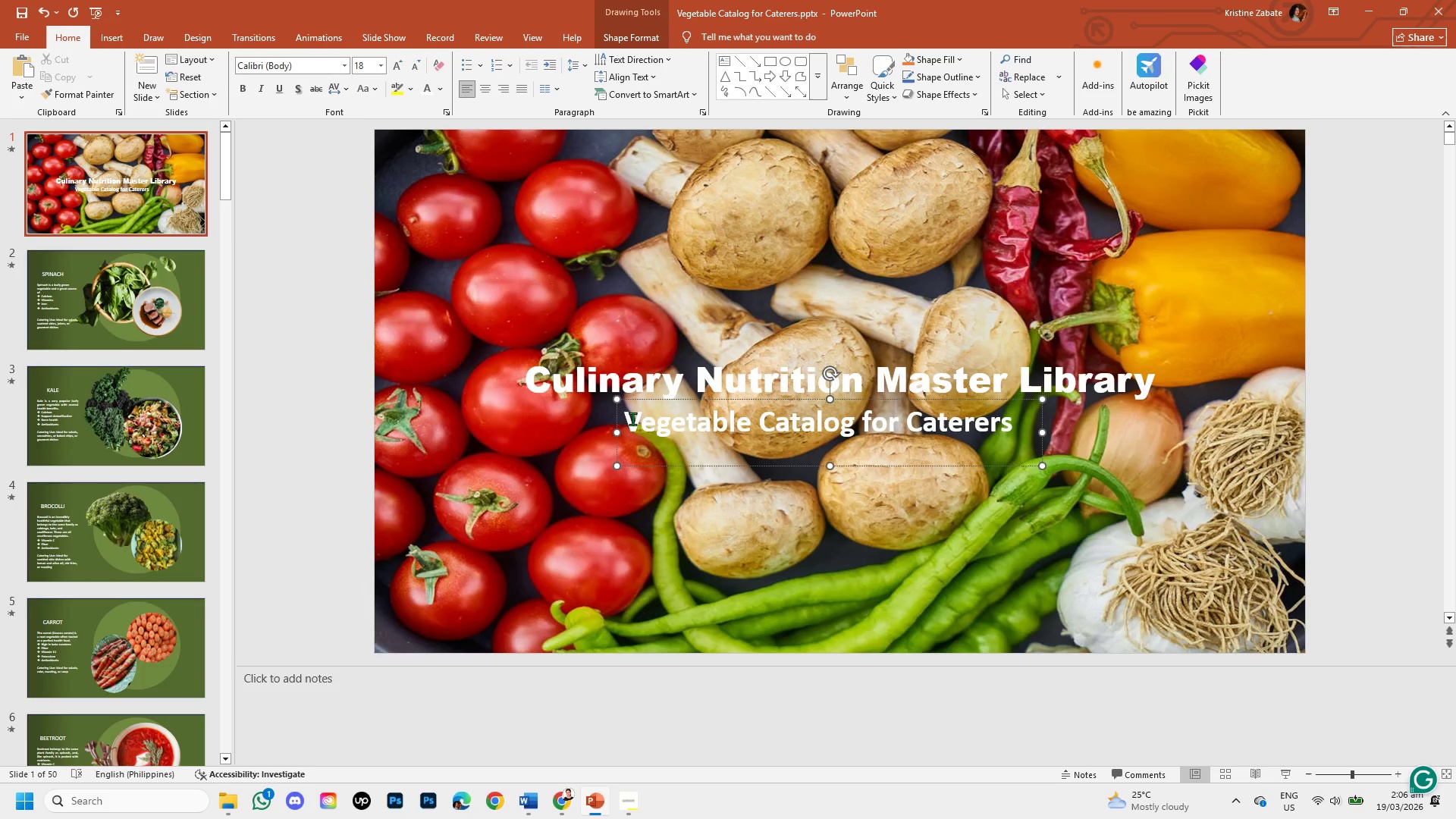 
left_click_drag(start_coordinate=[632, 419], to_coordinate=[768, 416])
 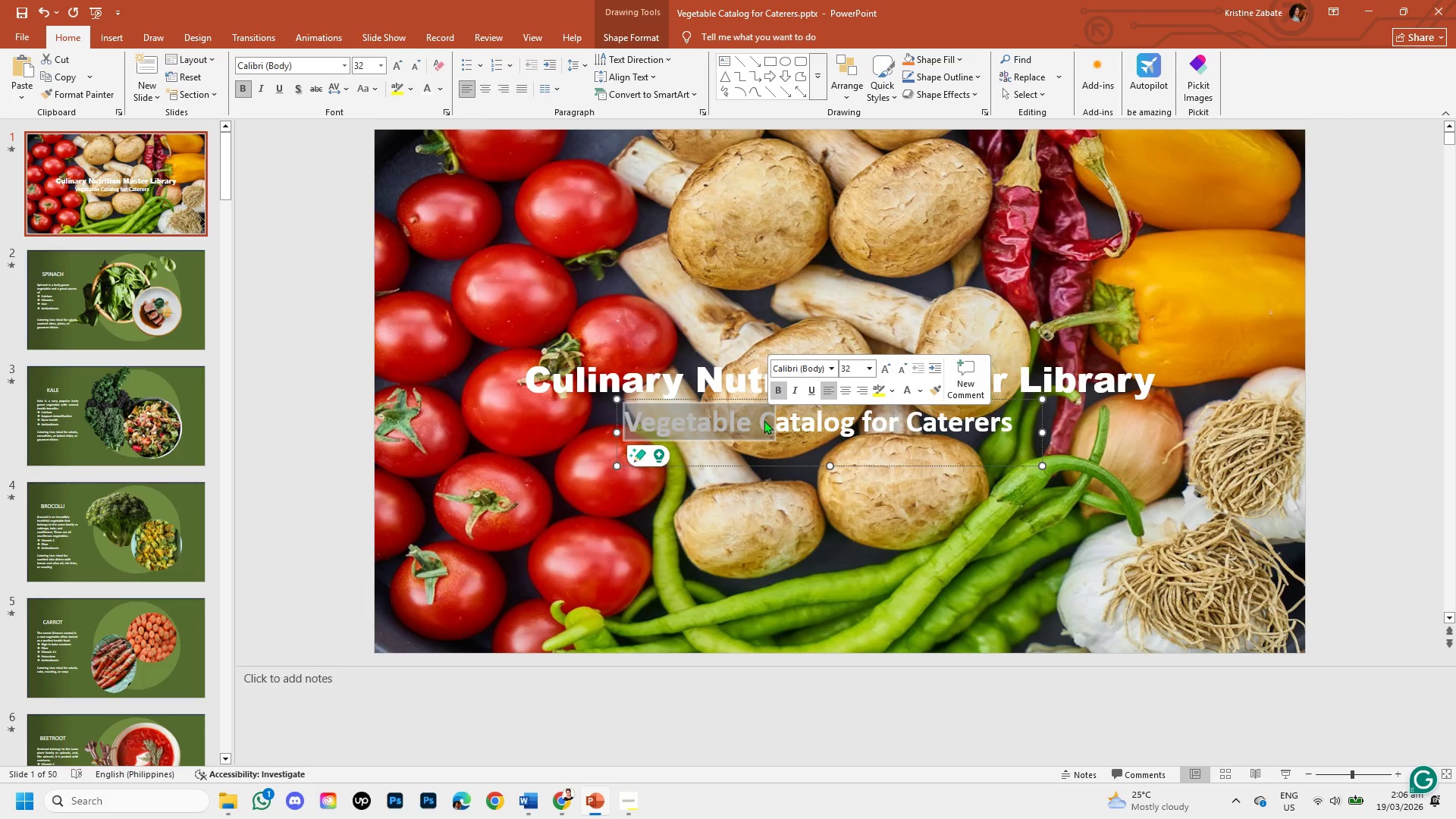 
left_click([833, 422])
 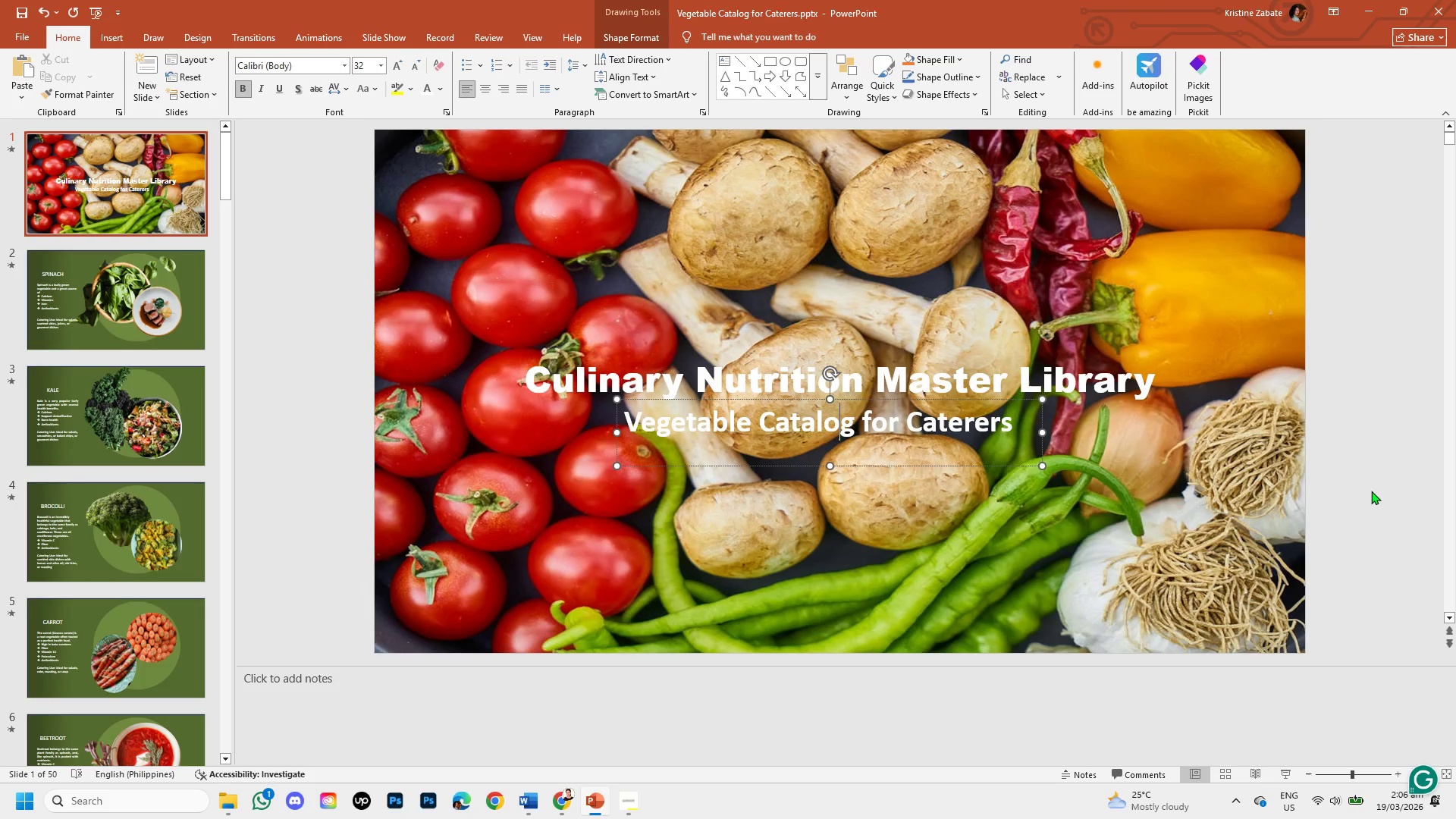 
left_click([1376, 491])
 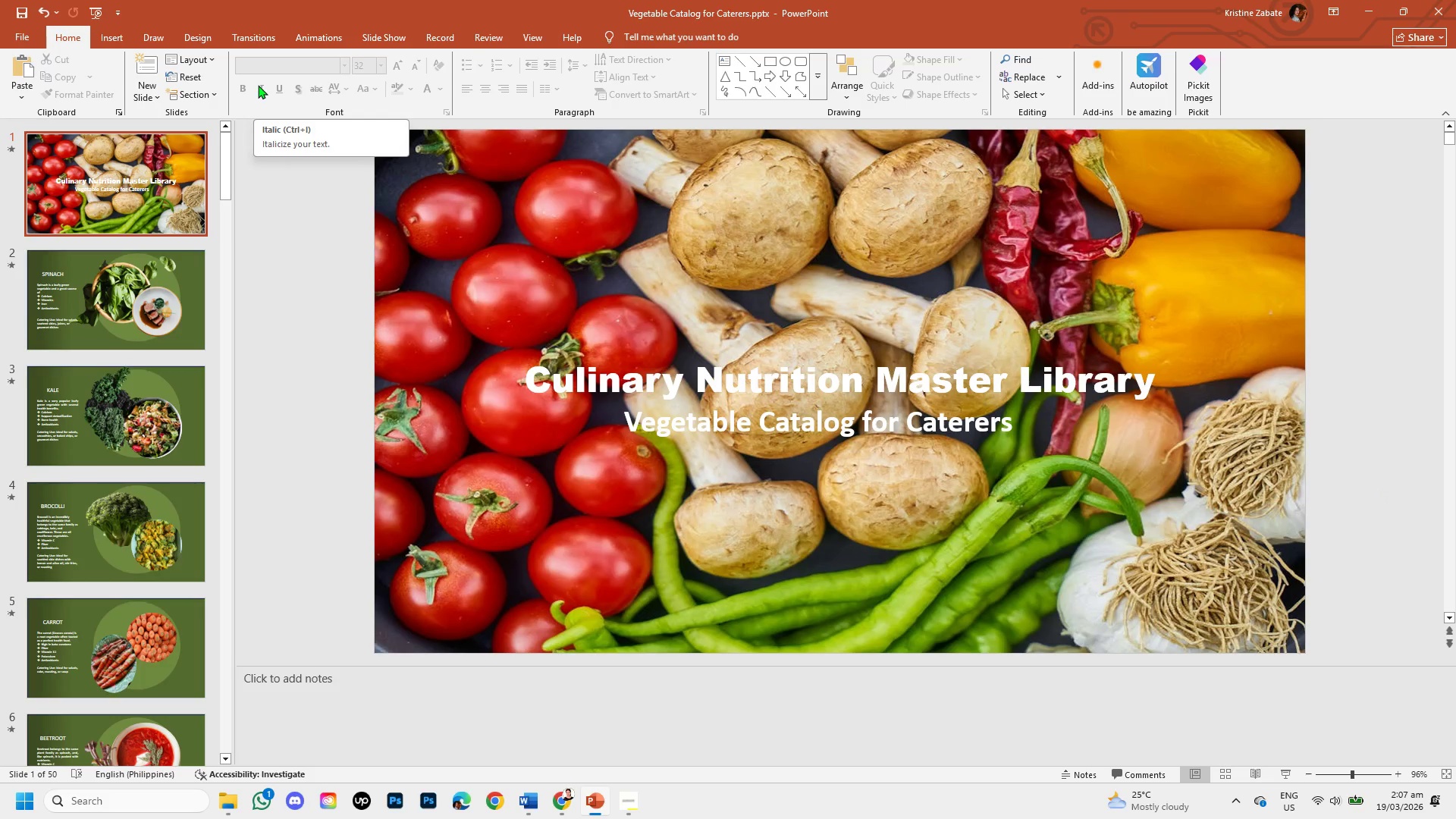 
wait(5.11)
 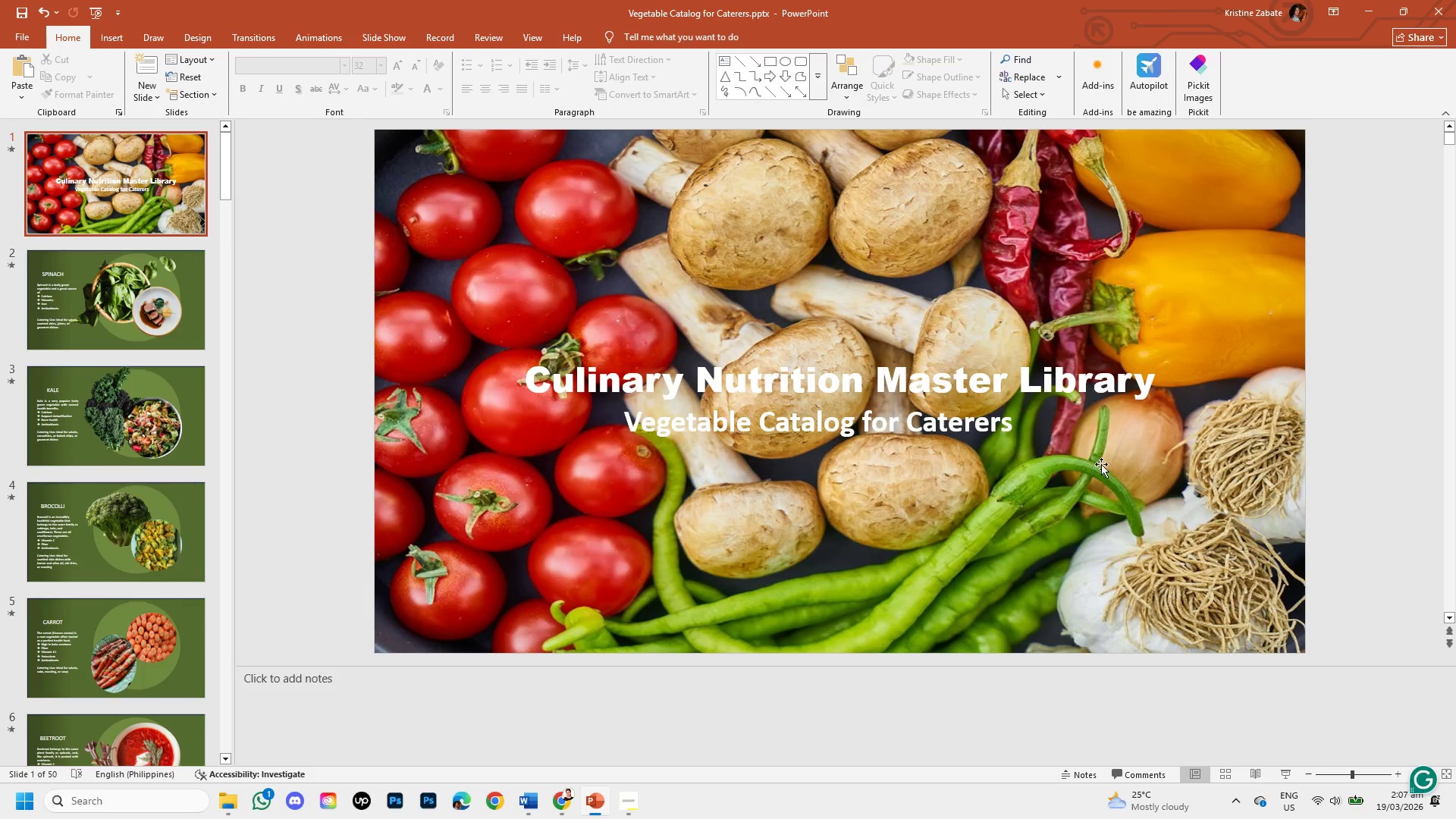 
left_click_drag(start_coordinate=[102, 42], to_coordinate=[106, 42])
 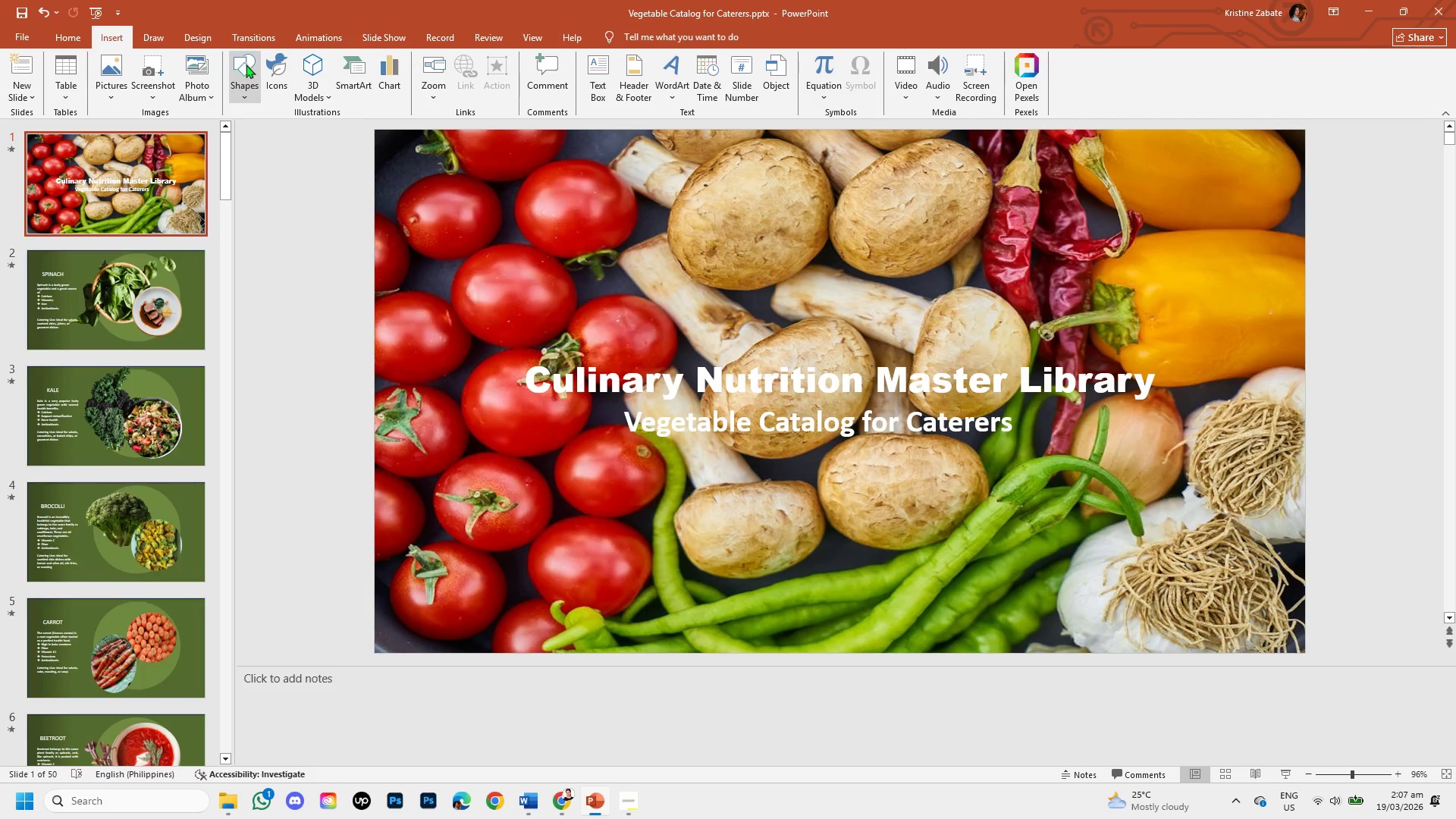 
left_click([247, 66])
 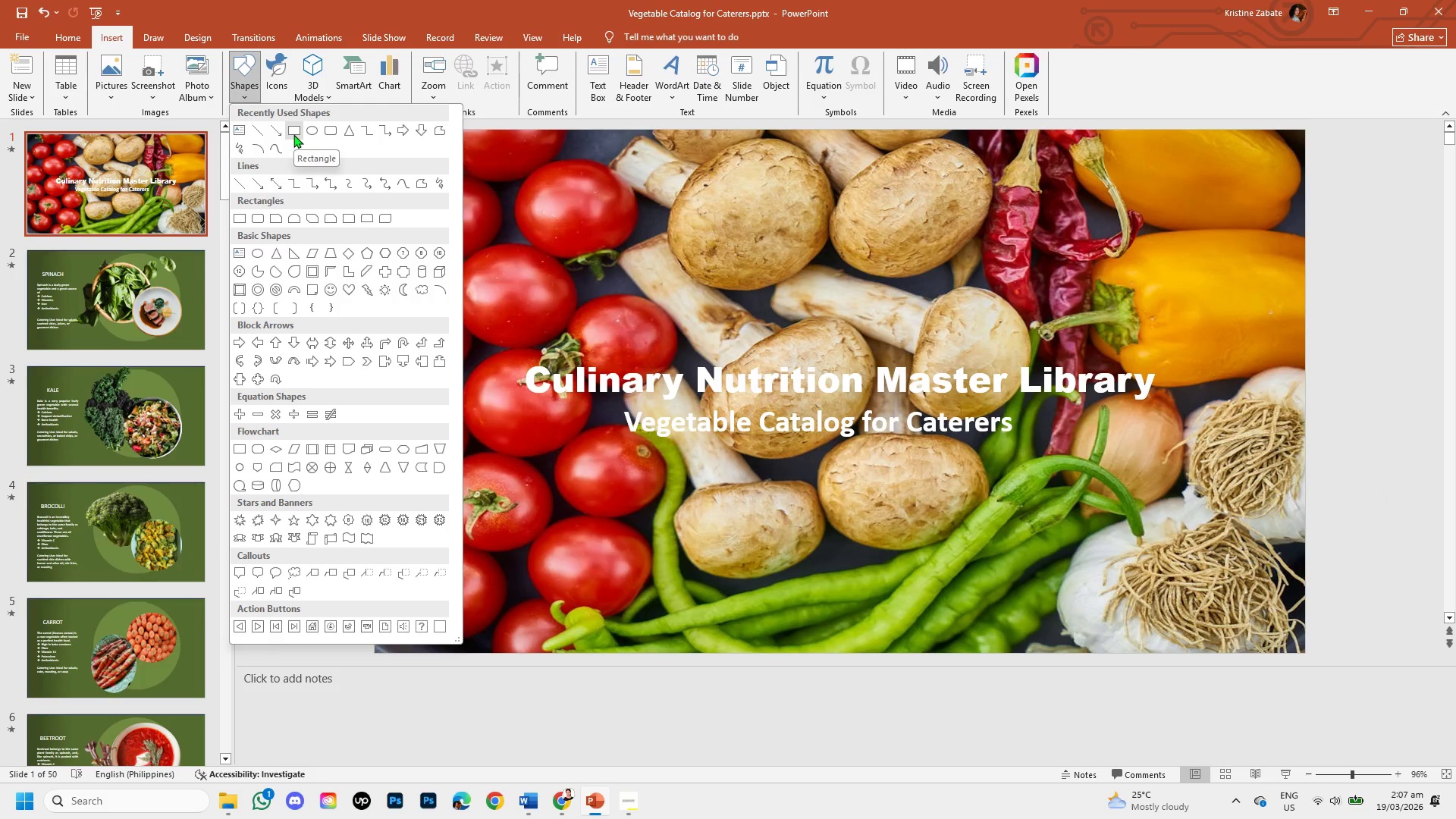 
left_click([293, 134])
 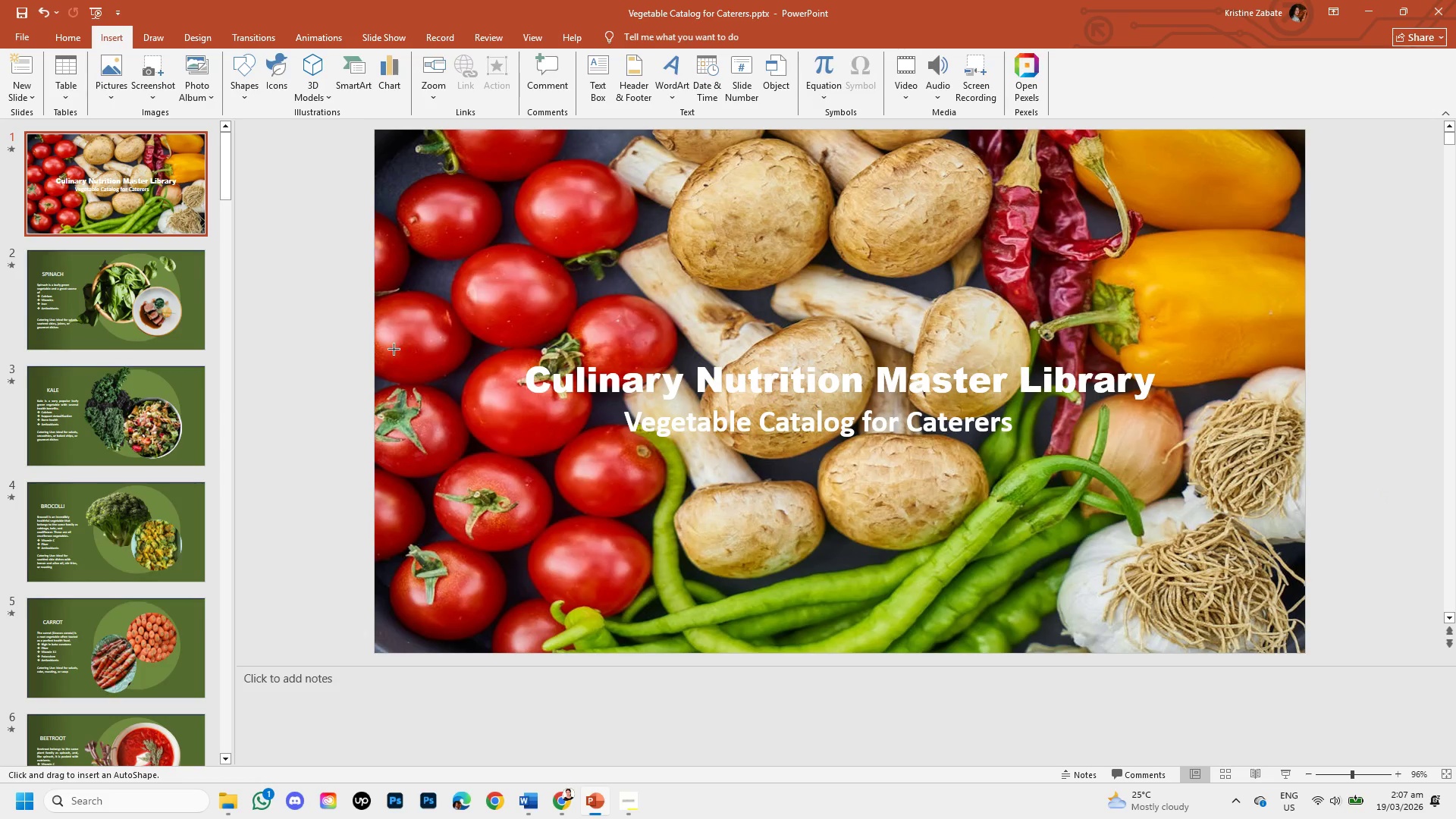 
left_click_drag(start_coordinate=[368, 333], to_coordinate=[1308, 453])
 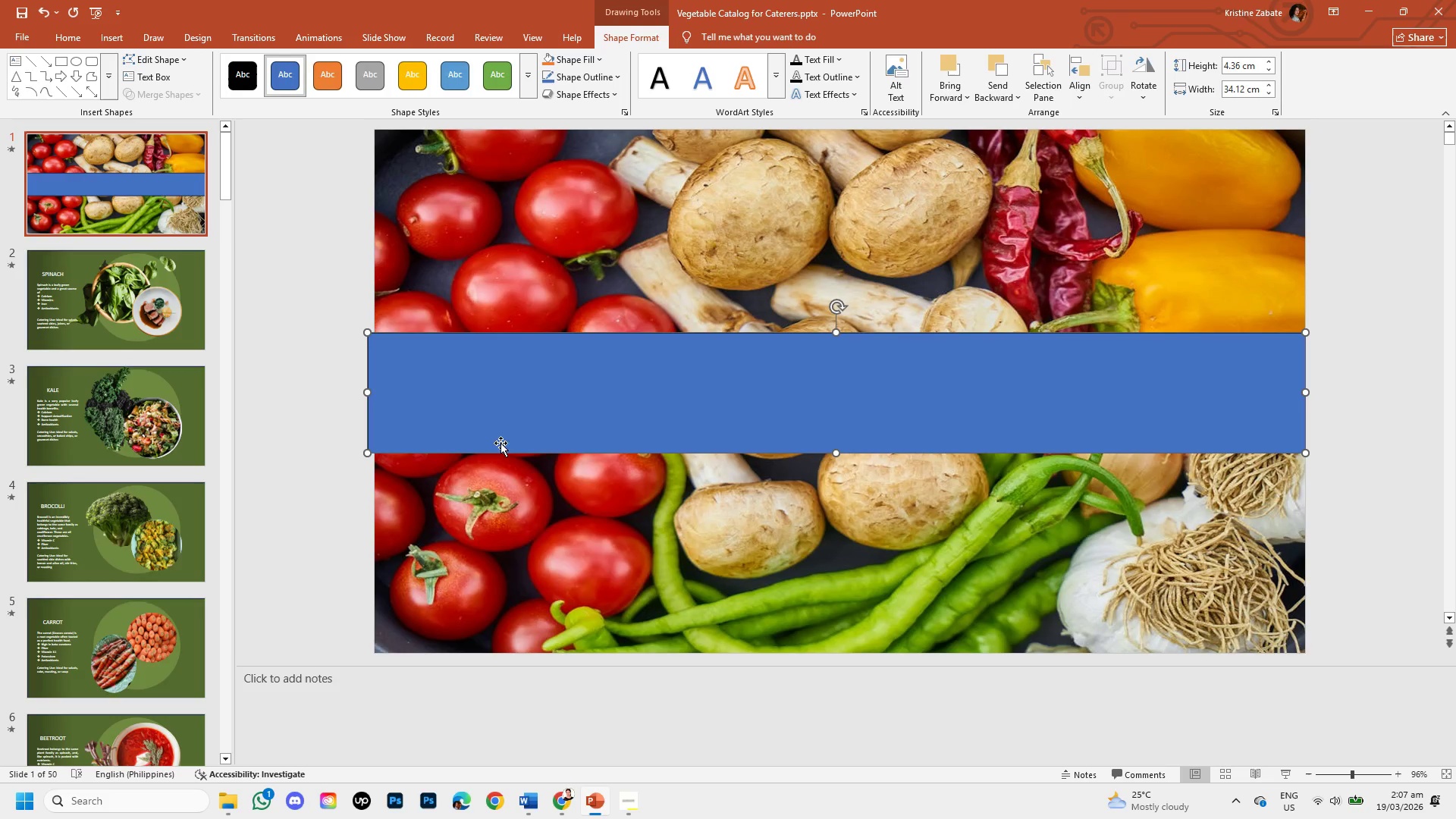 
hold_key(key=ShiftLeft, duration=1.52)
left_click_drag(start_coordinate=[367, 391], to_coordinate=[381, 391])
 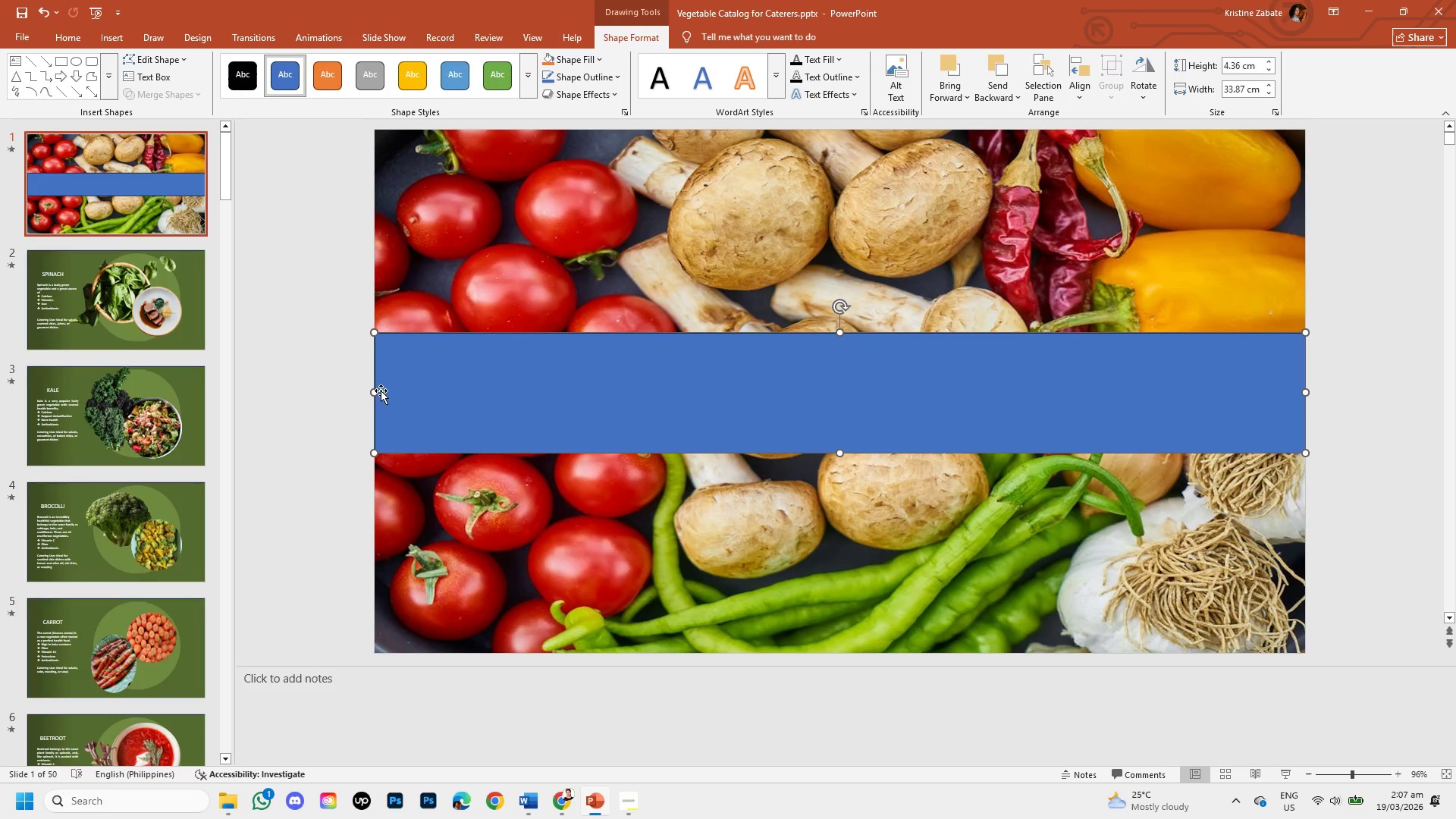 
hold_key(key=ShiftLeft, duration=0.45)
 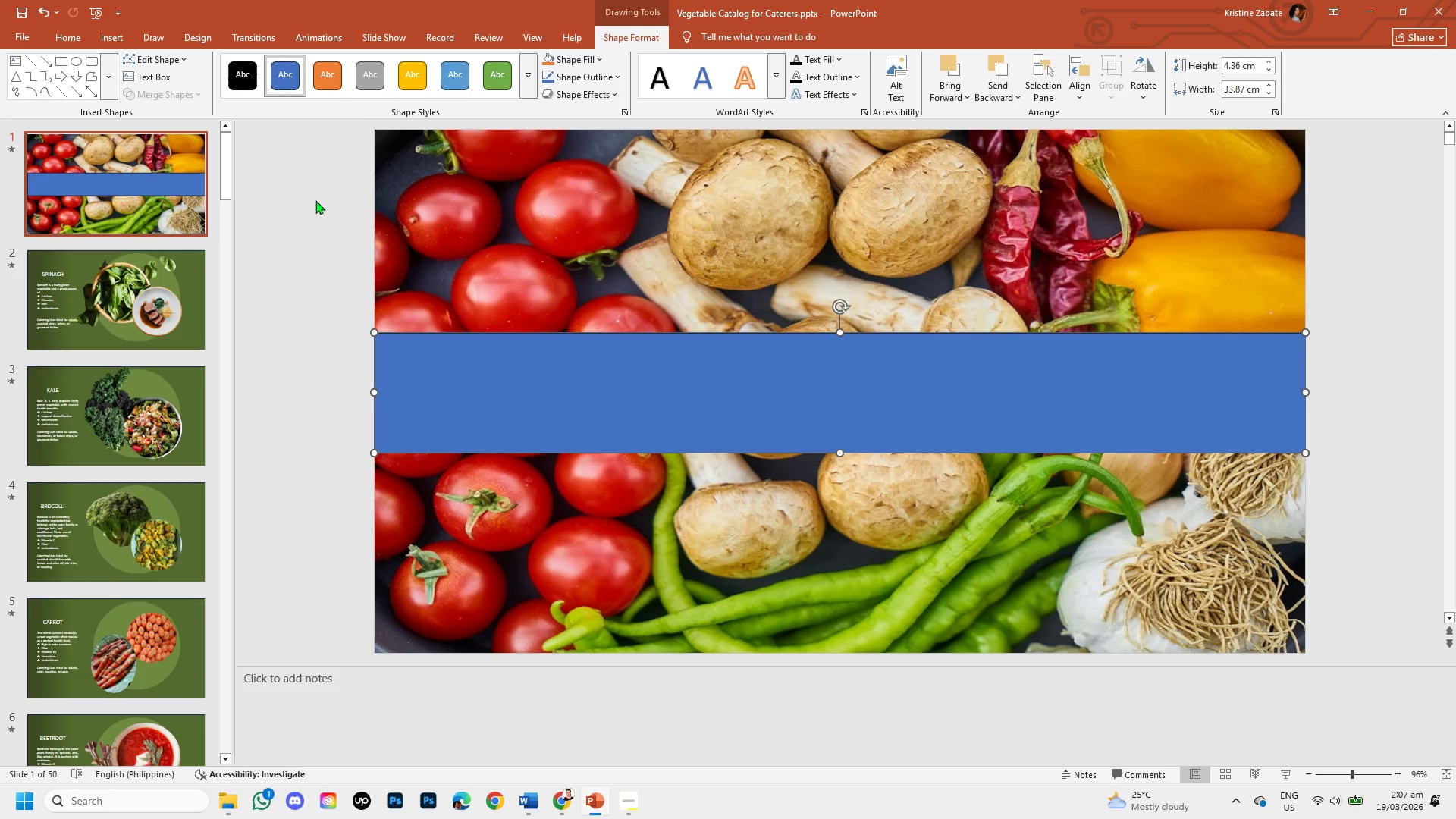 
left_click([315, 200])
 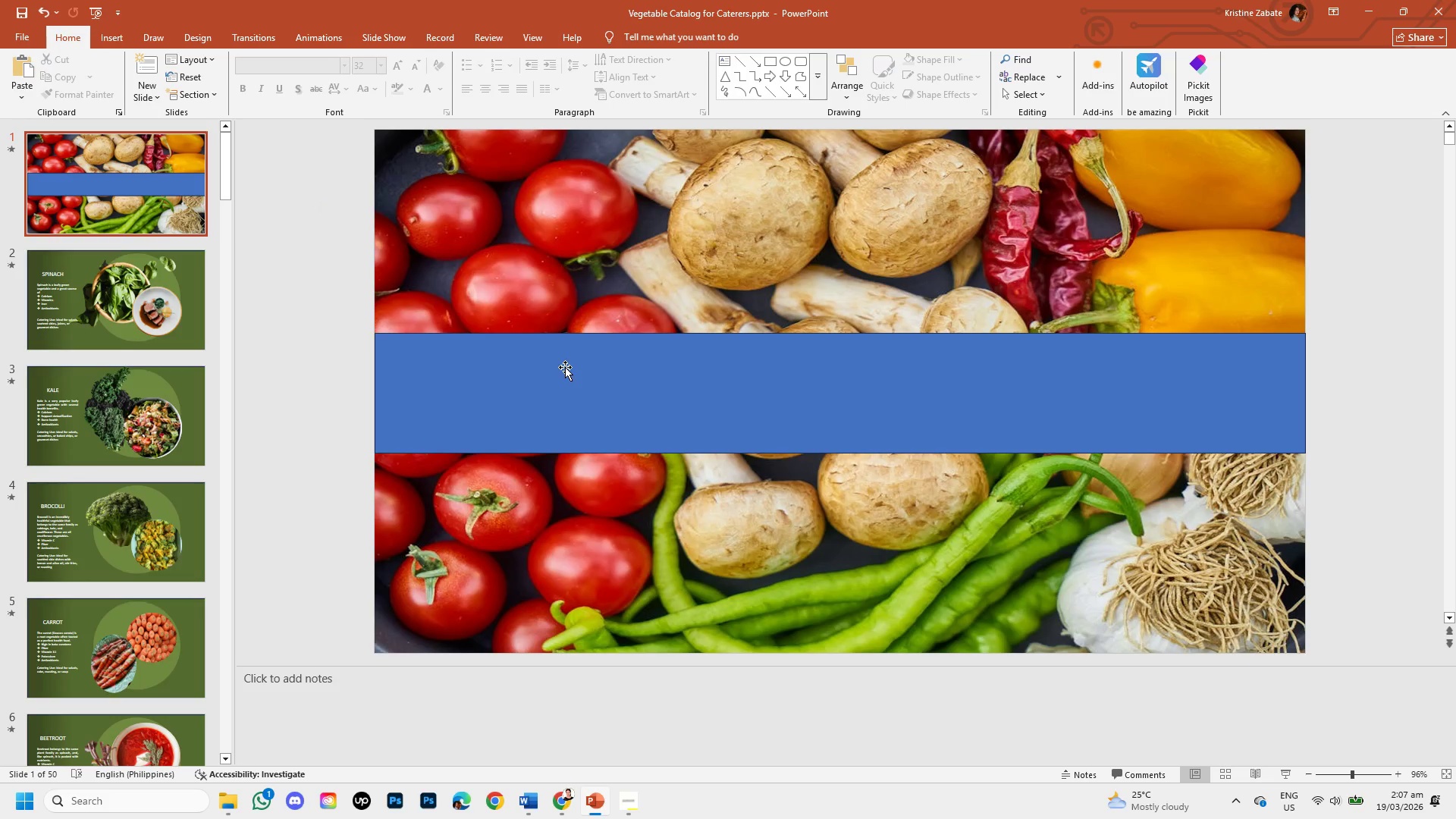 
right_click([565, 367])
 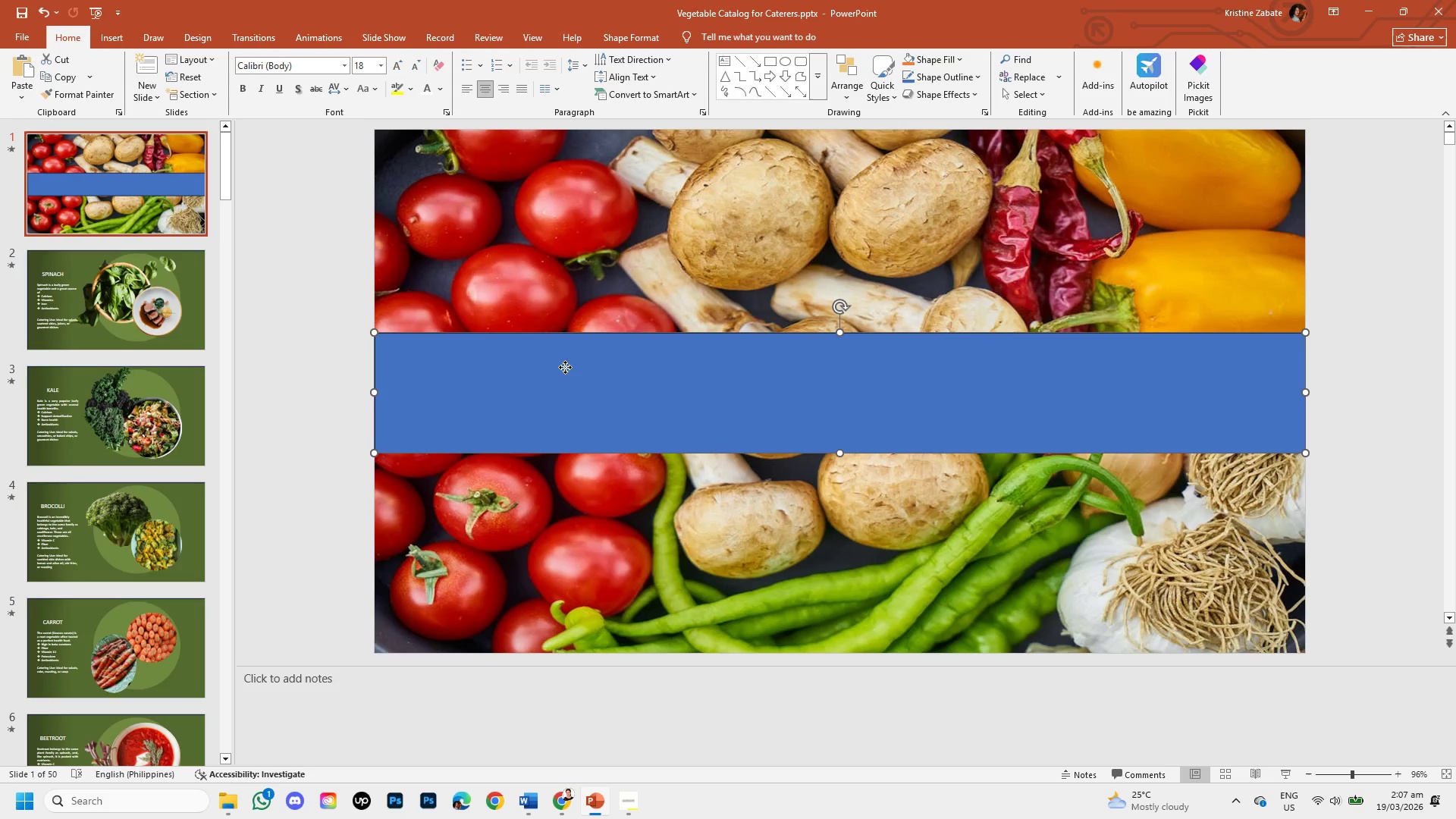 
mouse_move([579, 378])
 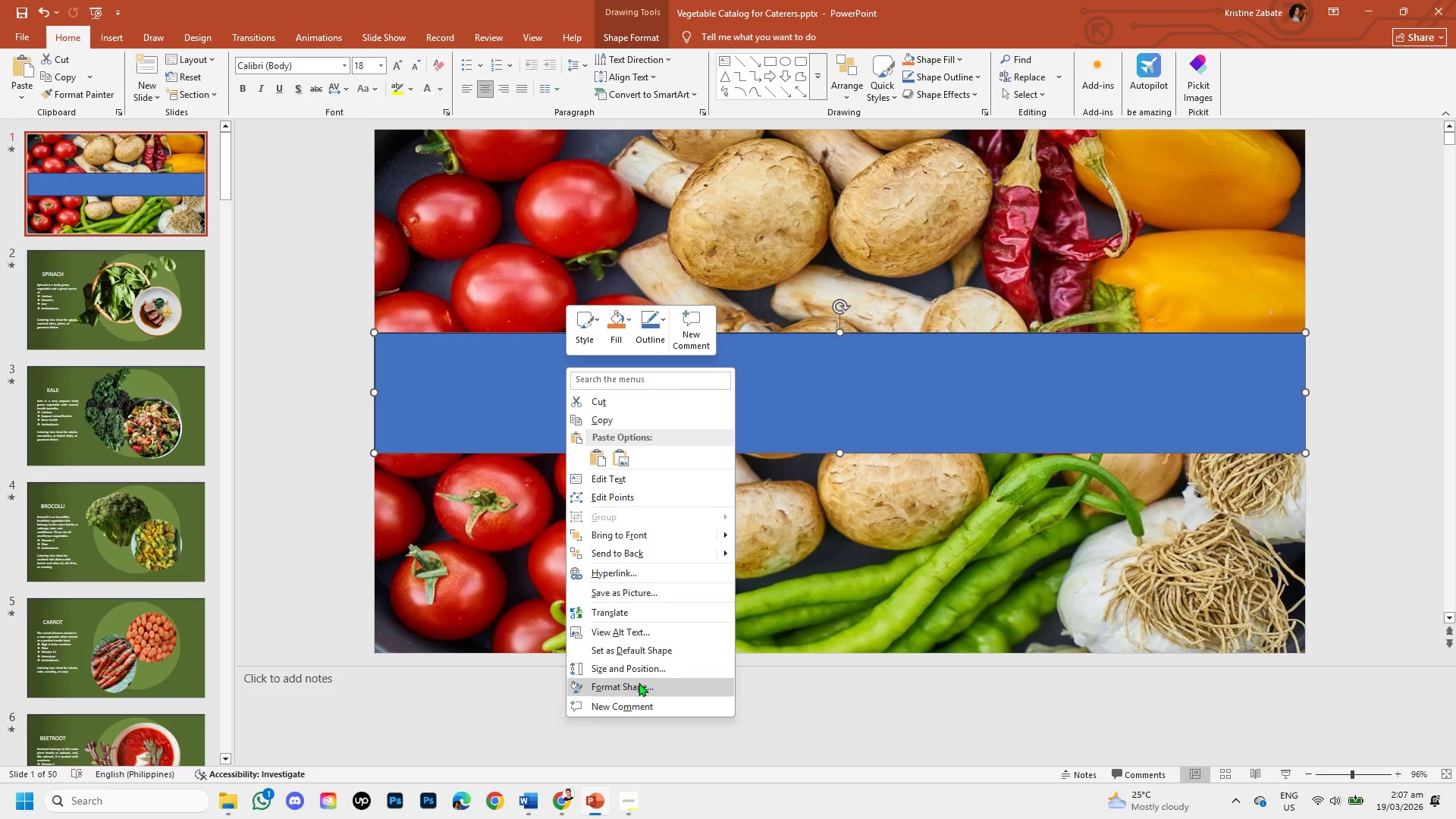 
left_click([639, 683])
 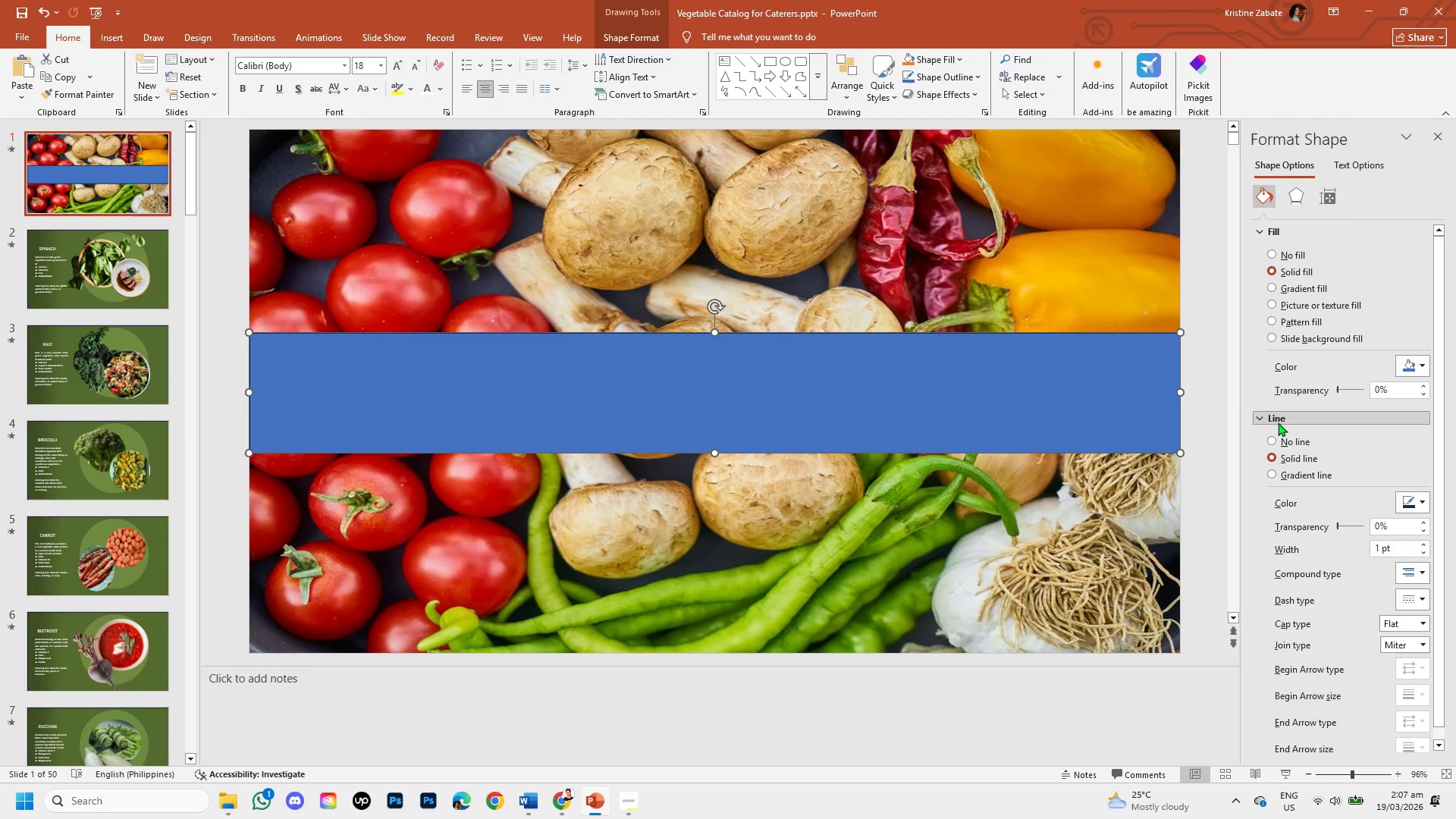 
left_click([1271, 444])
 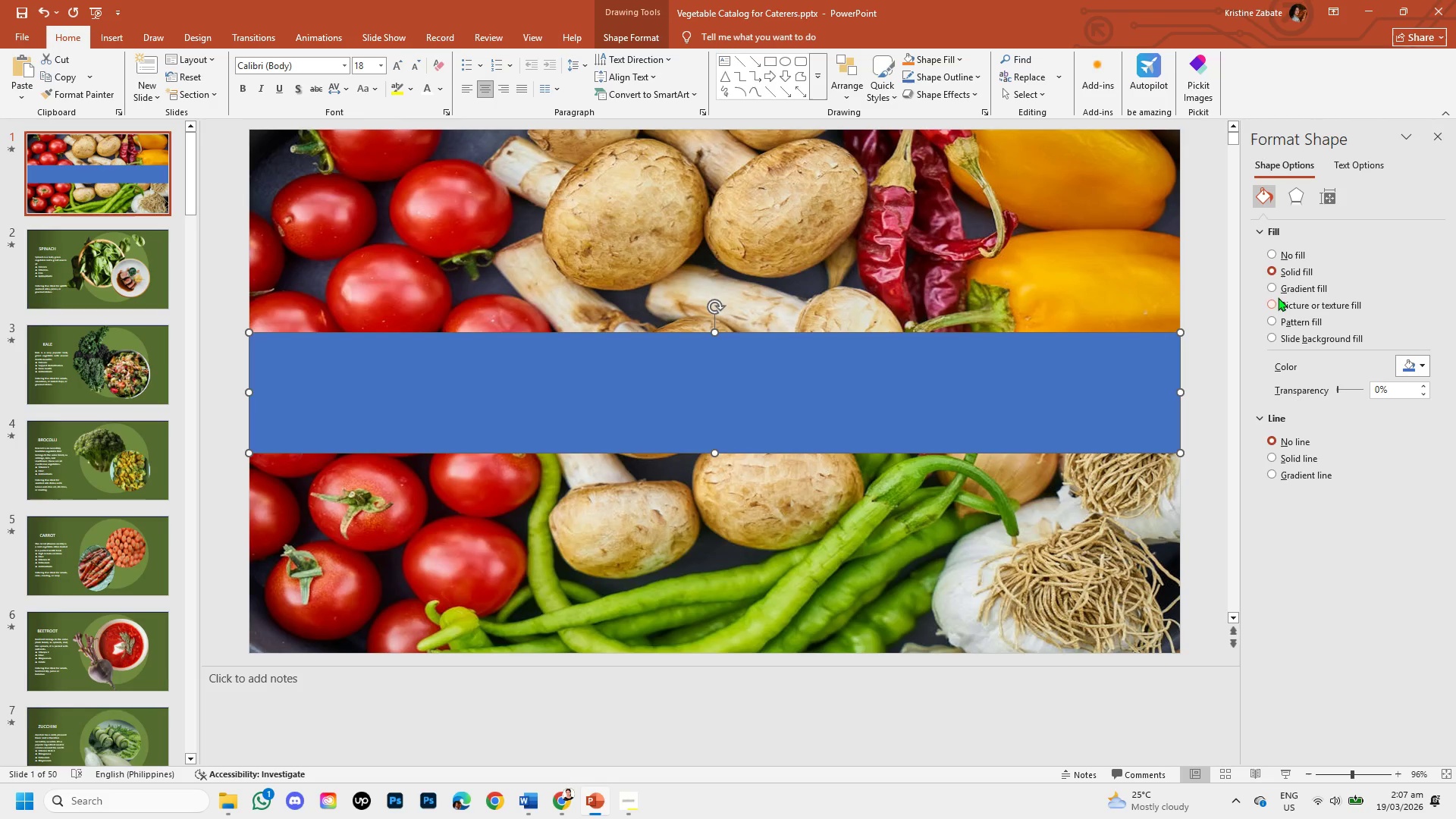 
left_click([1271, 289])
 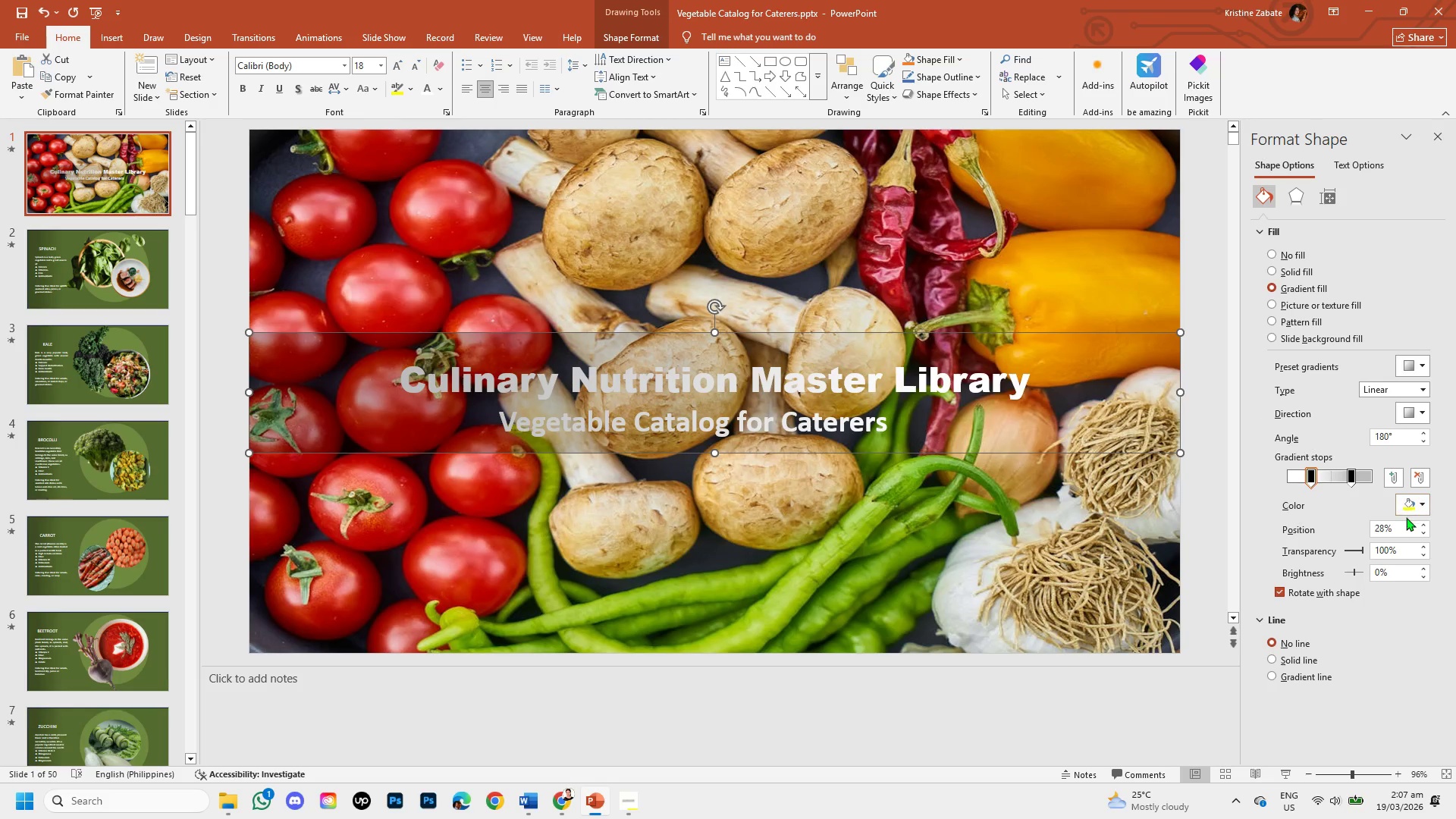 
wait(8.77)
 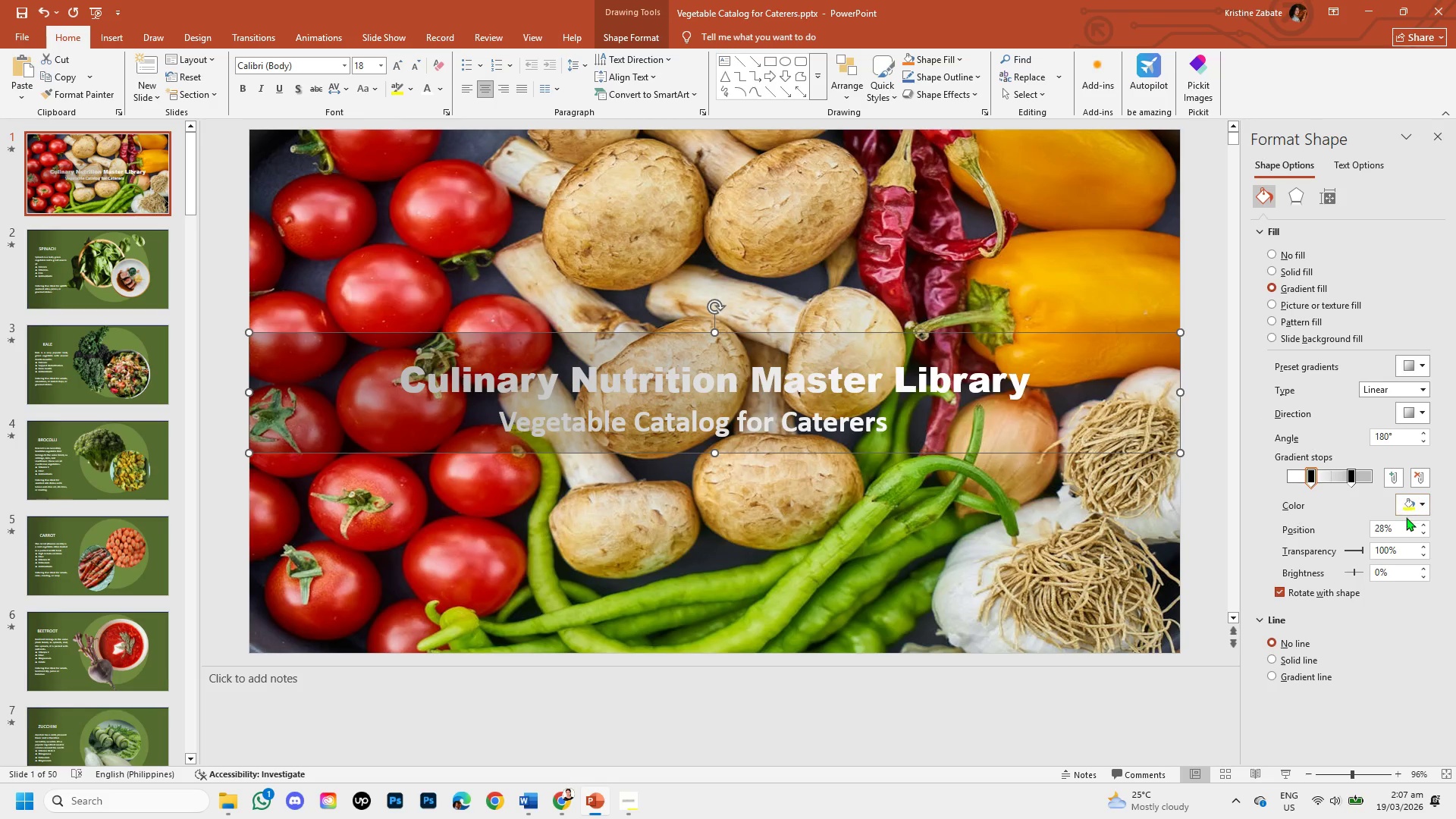 
left_click([1350, 482])
 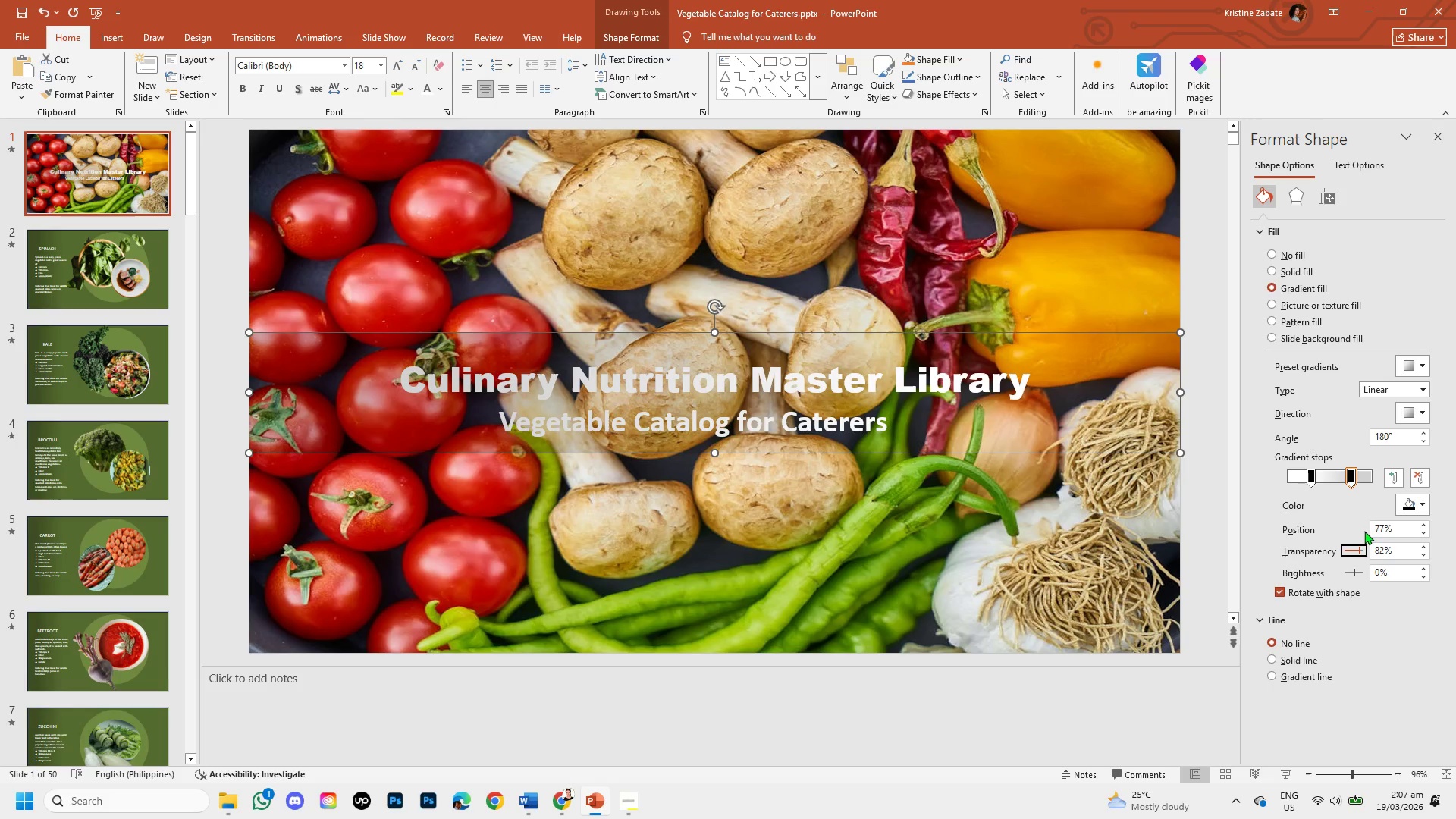 
wait(5.8)
 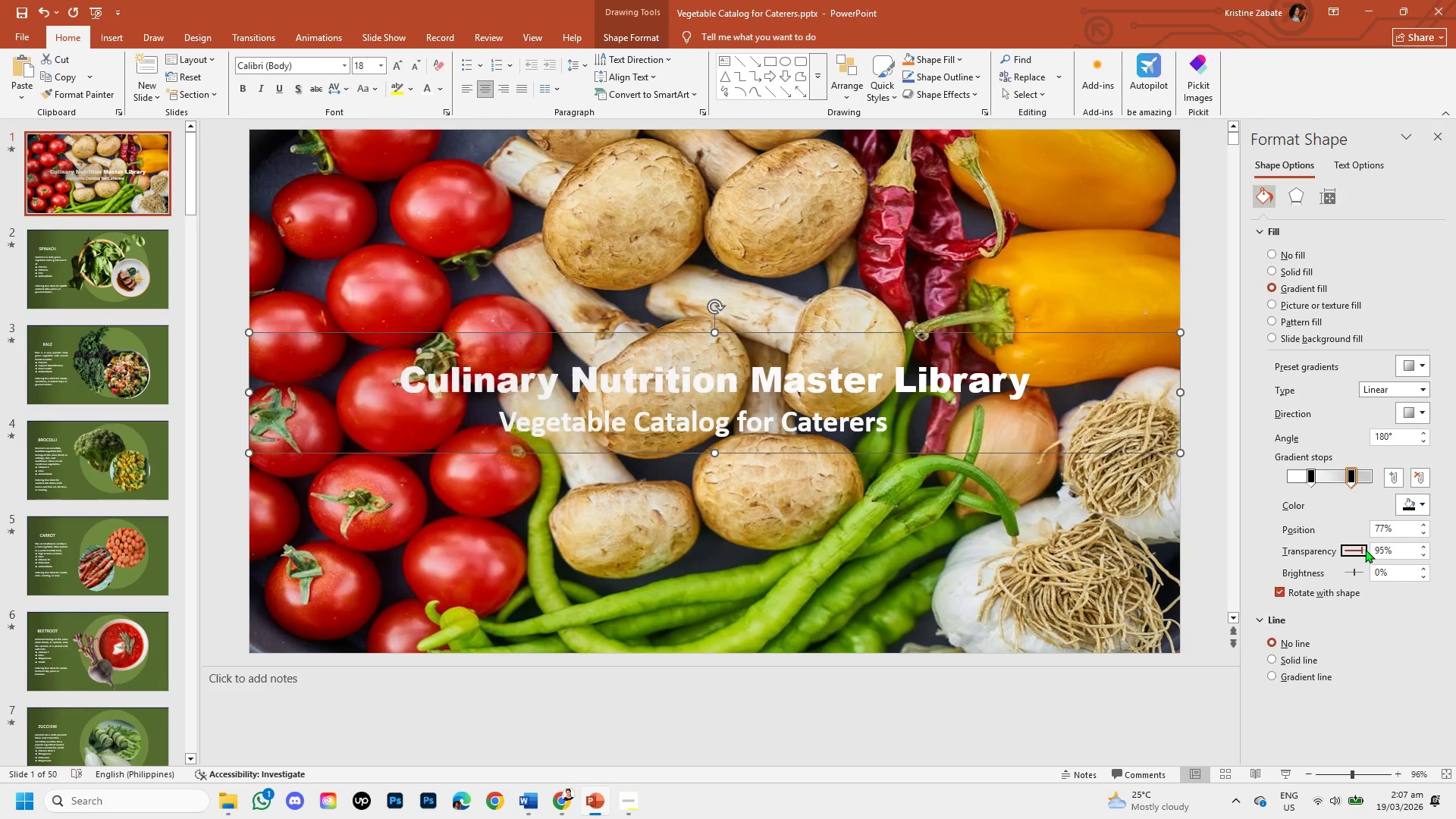 
mouse_move([1384, 496])
 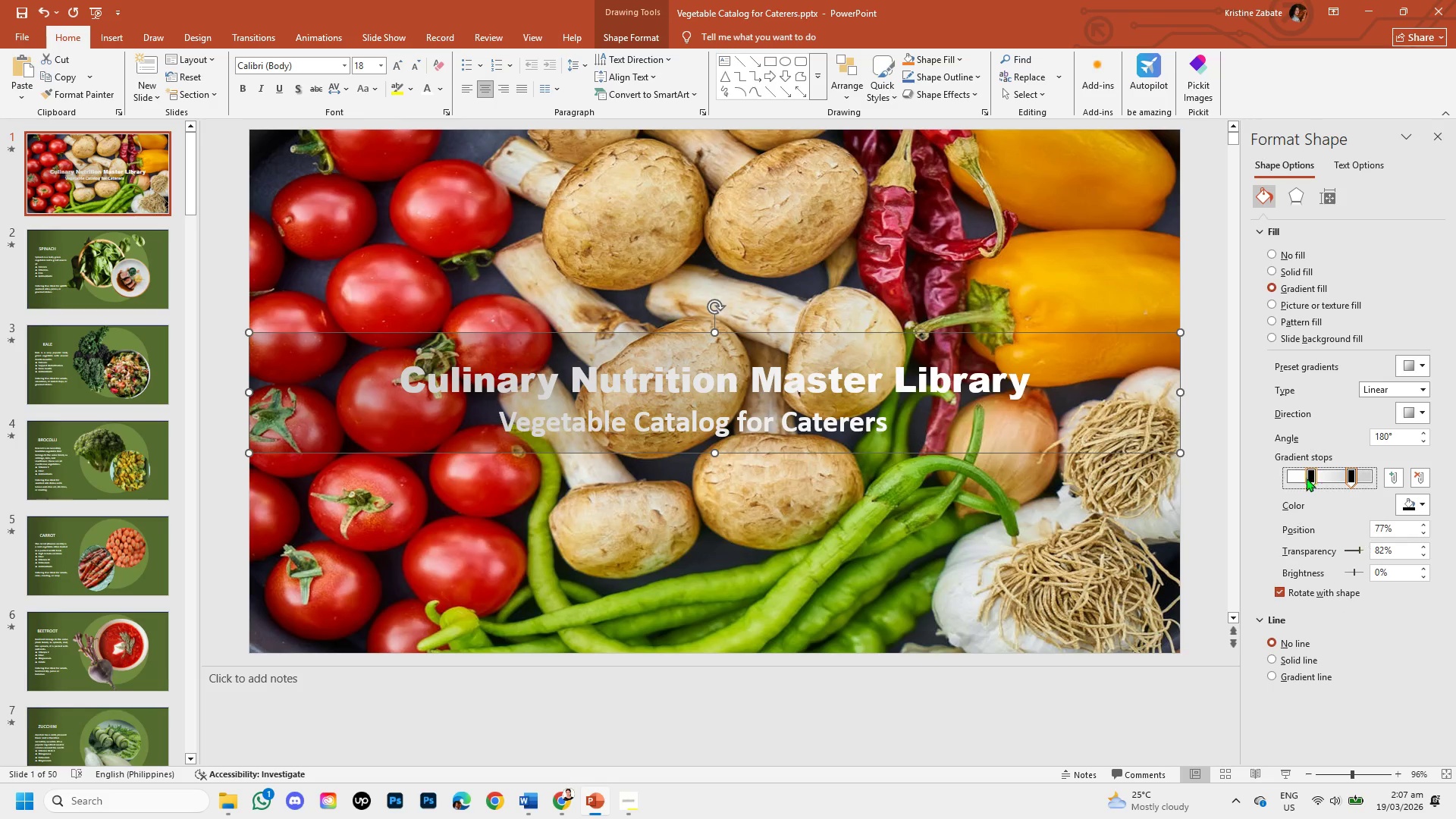 
left_click_drag(start_coordinate=[1308, 477], to_coordinate=[1269, 482])
 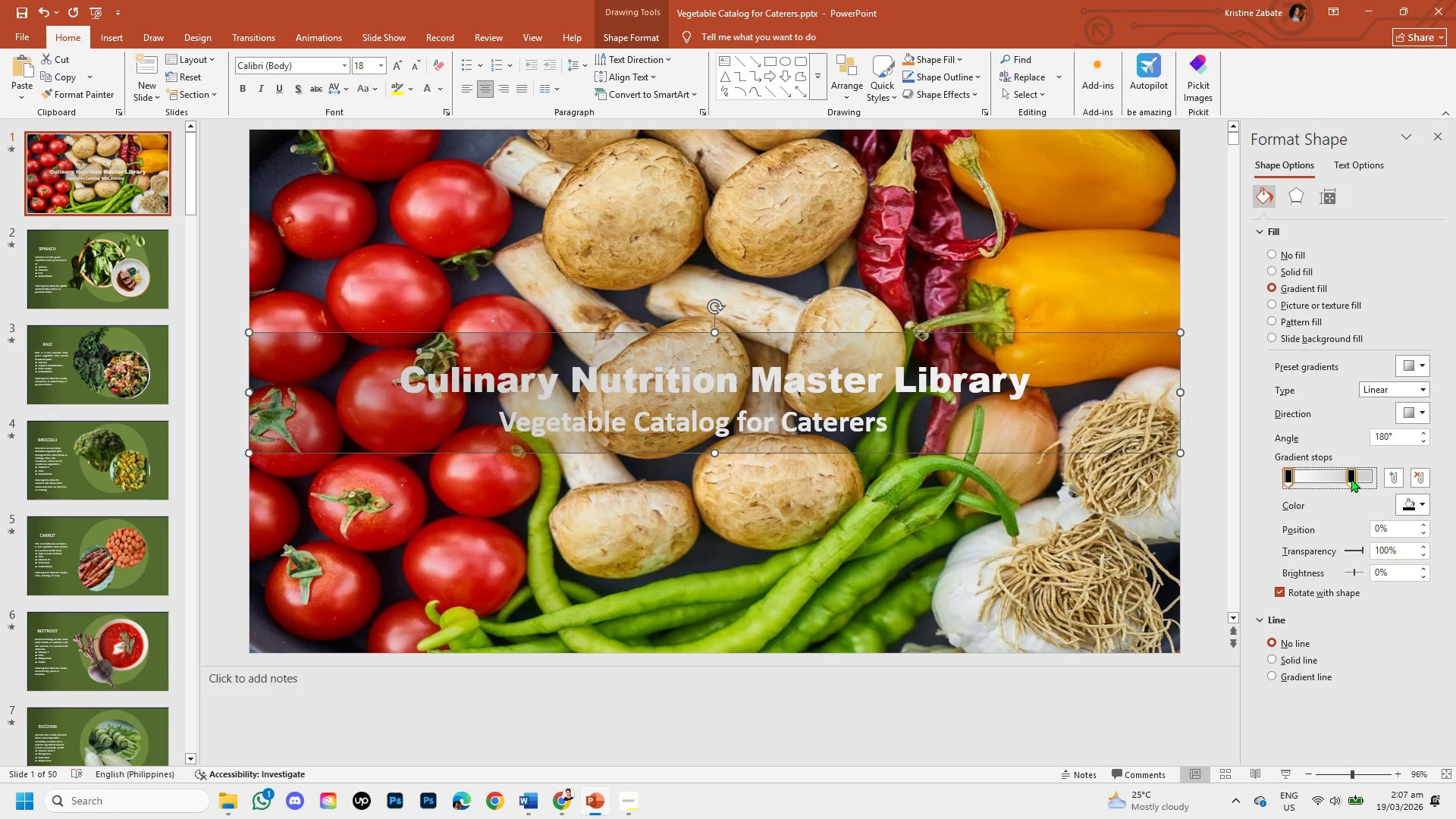 
left_click_drag(start_coordinate=[1352, 478], to_coordinate=[1313, 480])
 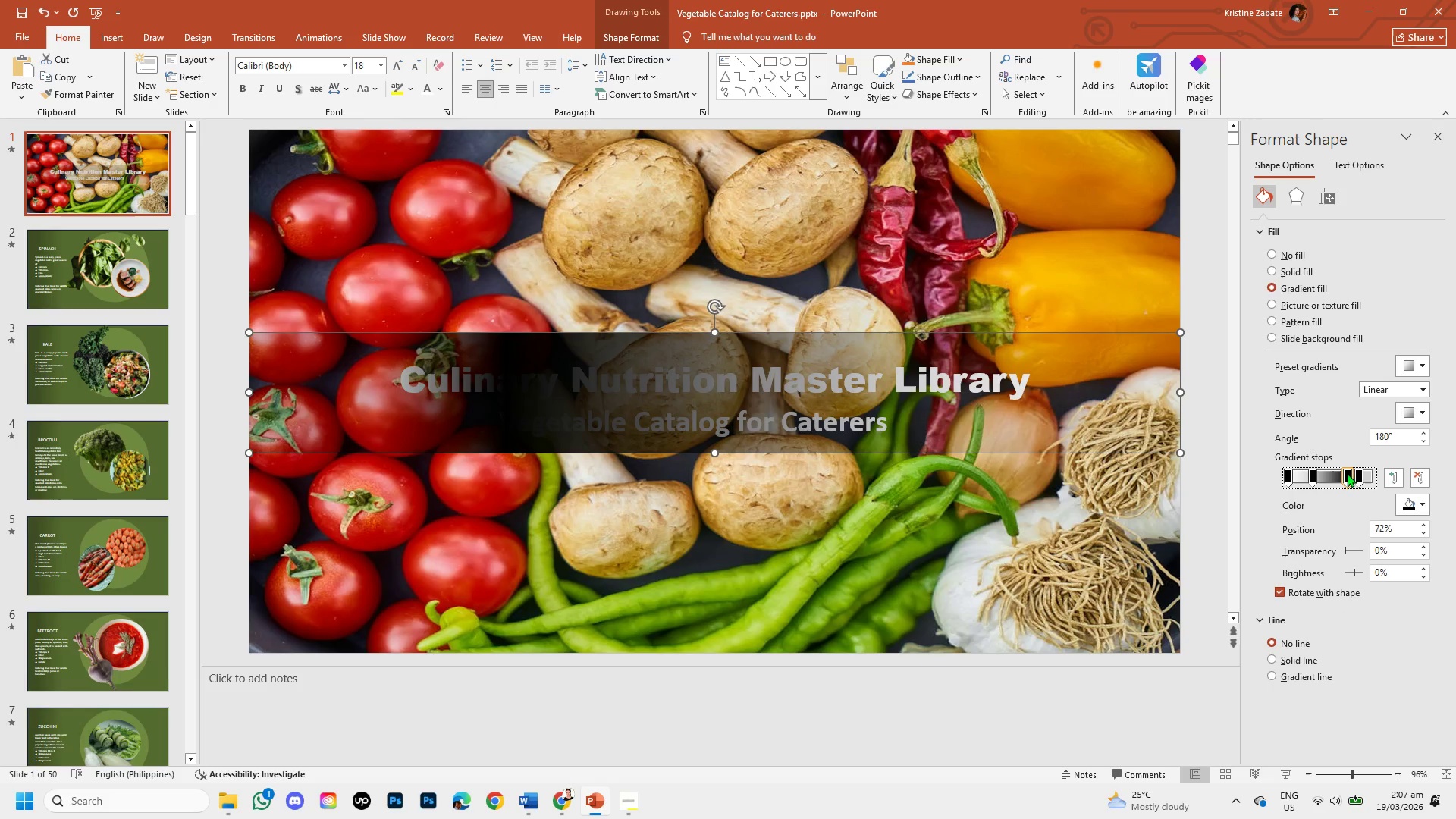 
left_click_drag(start_coordinate=[1345, 474], to_coordinate=[1329, 572])
 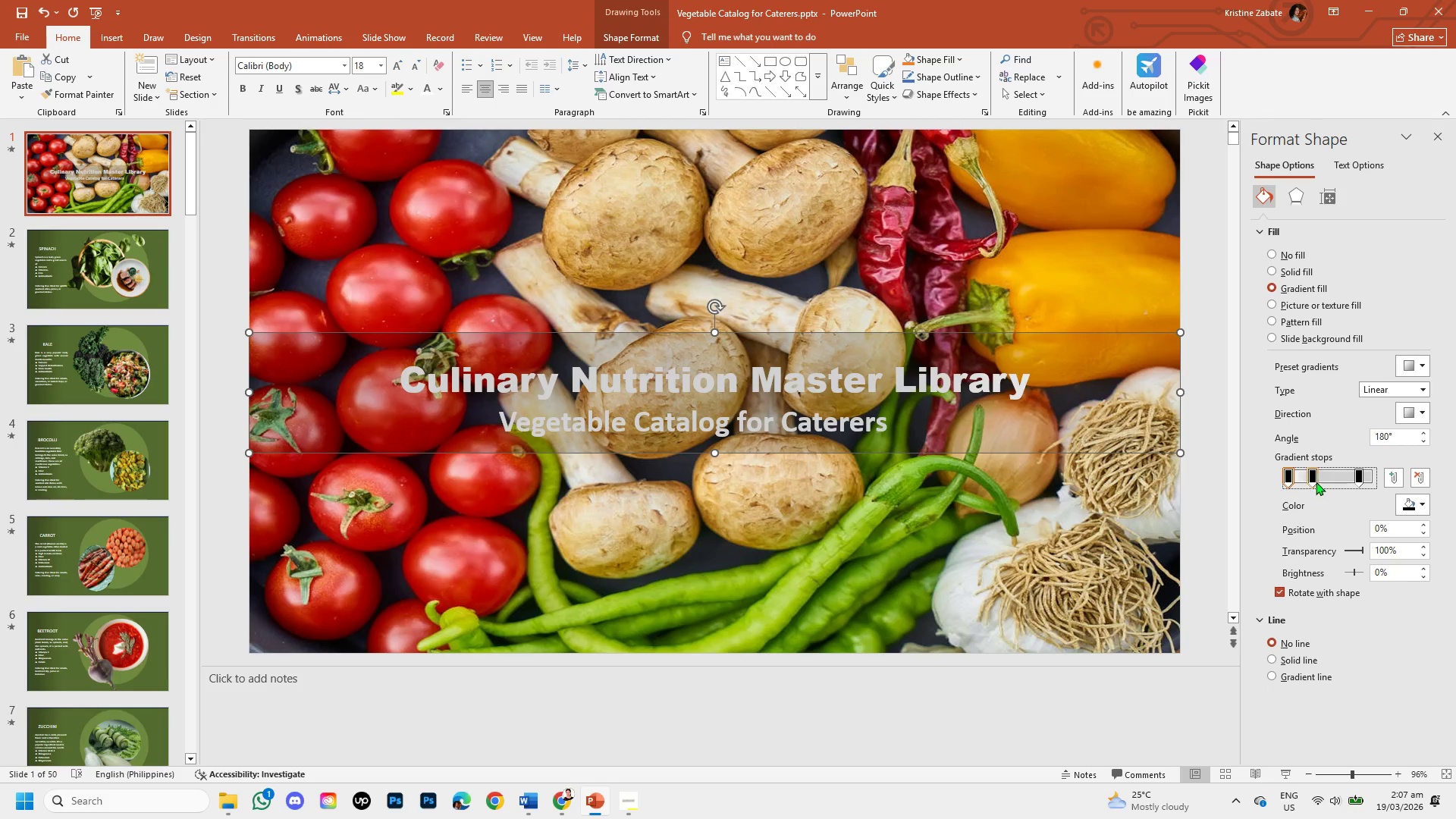 
left_click_drag(start_coordinate=[1310, 480], to_coordinate=[1304, 532])
 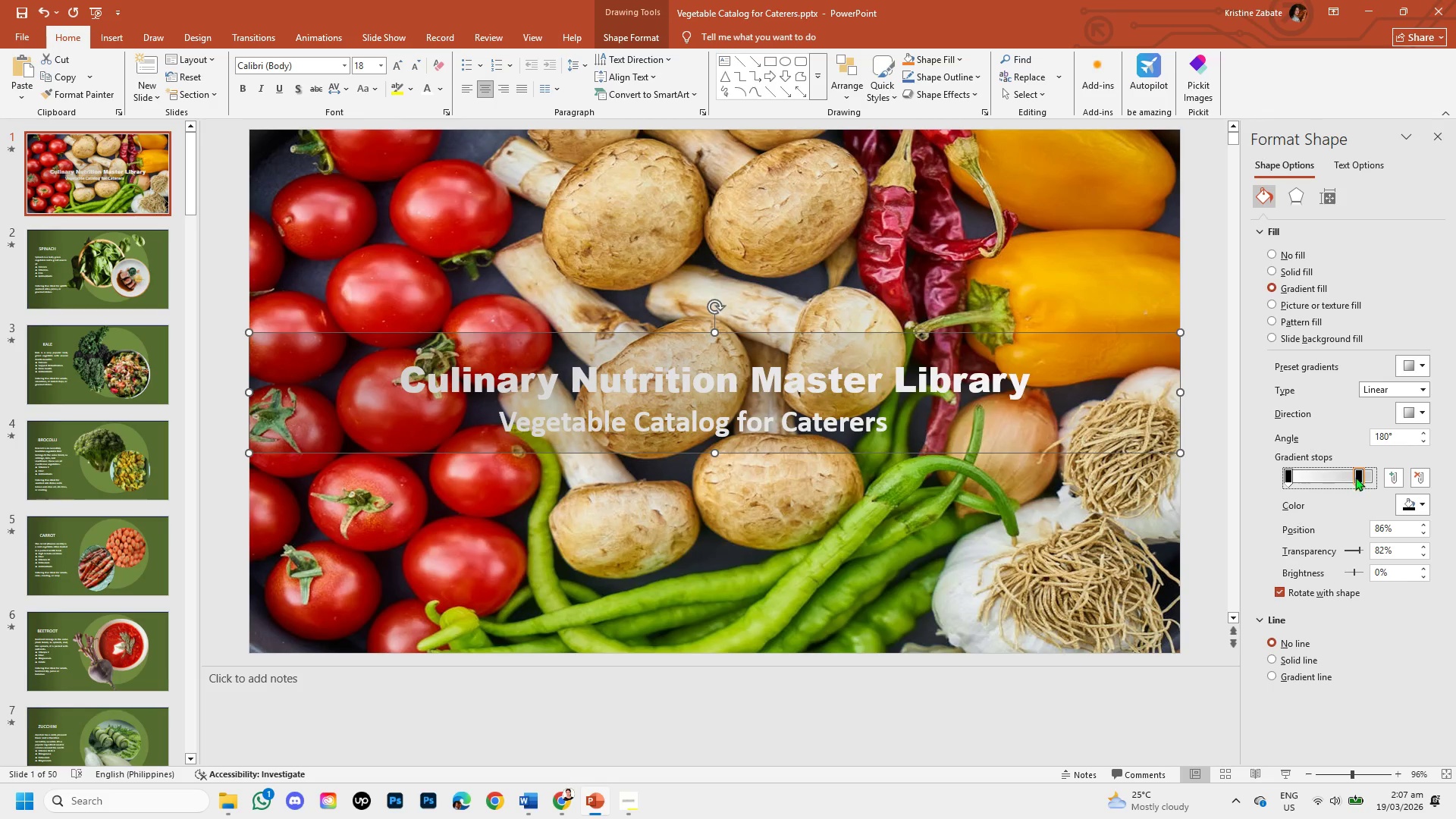 
left_click_drag(start_coordinate=[1357, 477], to_coordinate=[1308, 480])
 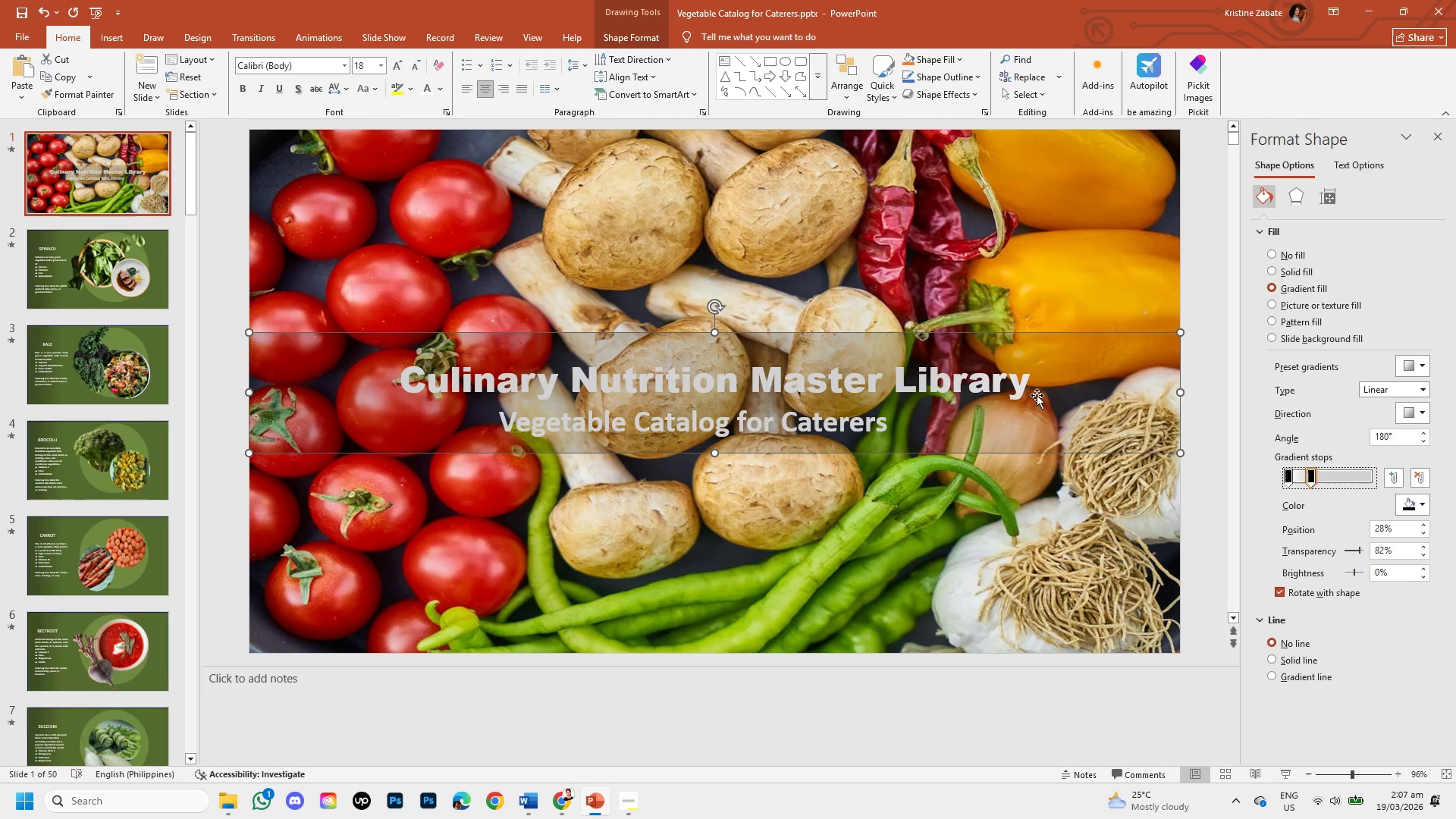 
left_click_drag(start_coordinate=[1062, 388], to_coordinate=[1067, 383])
 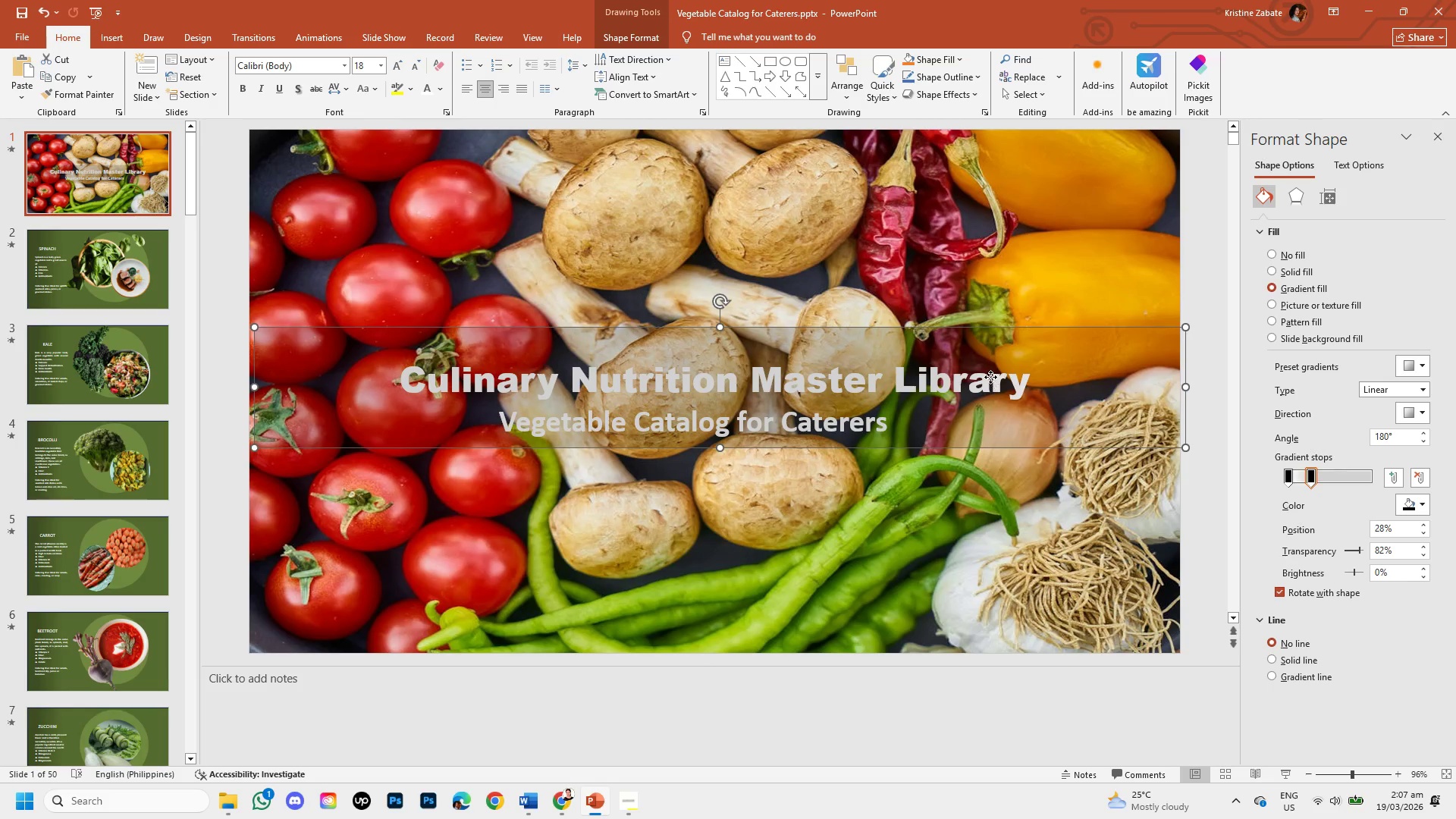 
left_click([990, 377])
 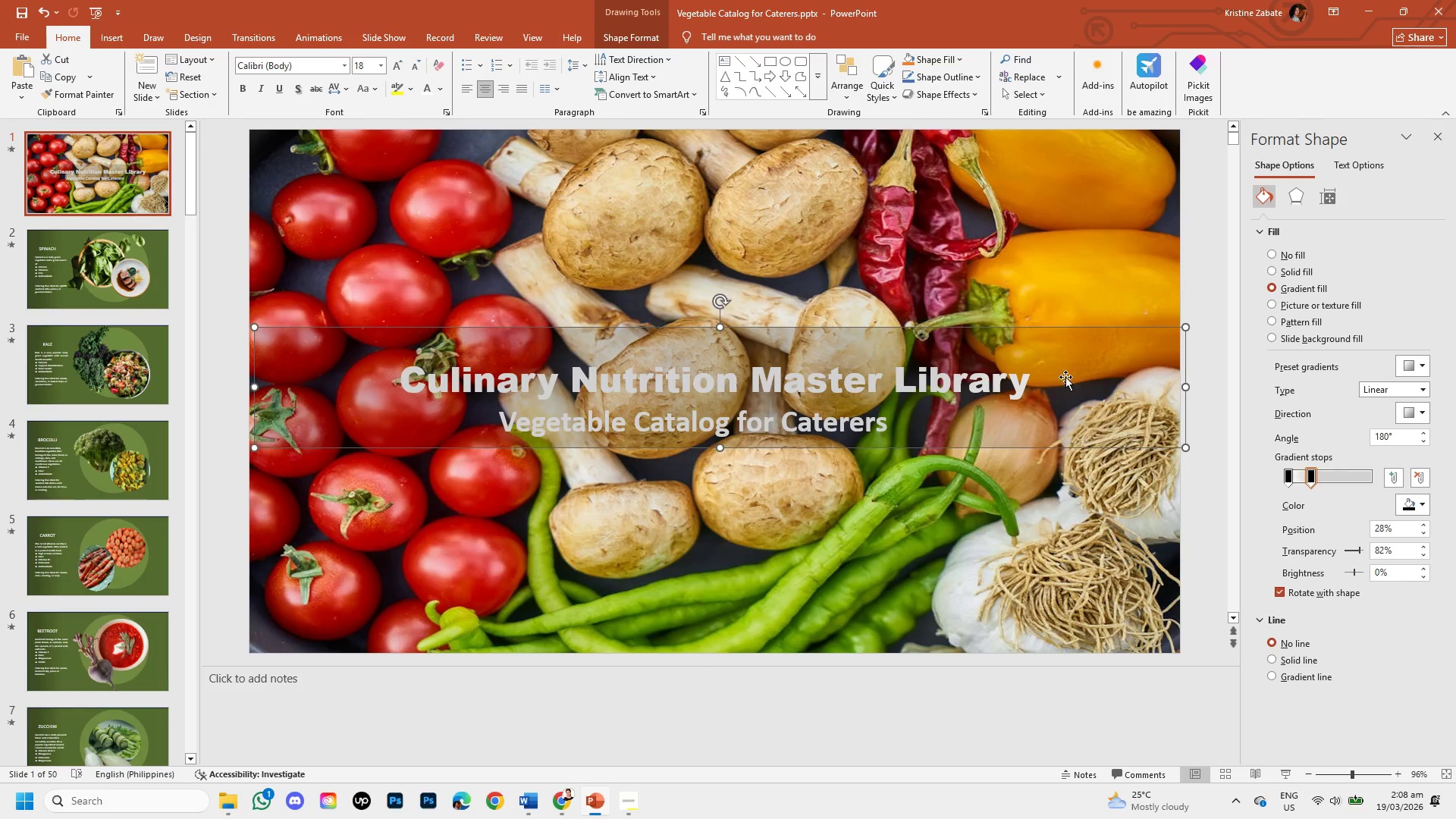 
left_click_drag(start_coordinate=[1066, 382], to_coordinate=[1054, 429])
 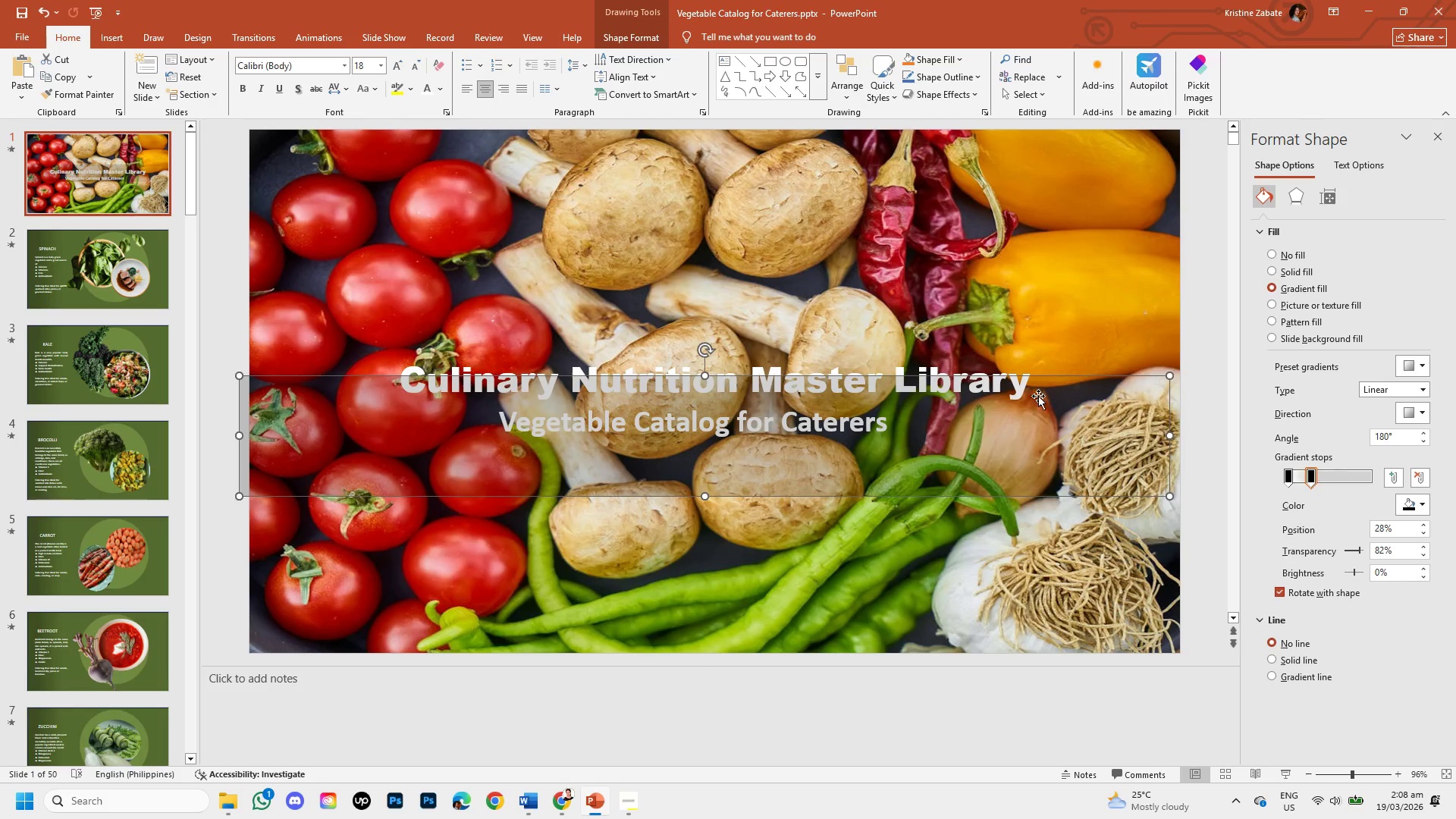 
left_click_drag(start_coordinate=[1038, 396], to_coordinate=[1031, 421])
 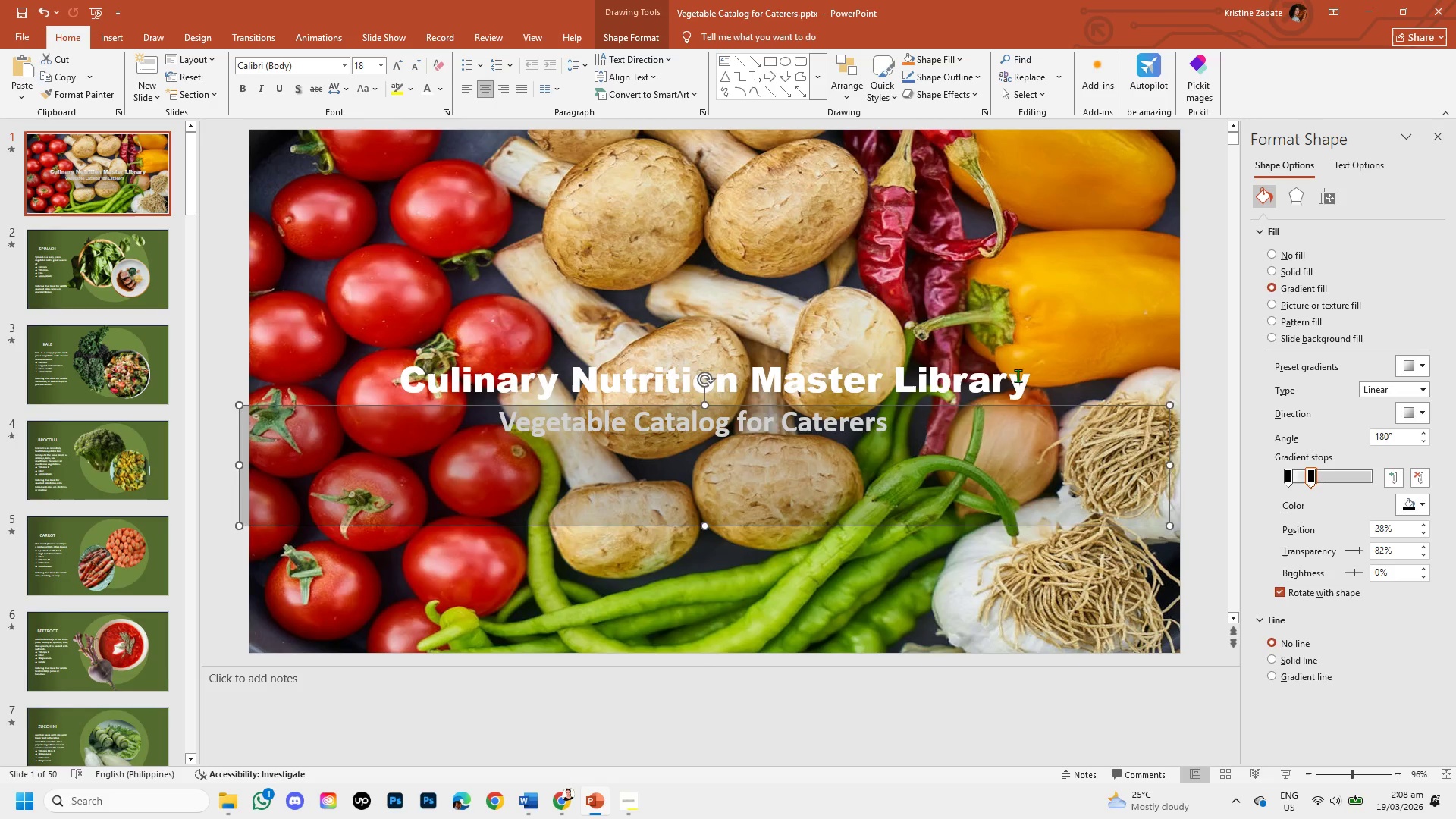 
left_click([1018, 375])
 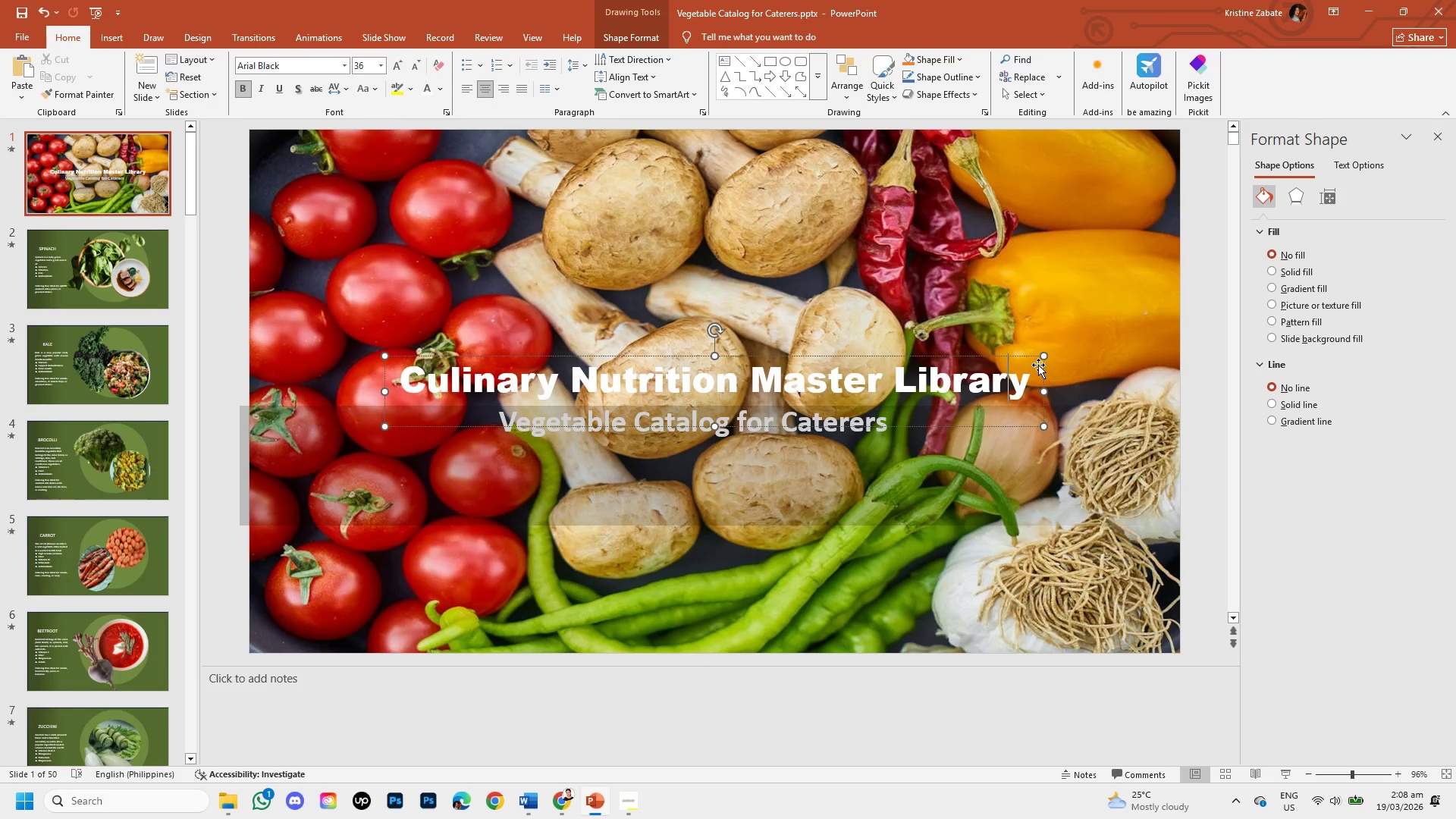 
right_click([1039, 364])
 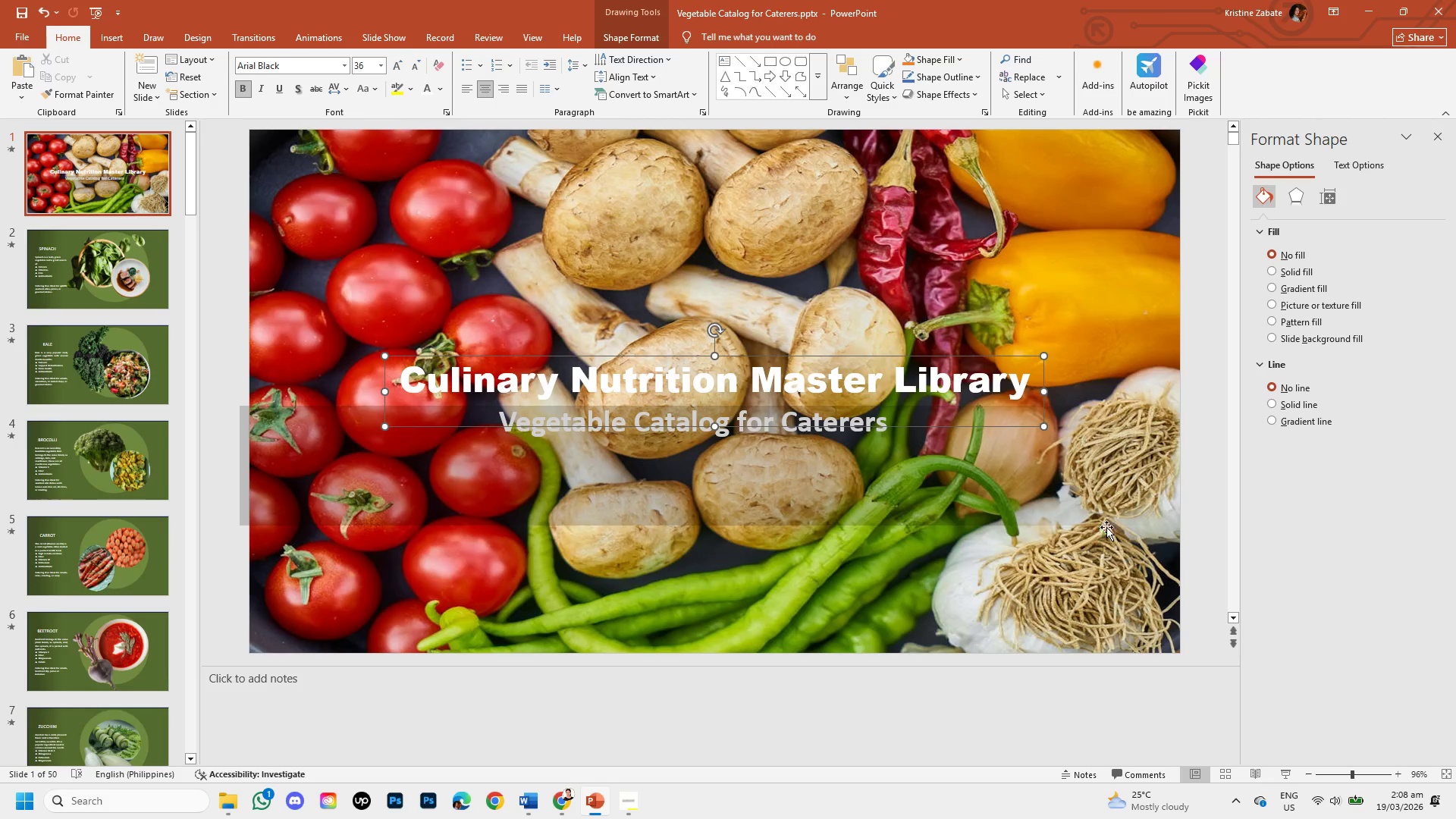 
left_click_drag(start_coordinate=[1097, 456], to_coordinate=[1070, 515])
 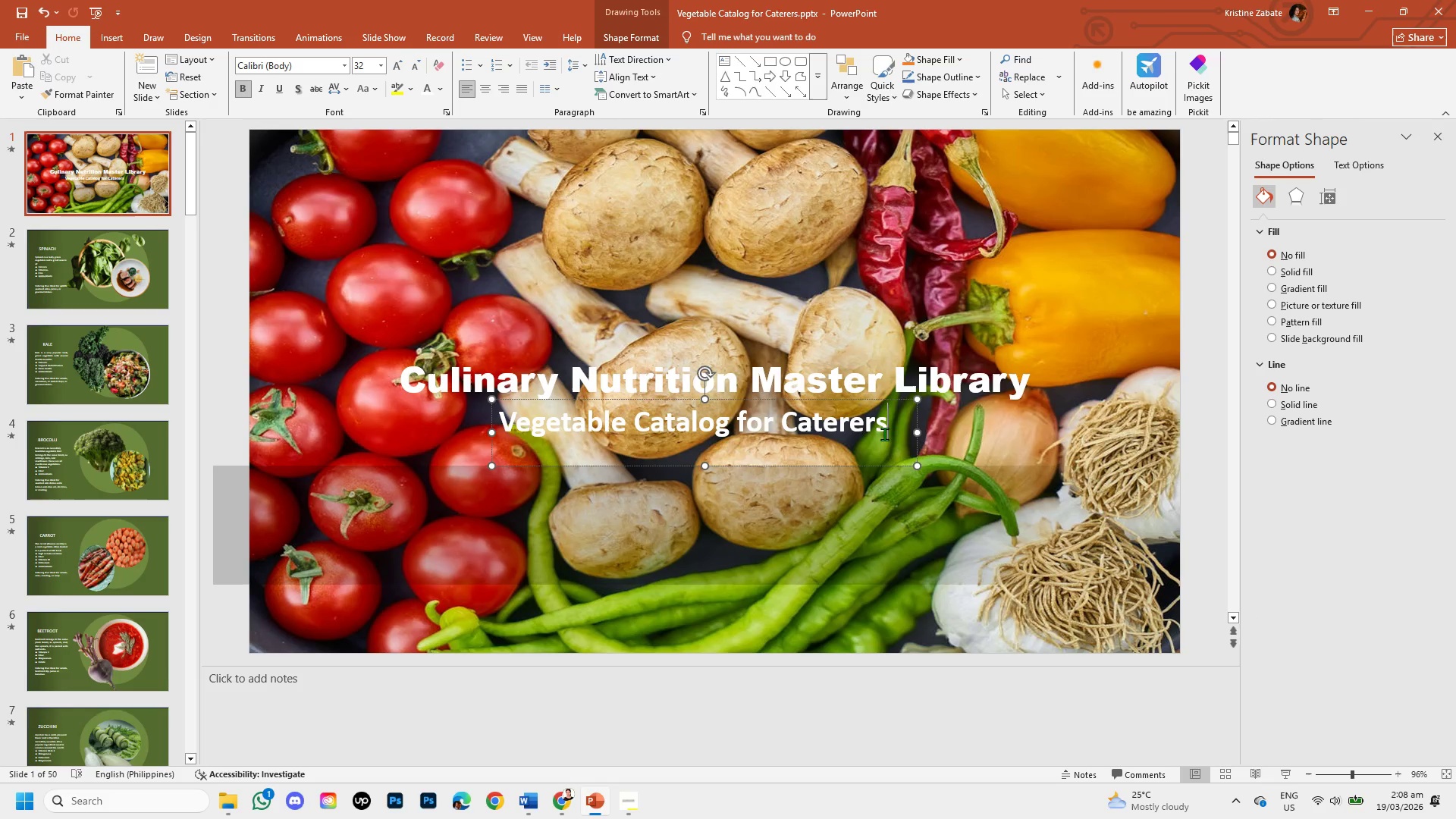 
right_click([914, 401])
 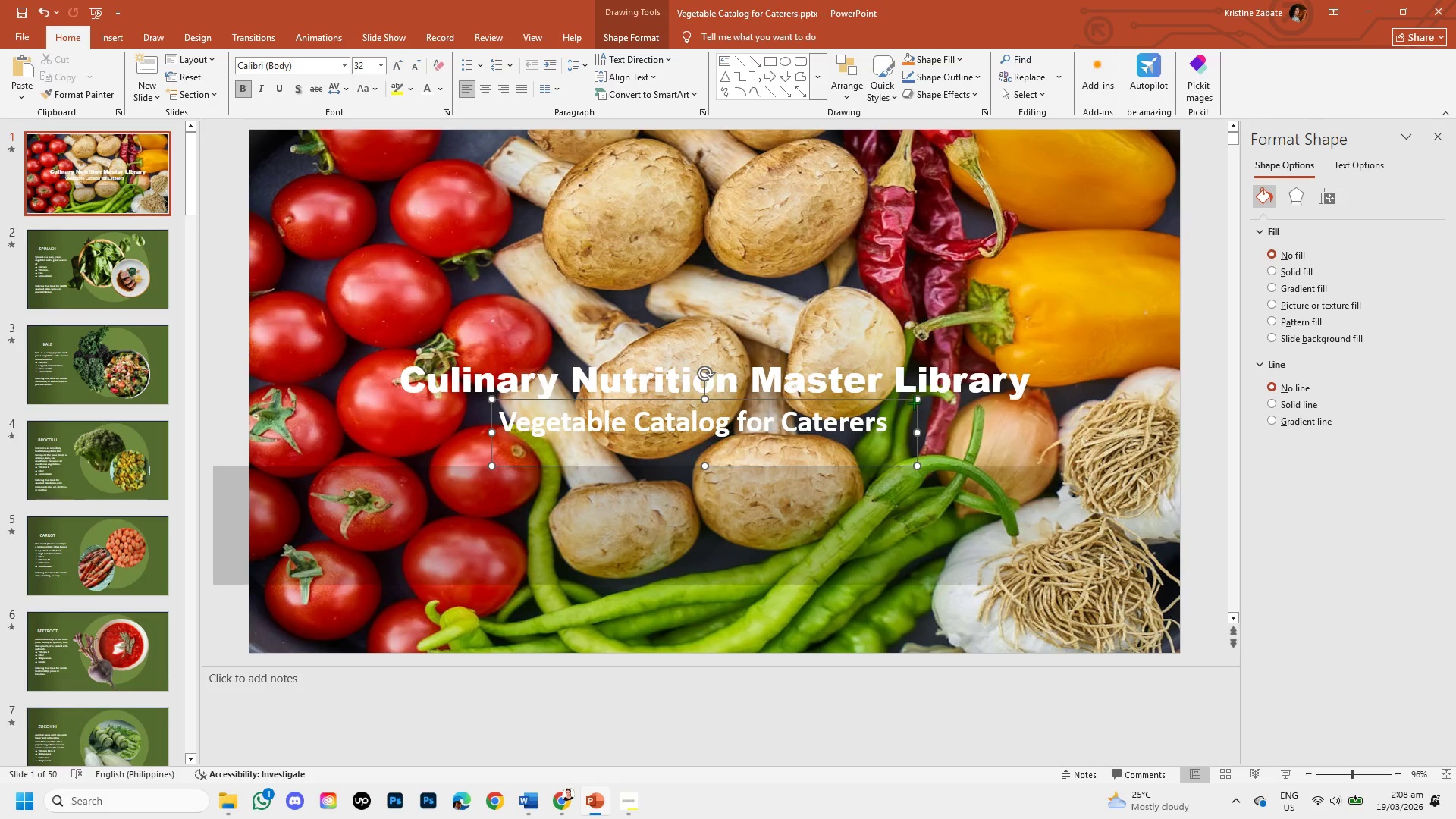 
mouse_move([926, 432])
 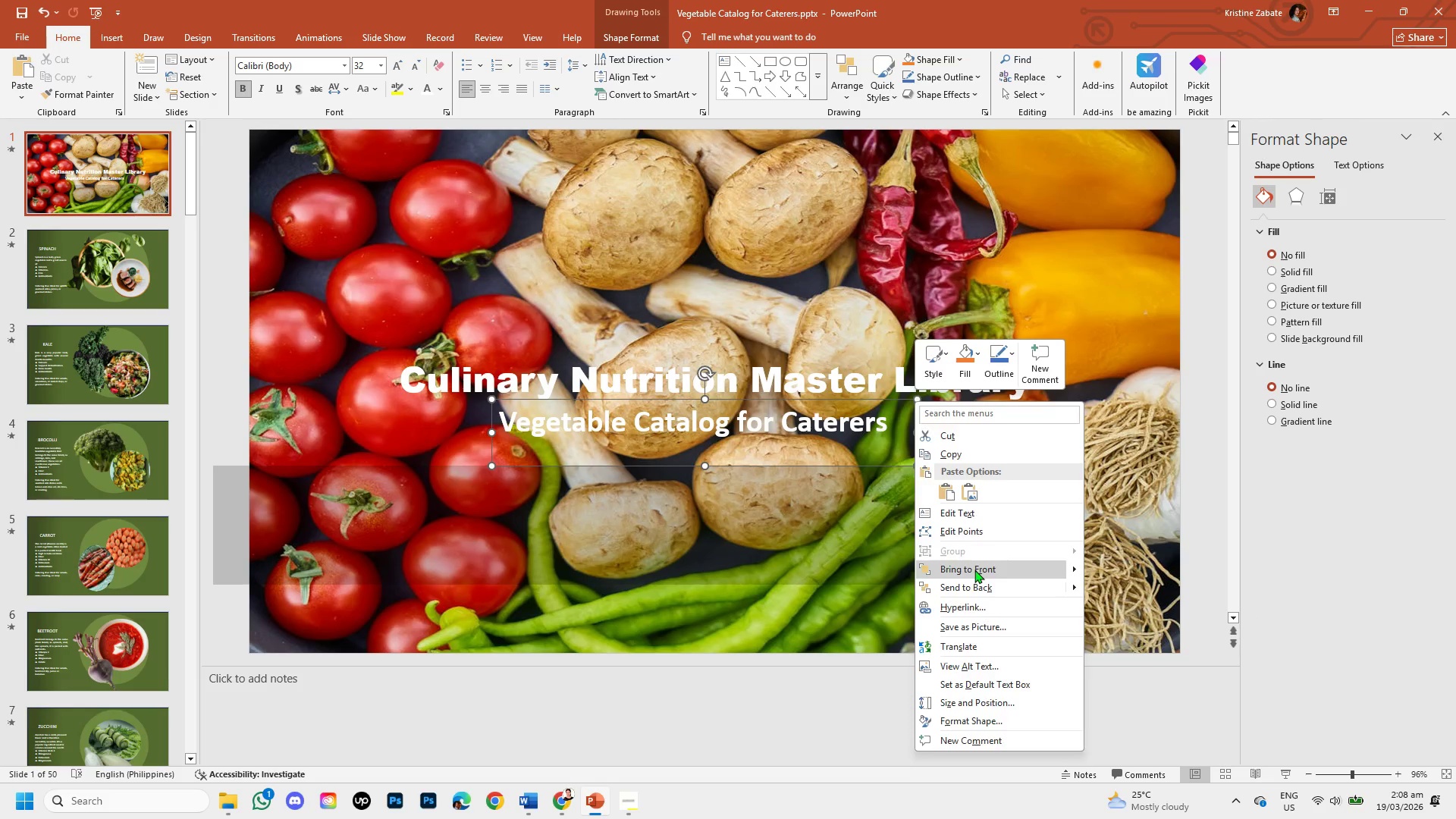 
left_click([974, 570])
 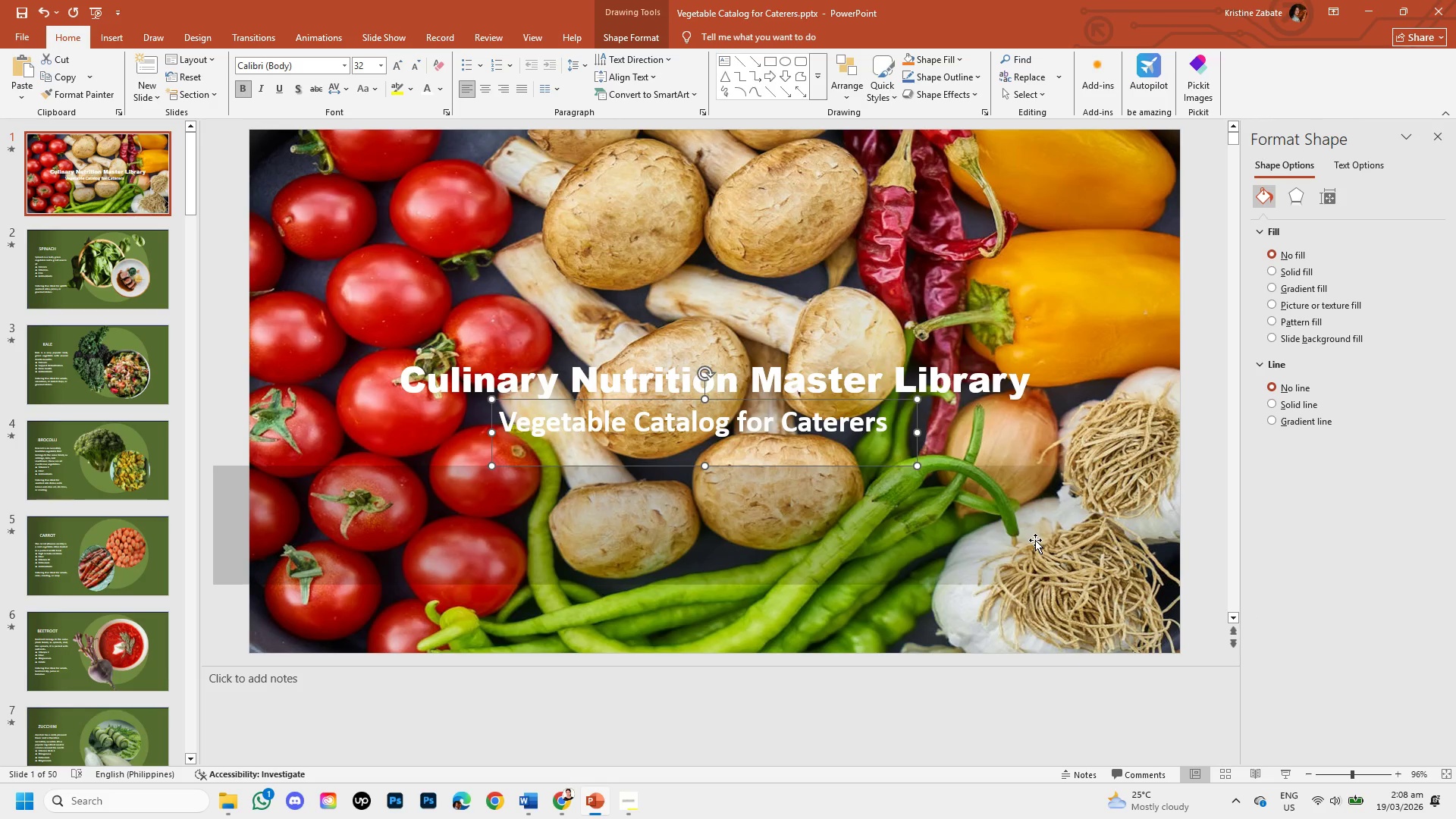 
left_click([1035, 540])
 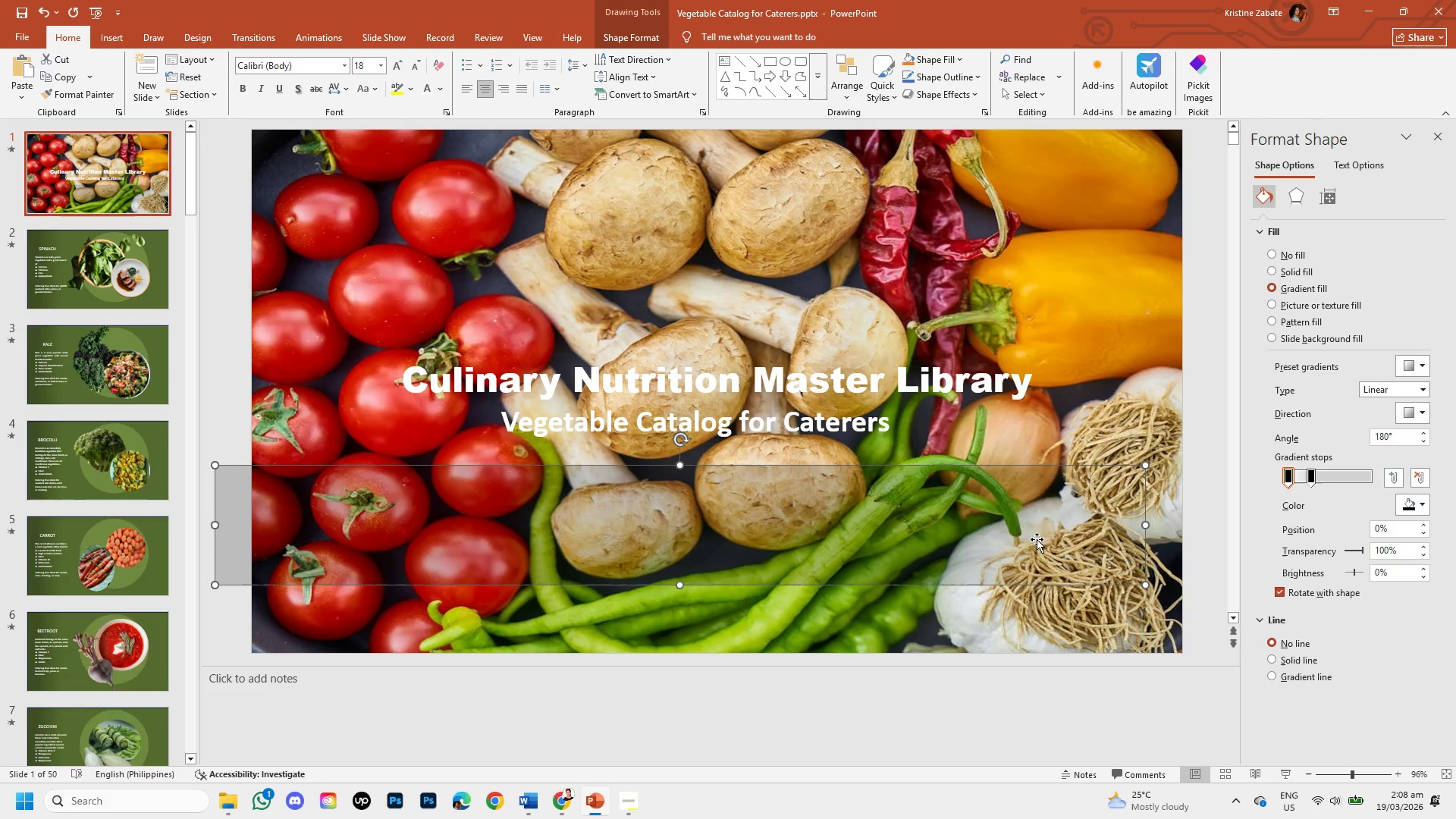 
left_click_drag(start_coordinate=[1038, 539], to_coordinate=[1065, 416])
 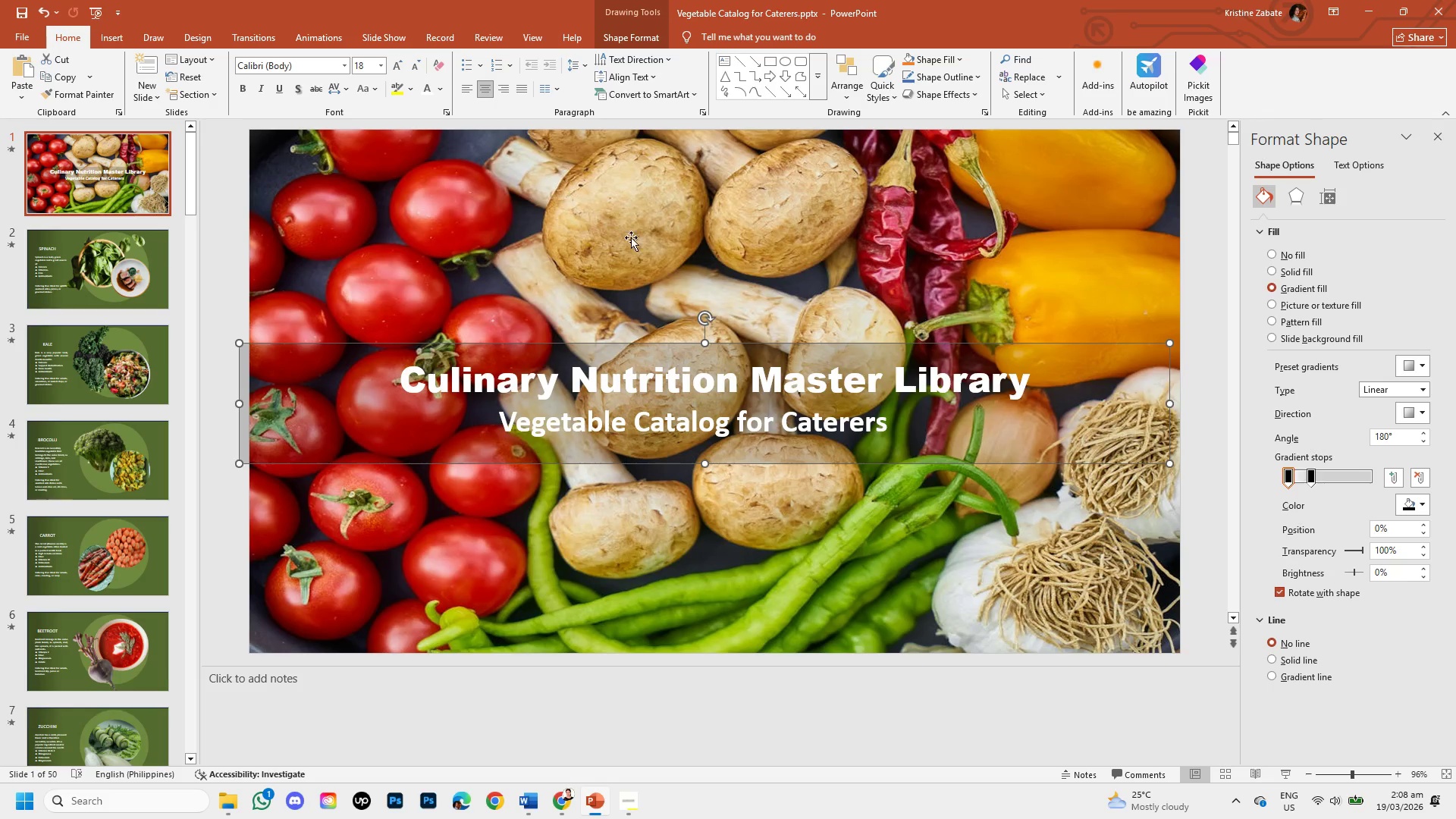 
left_click_drag(start_coordinate=[1107, 422], to_coordinate=[1120, 425])
 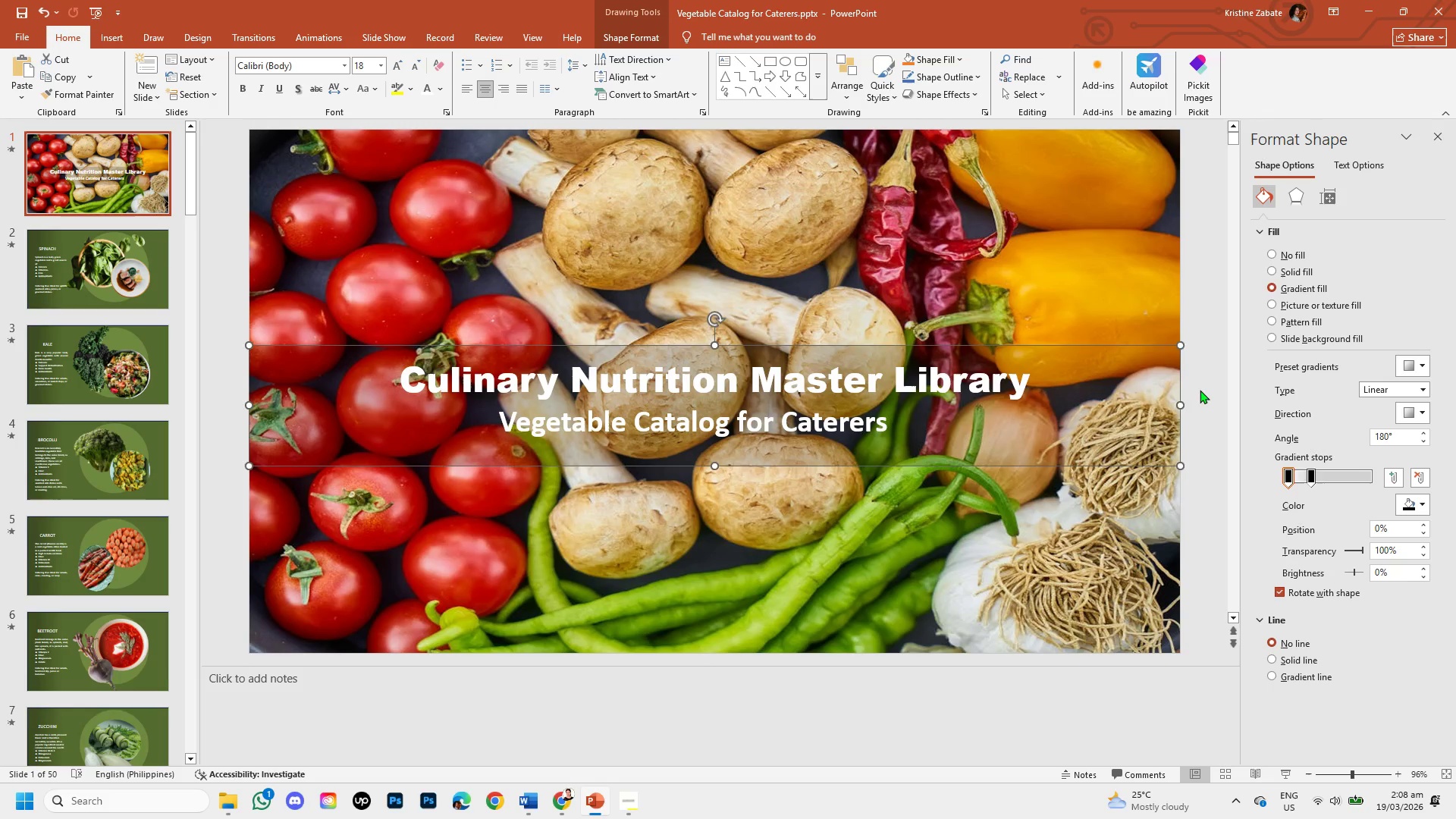 
left_click([1200, 390])
 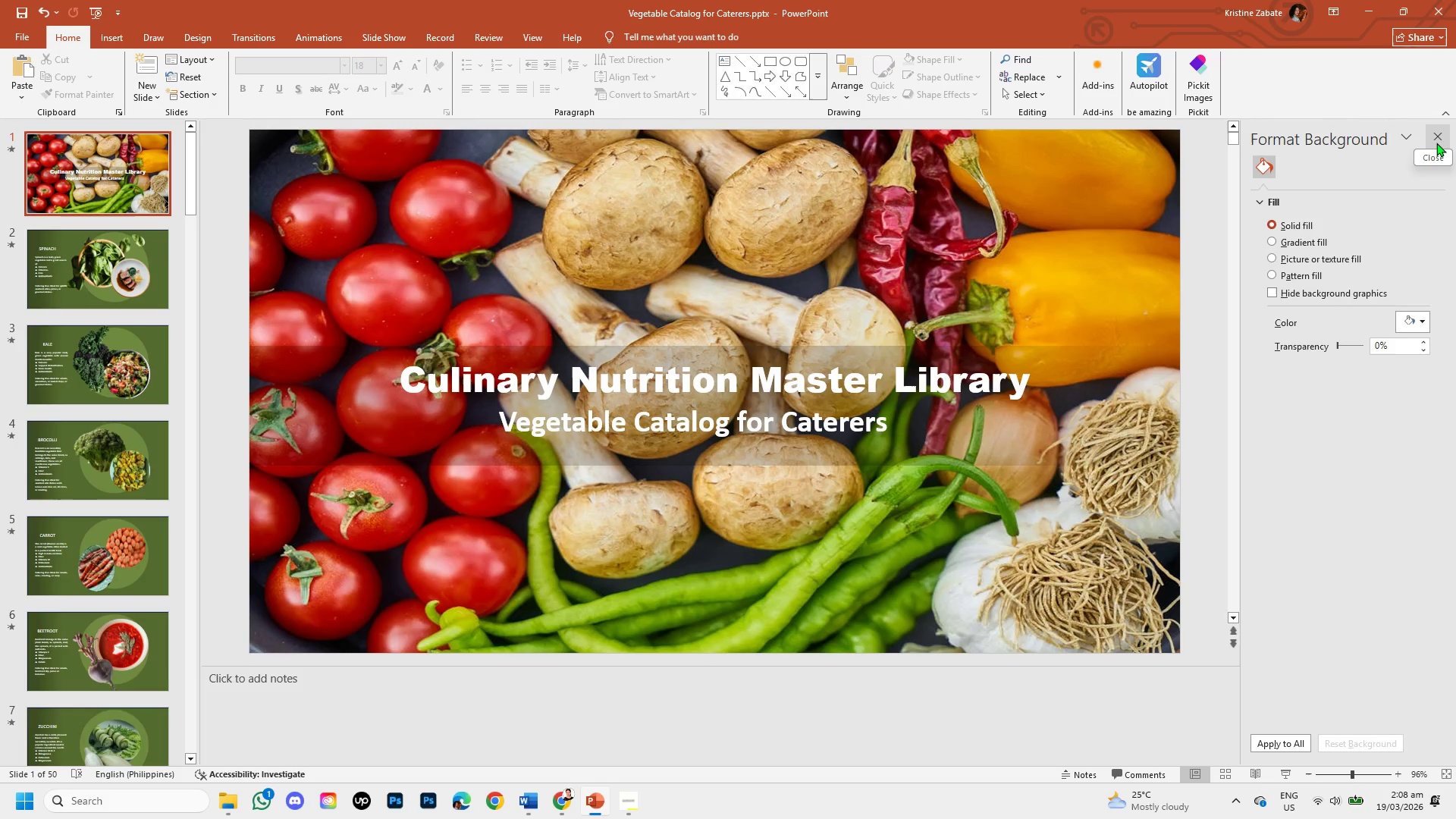 
left_click([1443, 137])
 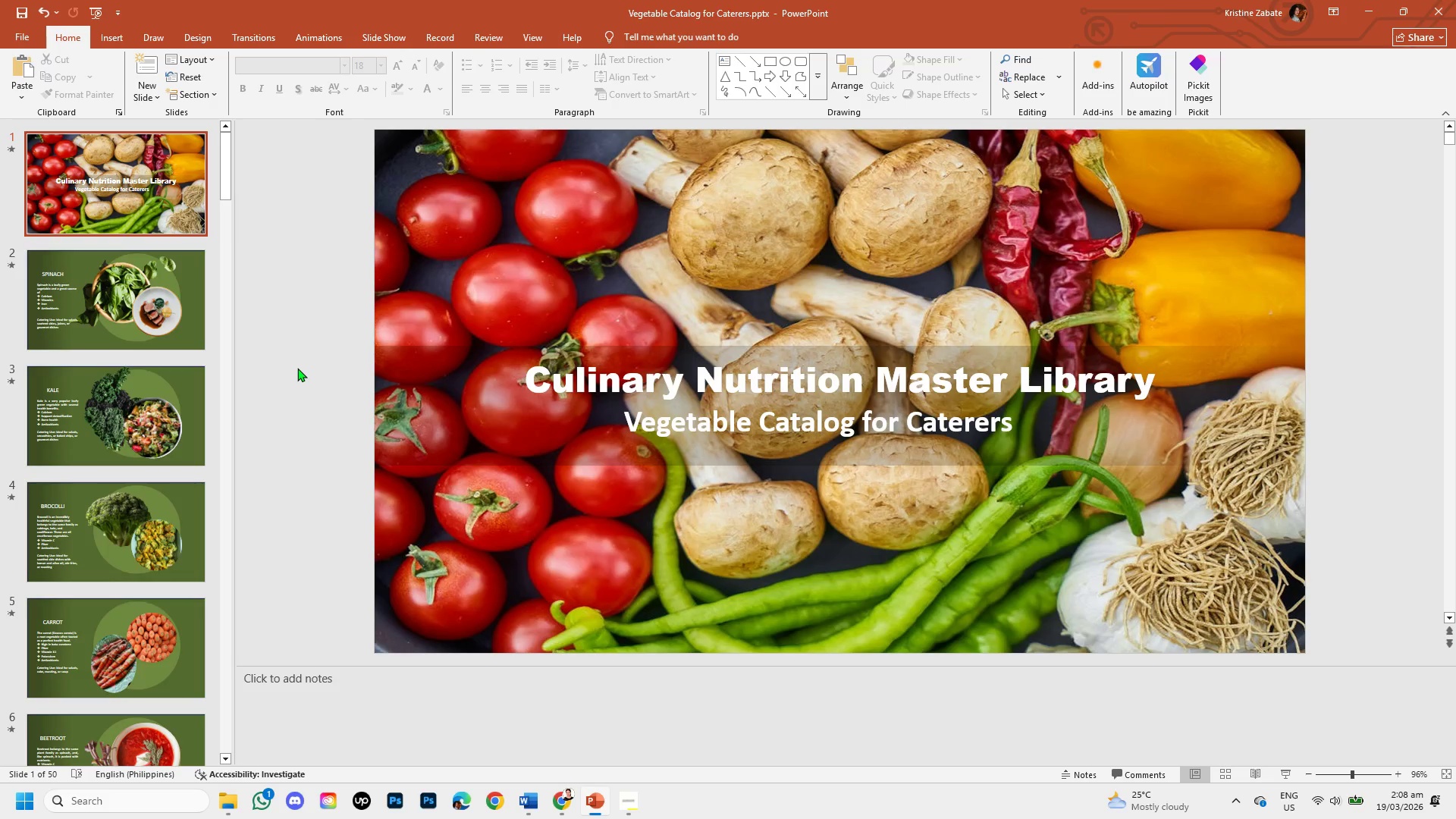 
left_click([297, 368])
 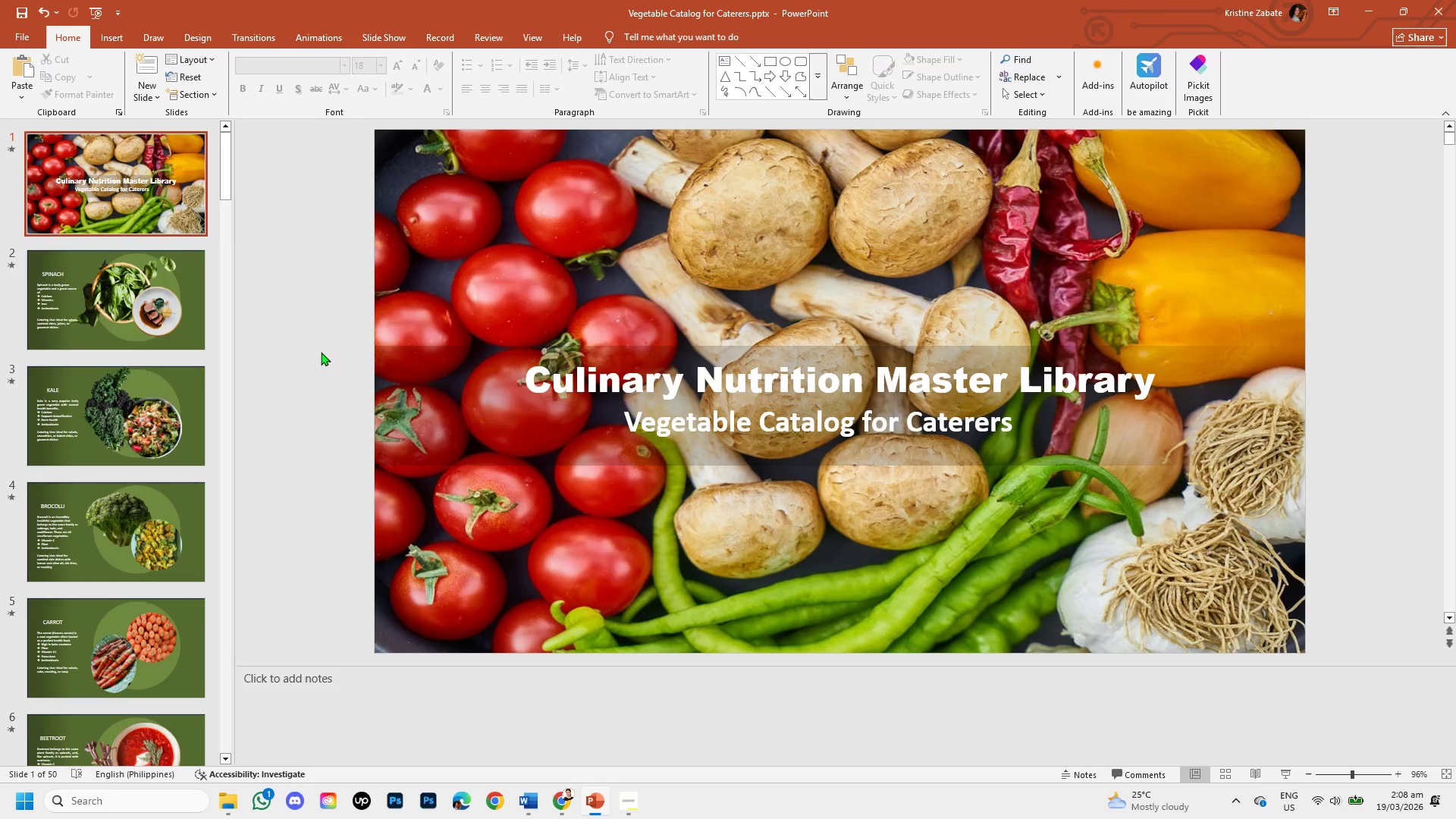 
left_click([150, 195])
 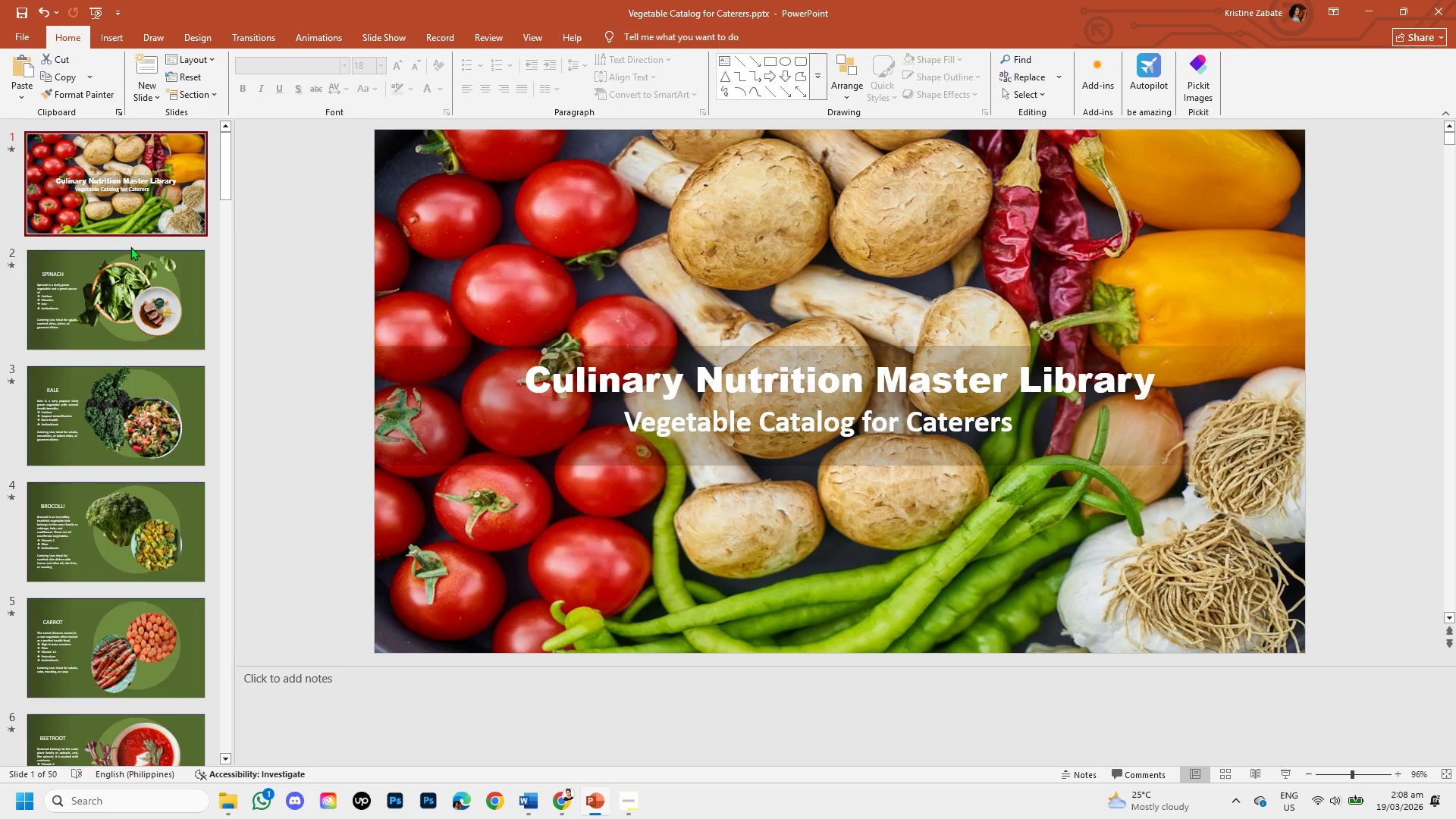 
left_click([128, 253])
 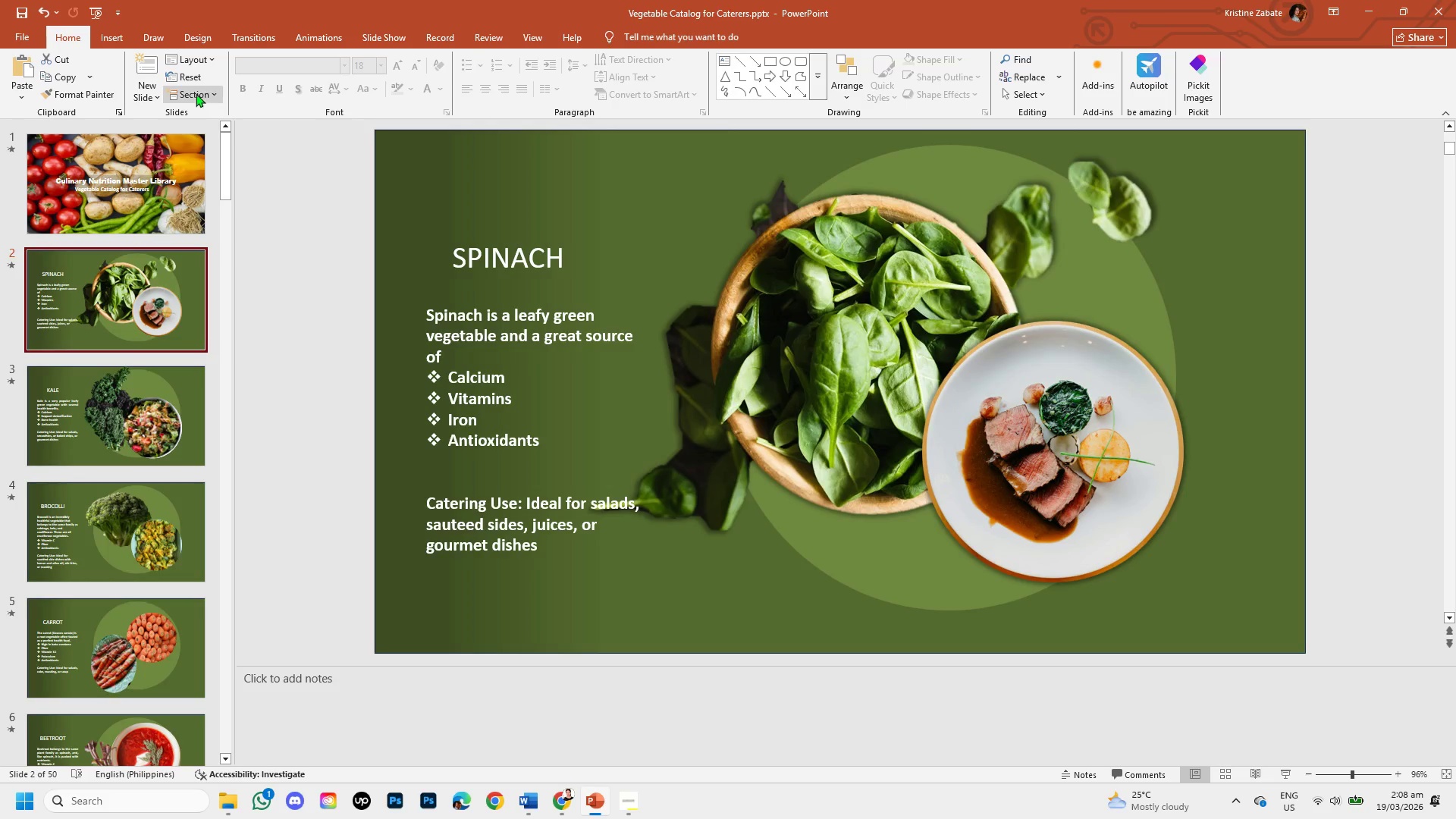 
left_click([246, 36])
 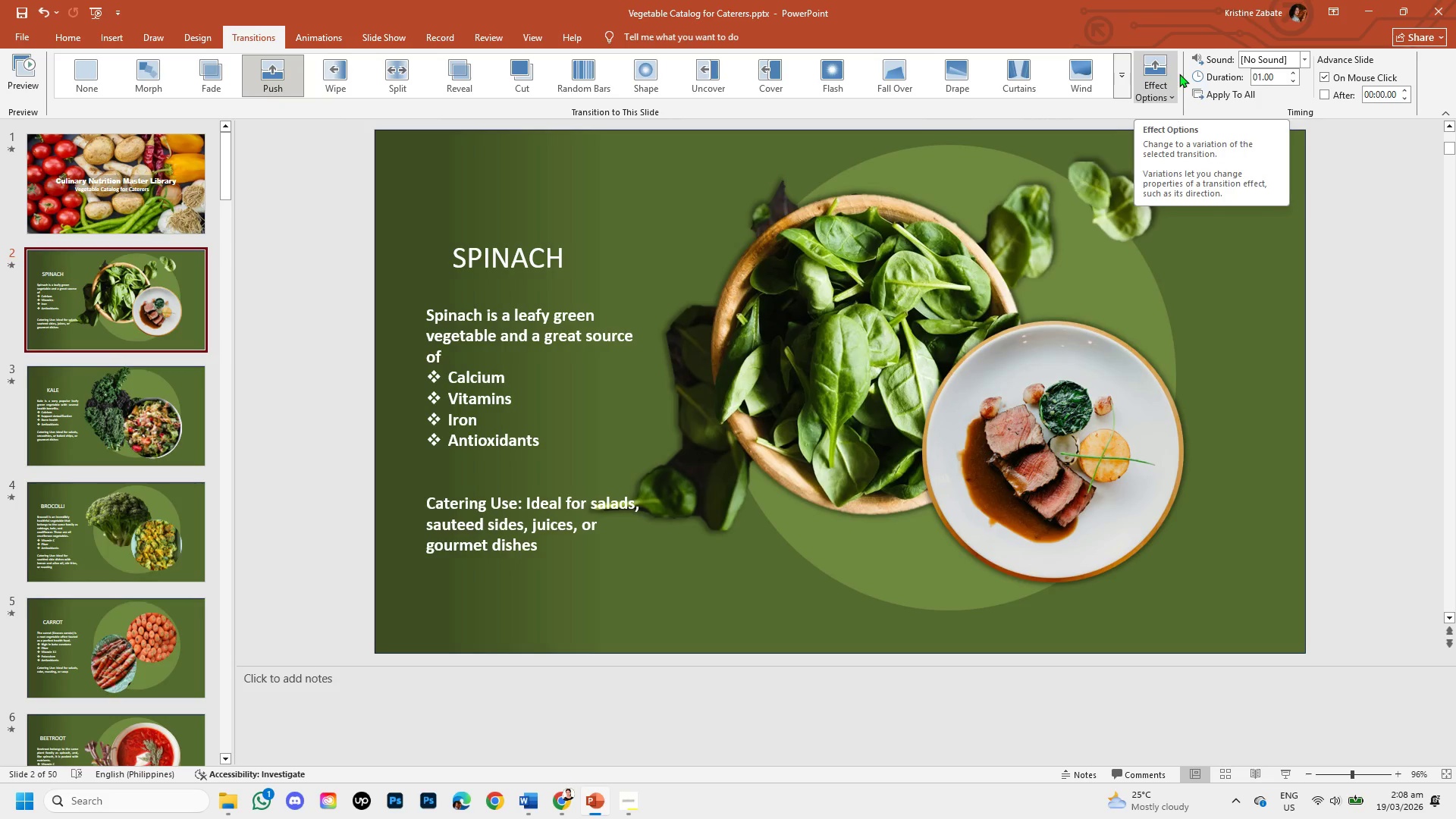 
mouse_move([1242, 84])
 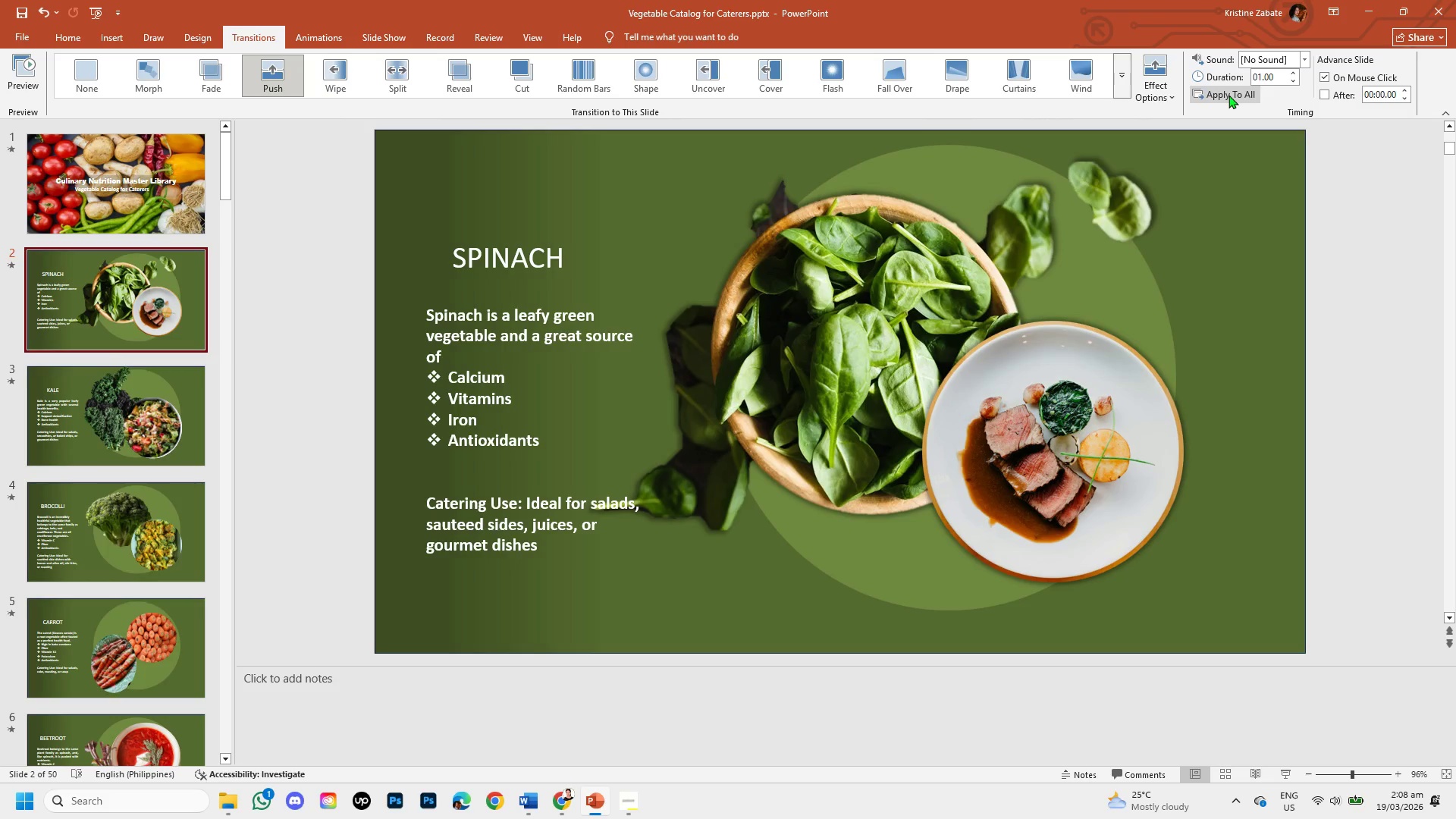 
mouse_move([1220, 96])
 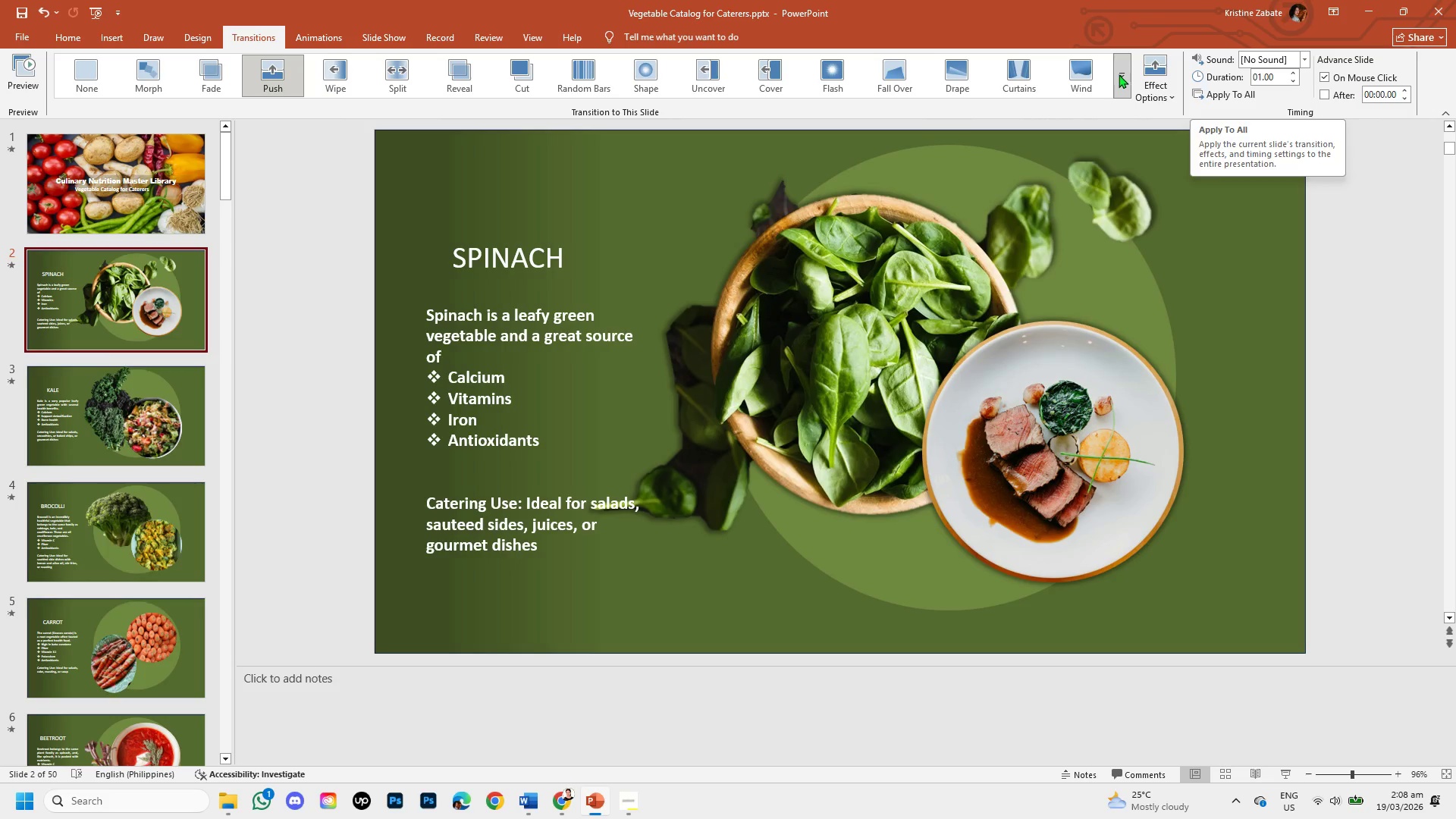 
left_click([1119, 74])
 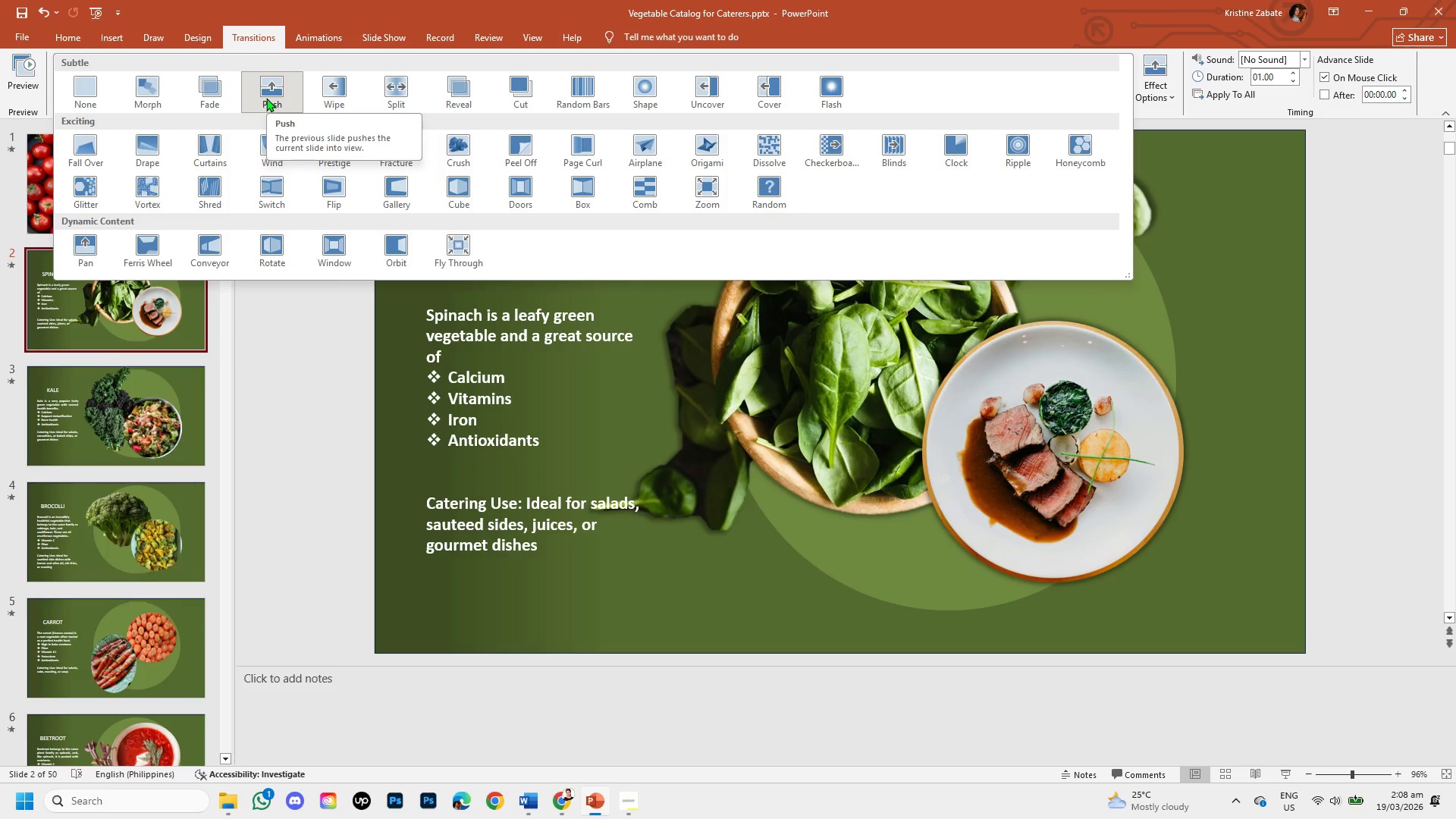 
left_click([266, 98])
 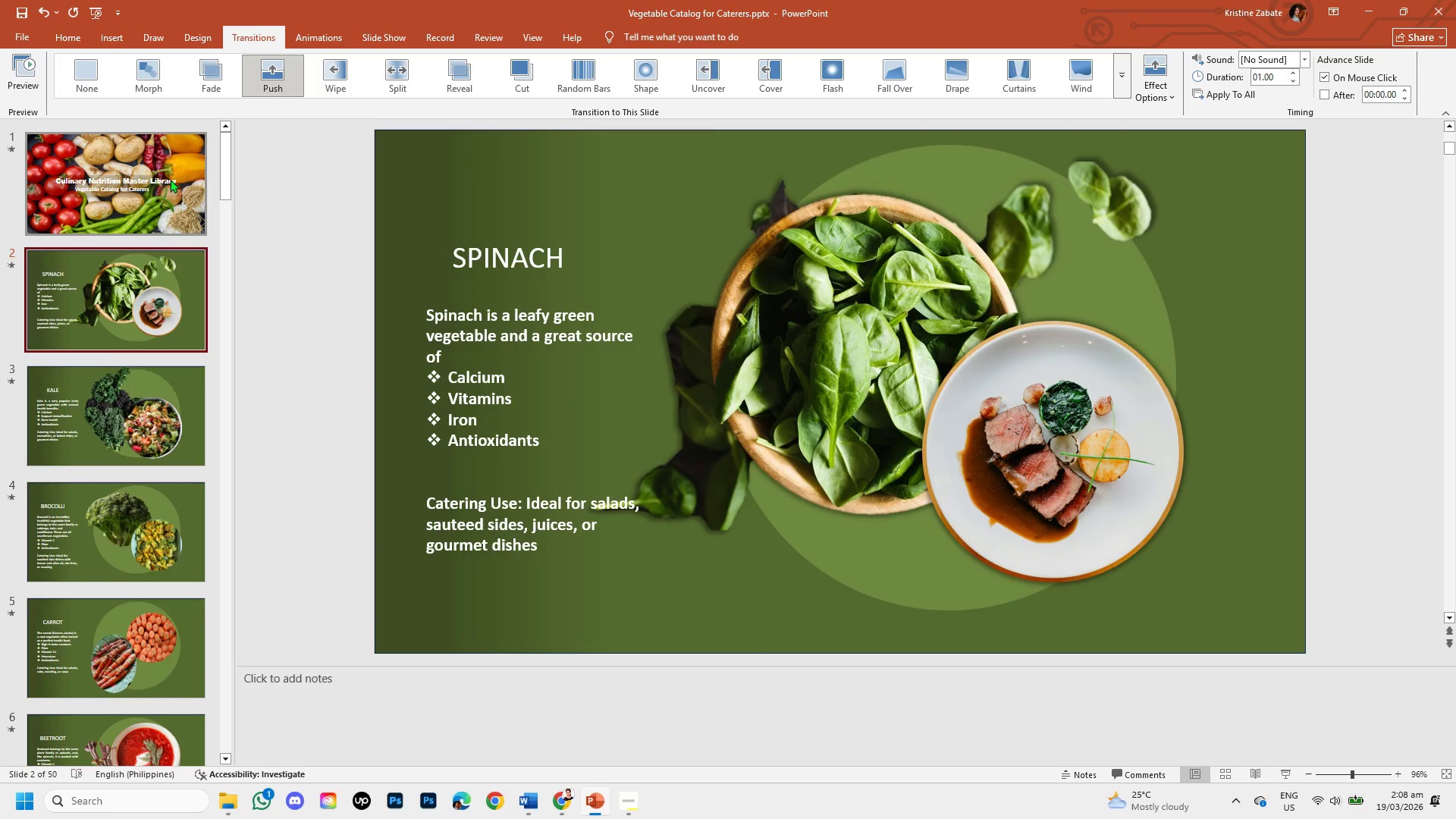 
left_click([168, 181])
 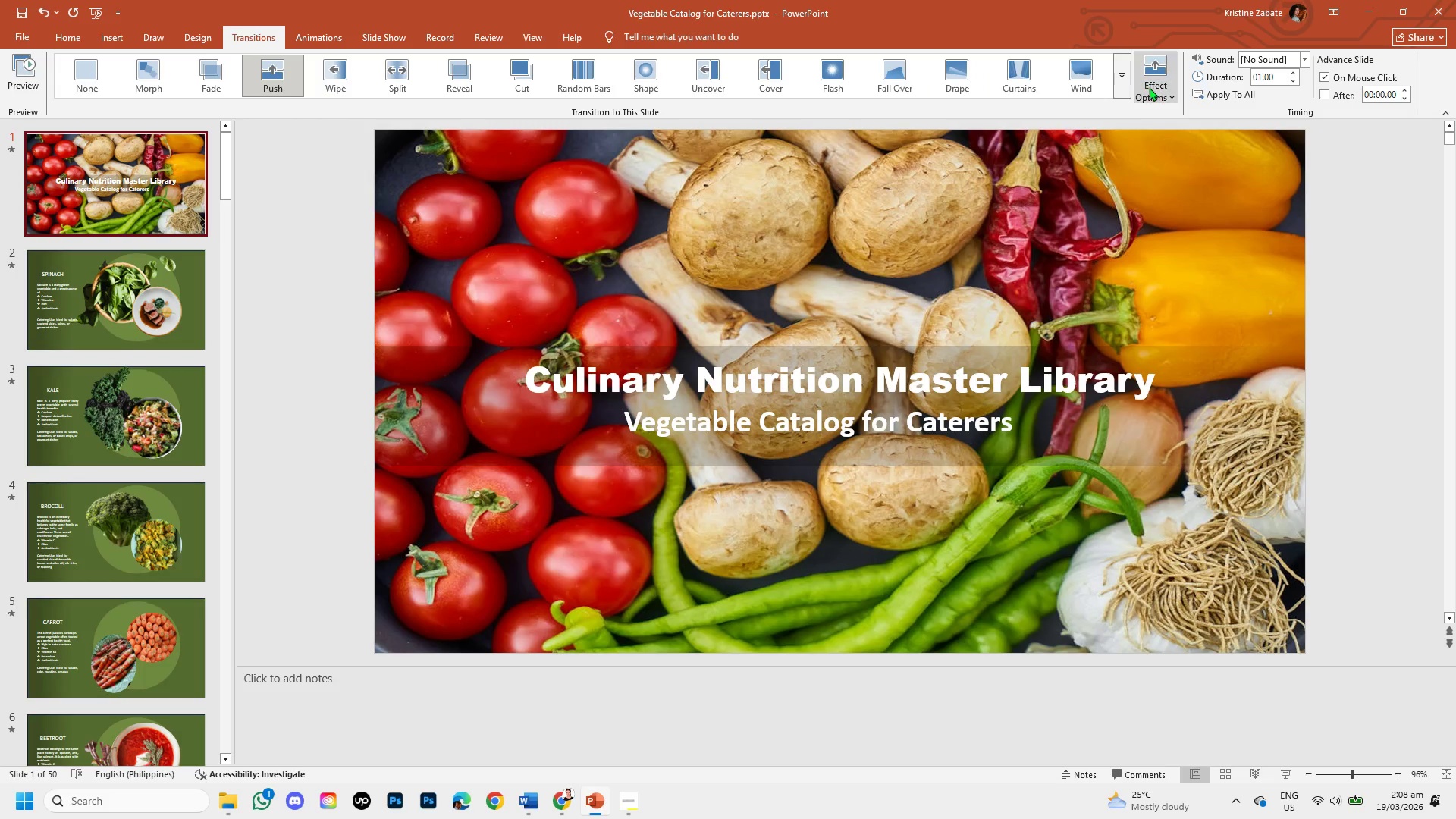 
mouse_move([1151, 87])
 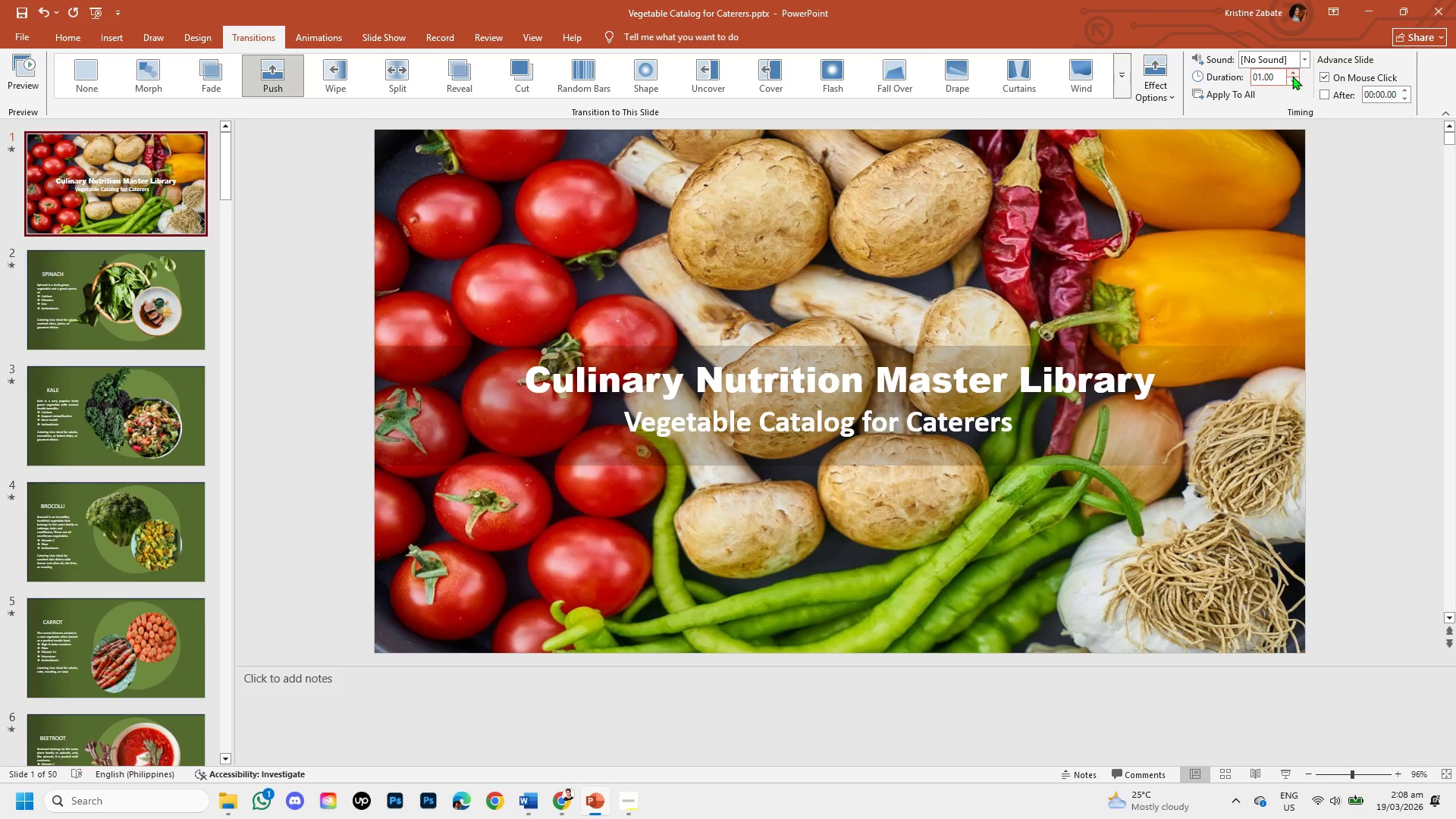 
left_click([1304, 63])
 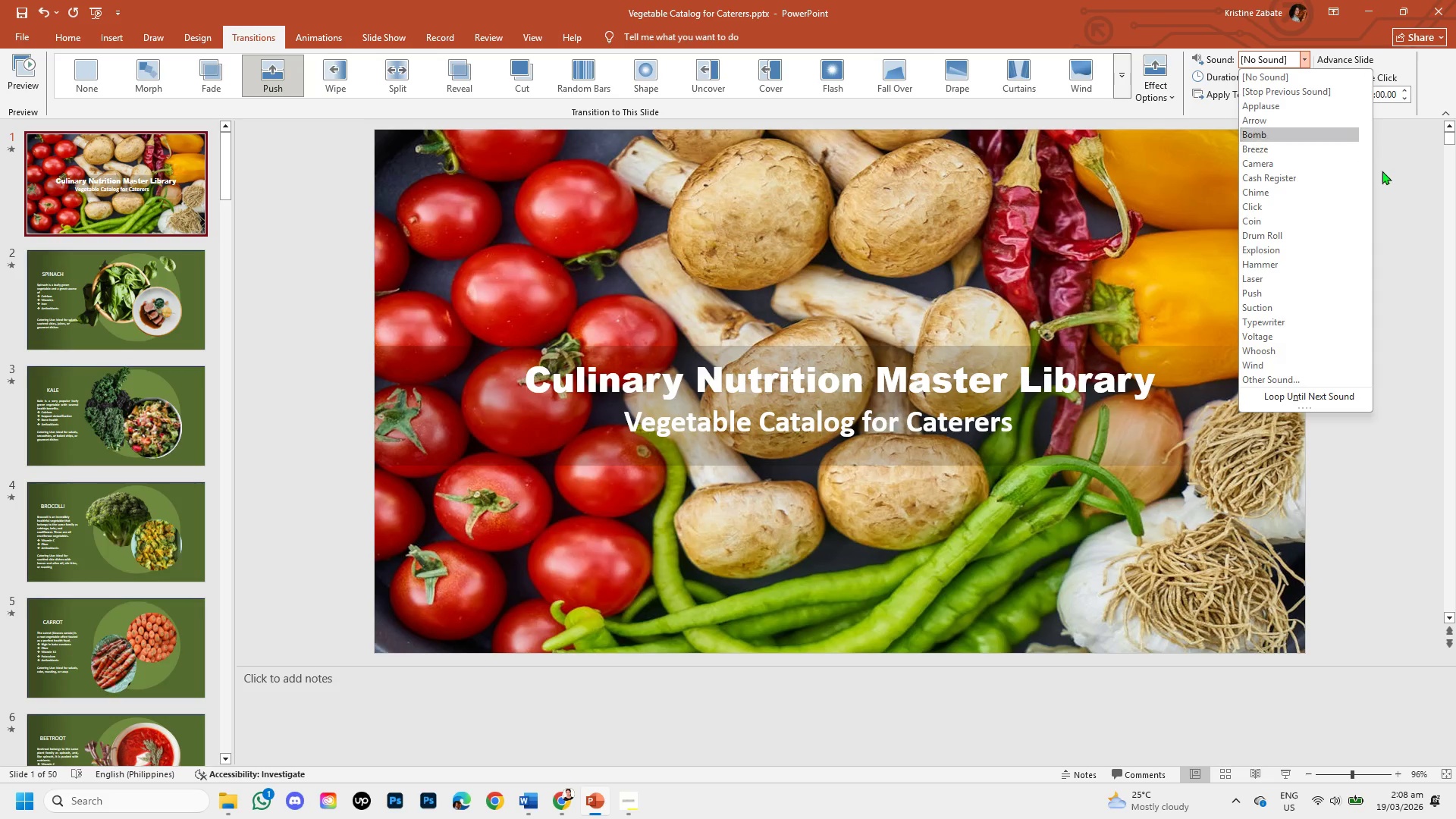 
left_click([1391, 177])
 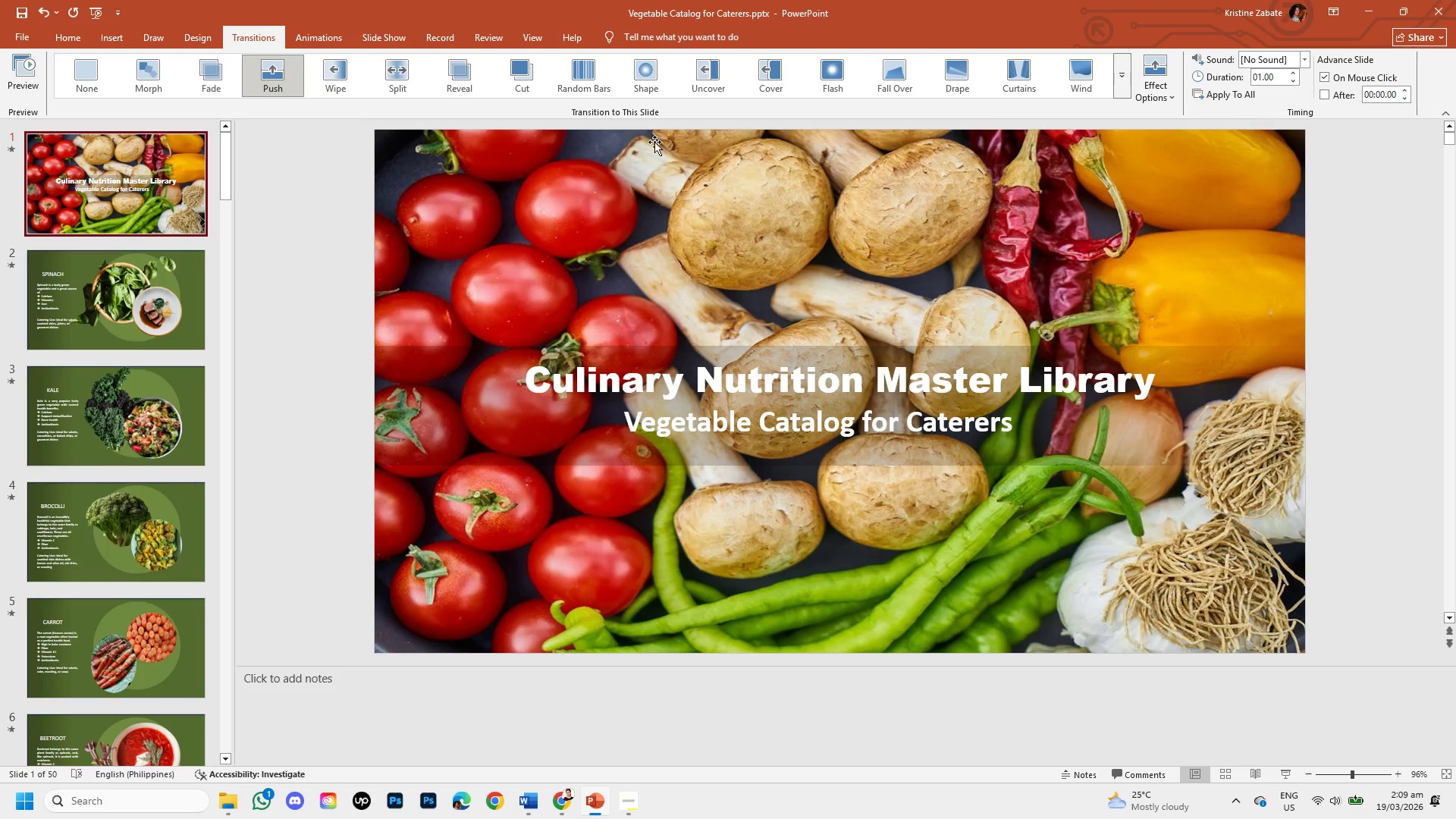 
left_click([127, 183])
 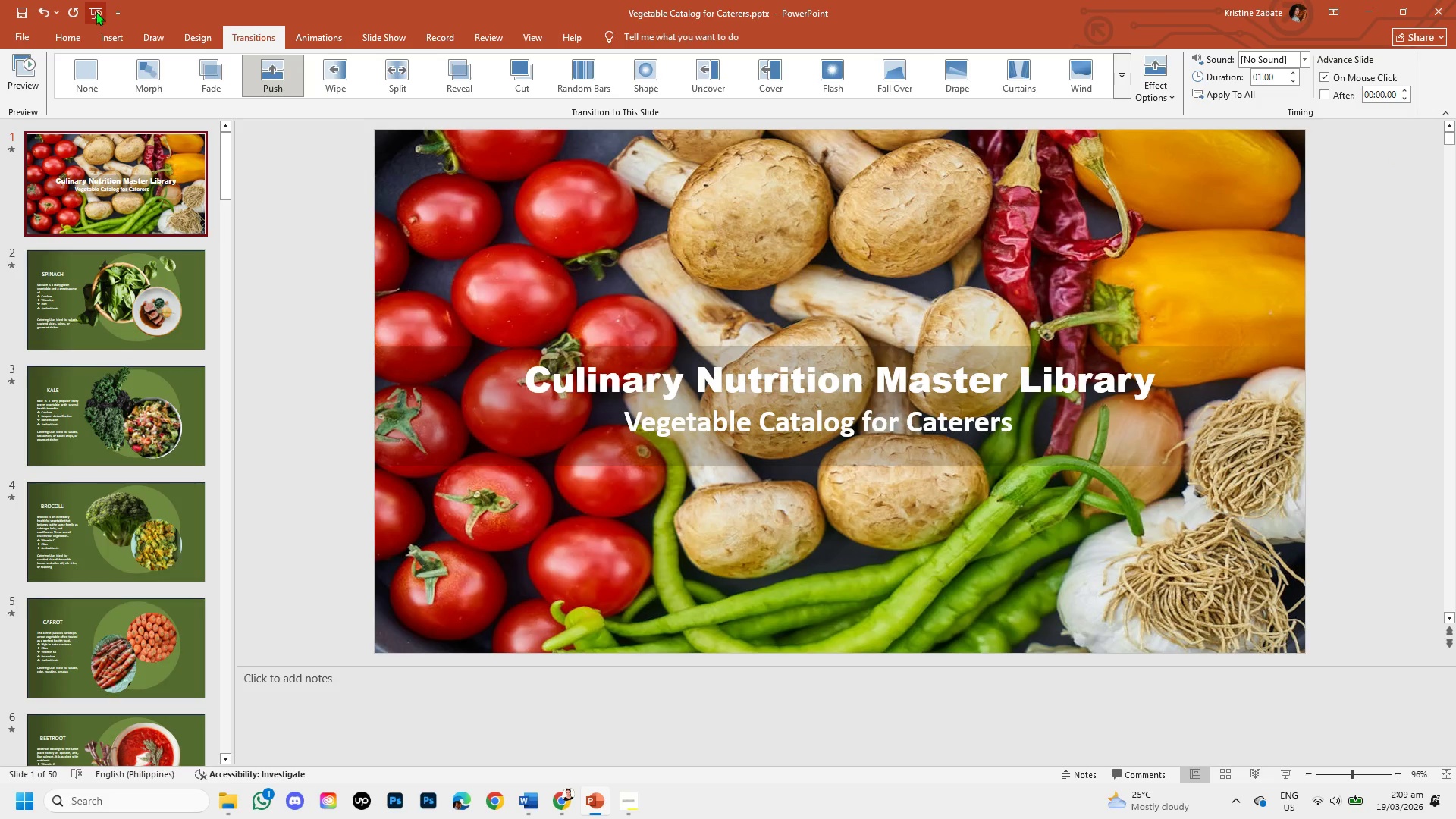 
left_click([95, 11])
 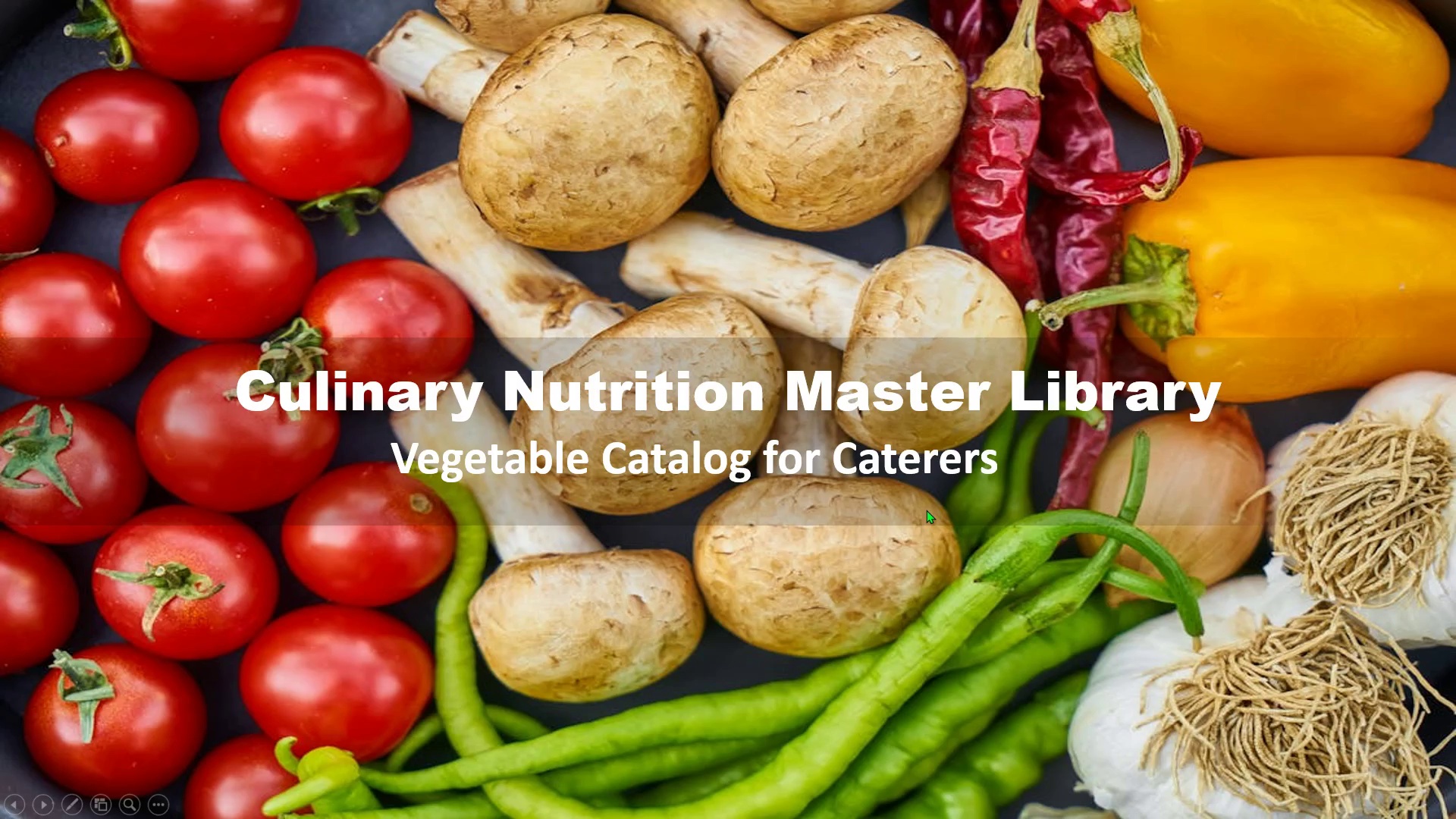 
key(Space)
 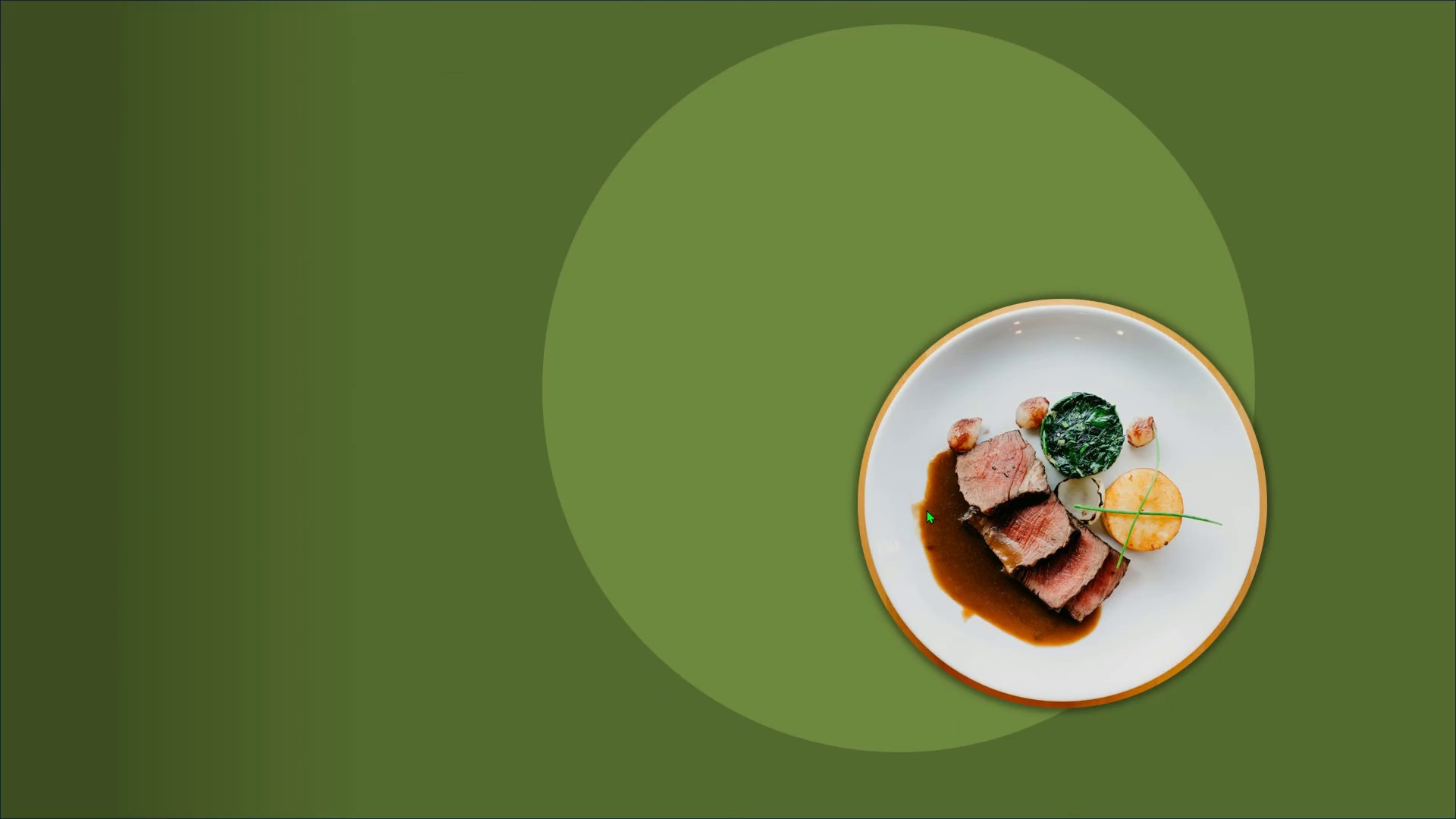 
key(Space)
 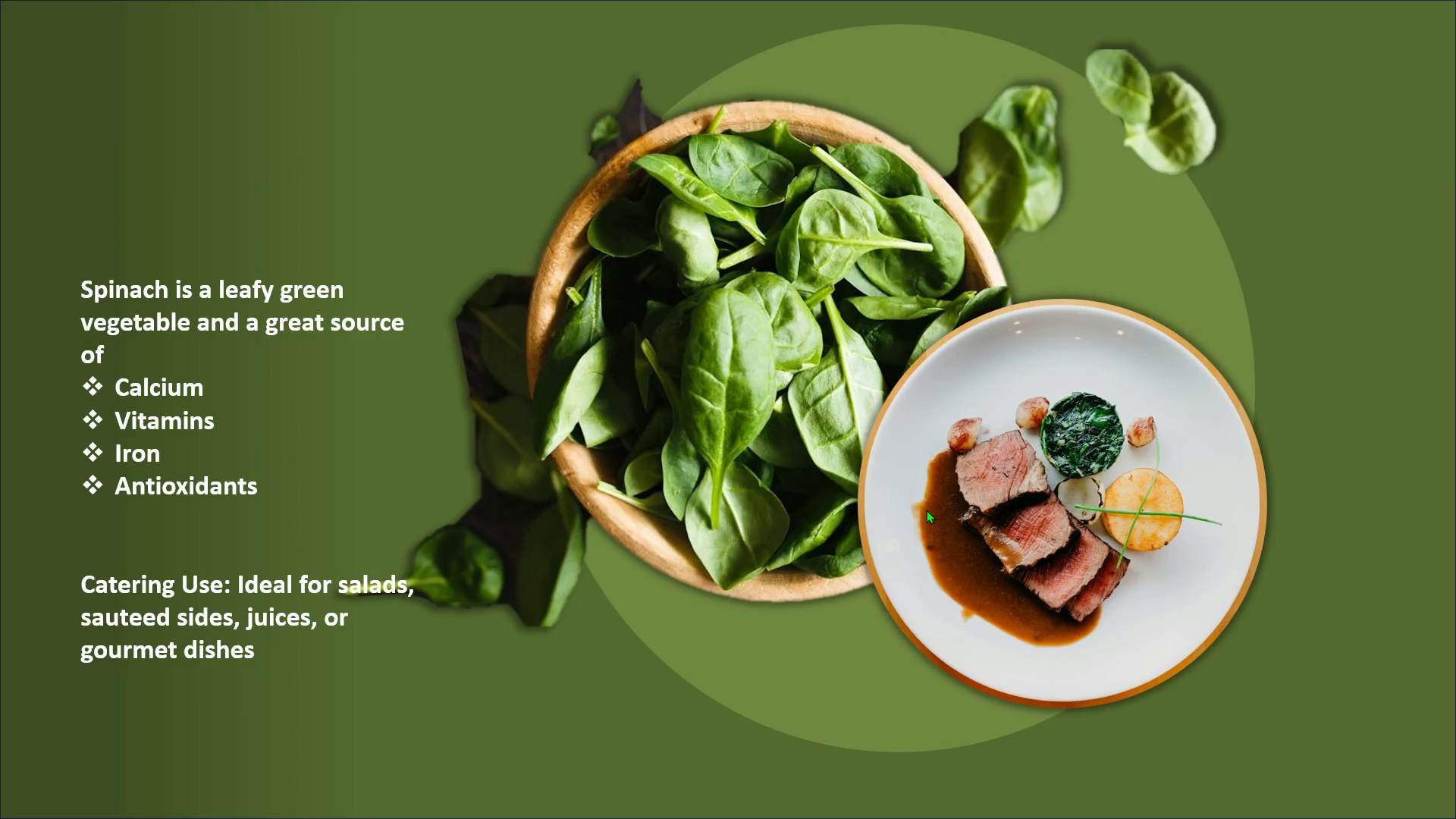 
key(Space)
 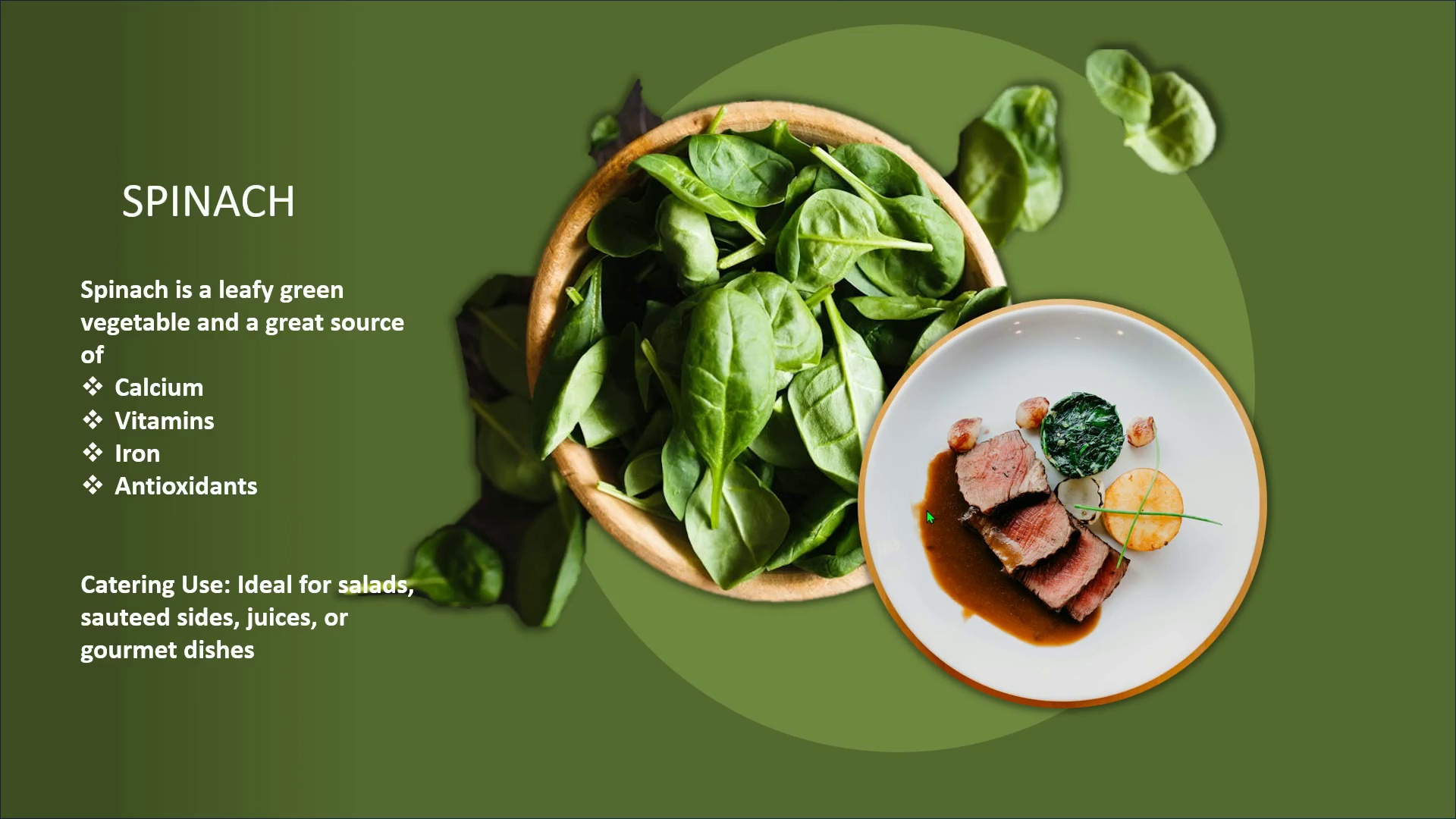 
key(Space)
 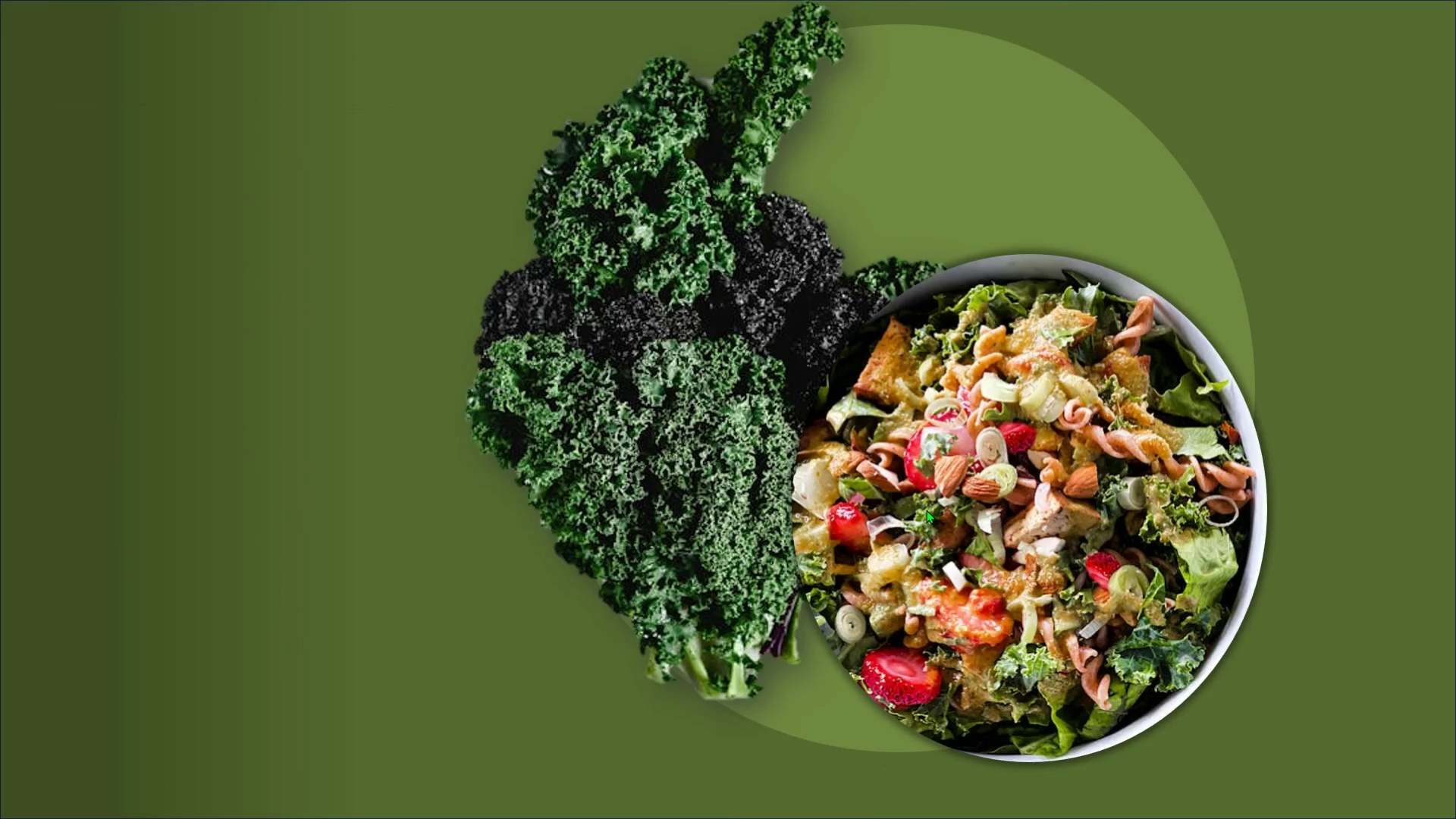 
key(Space)
 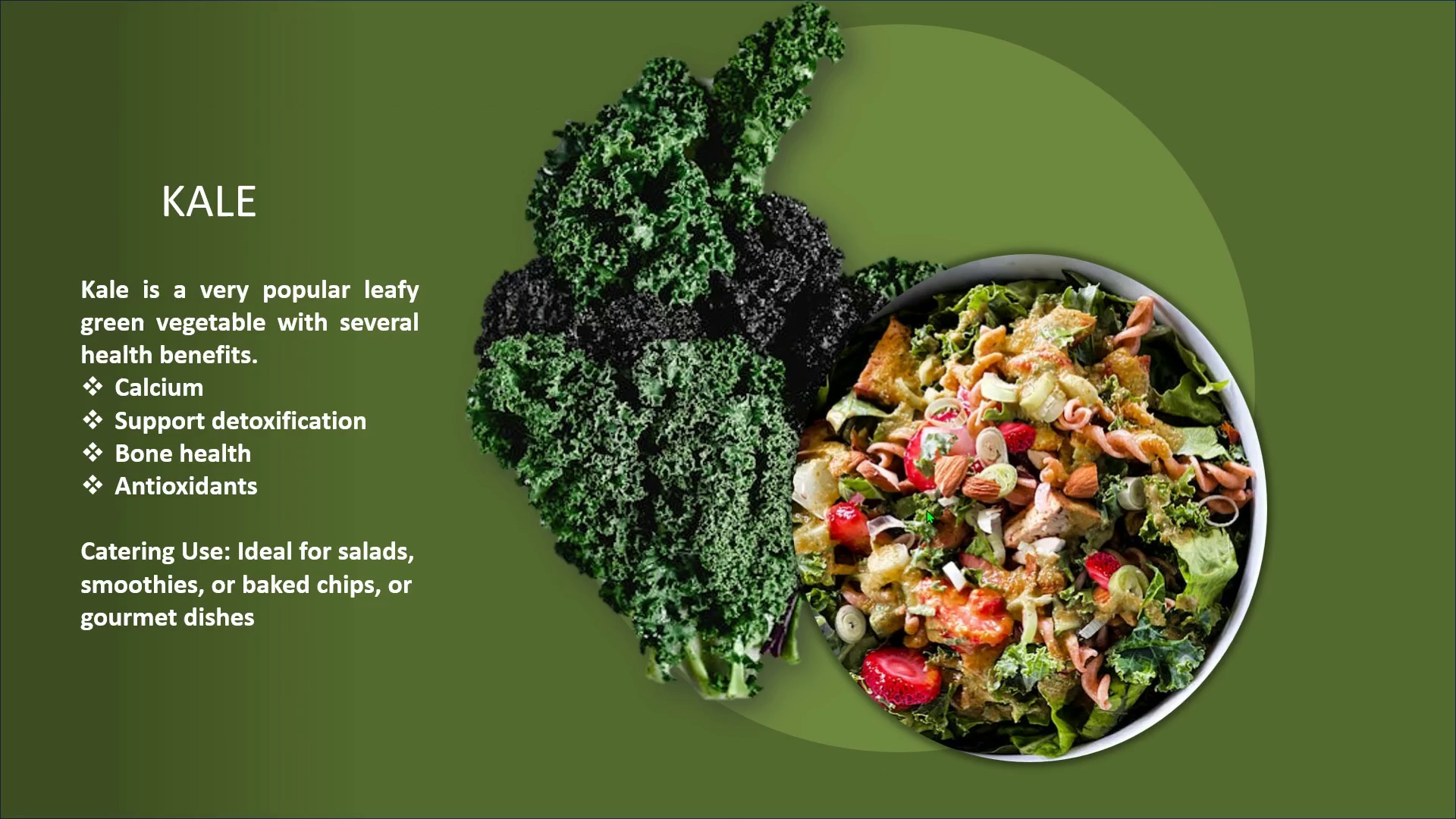 
key(Space)
 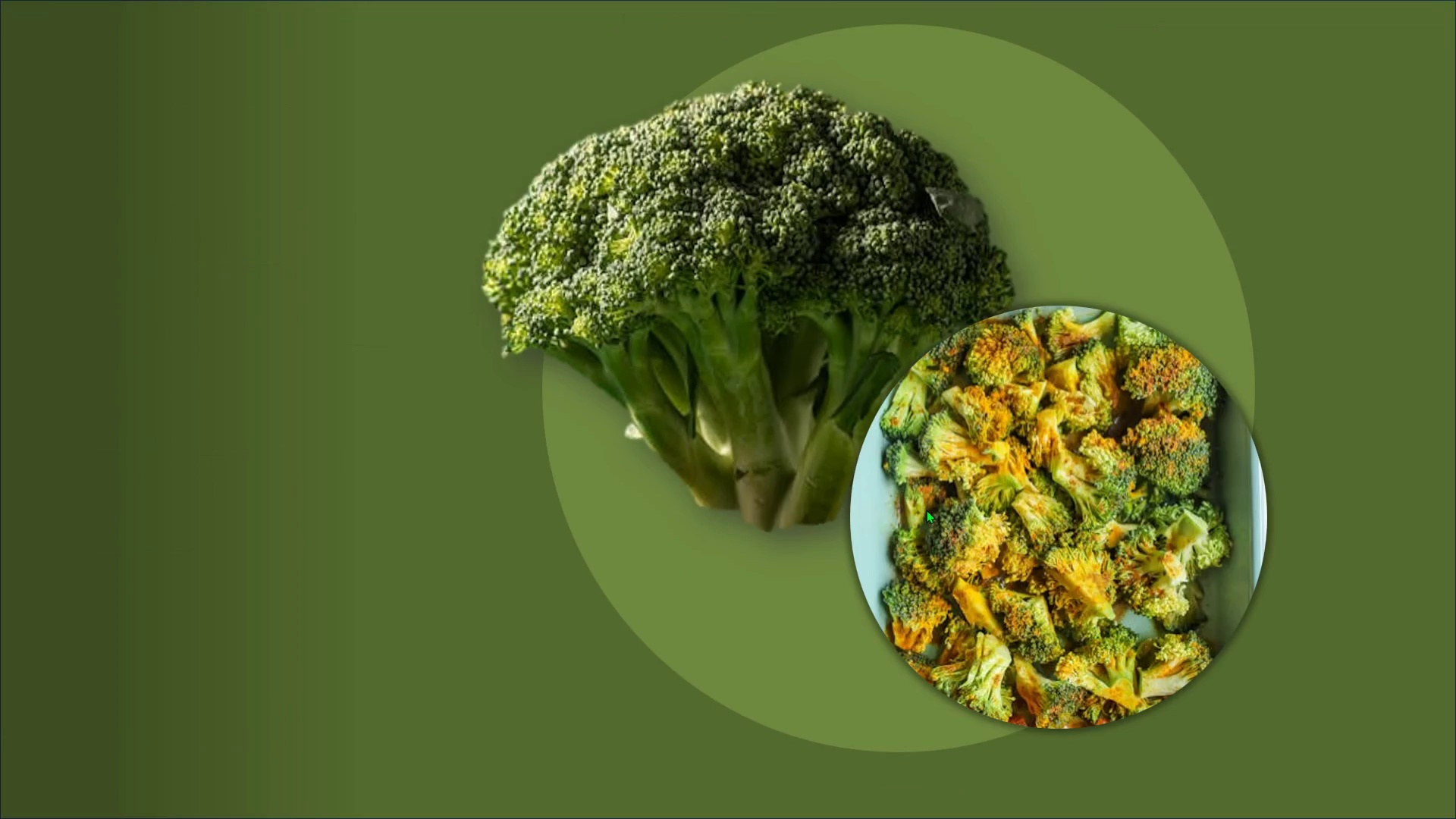 
key(Space)
 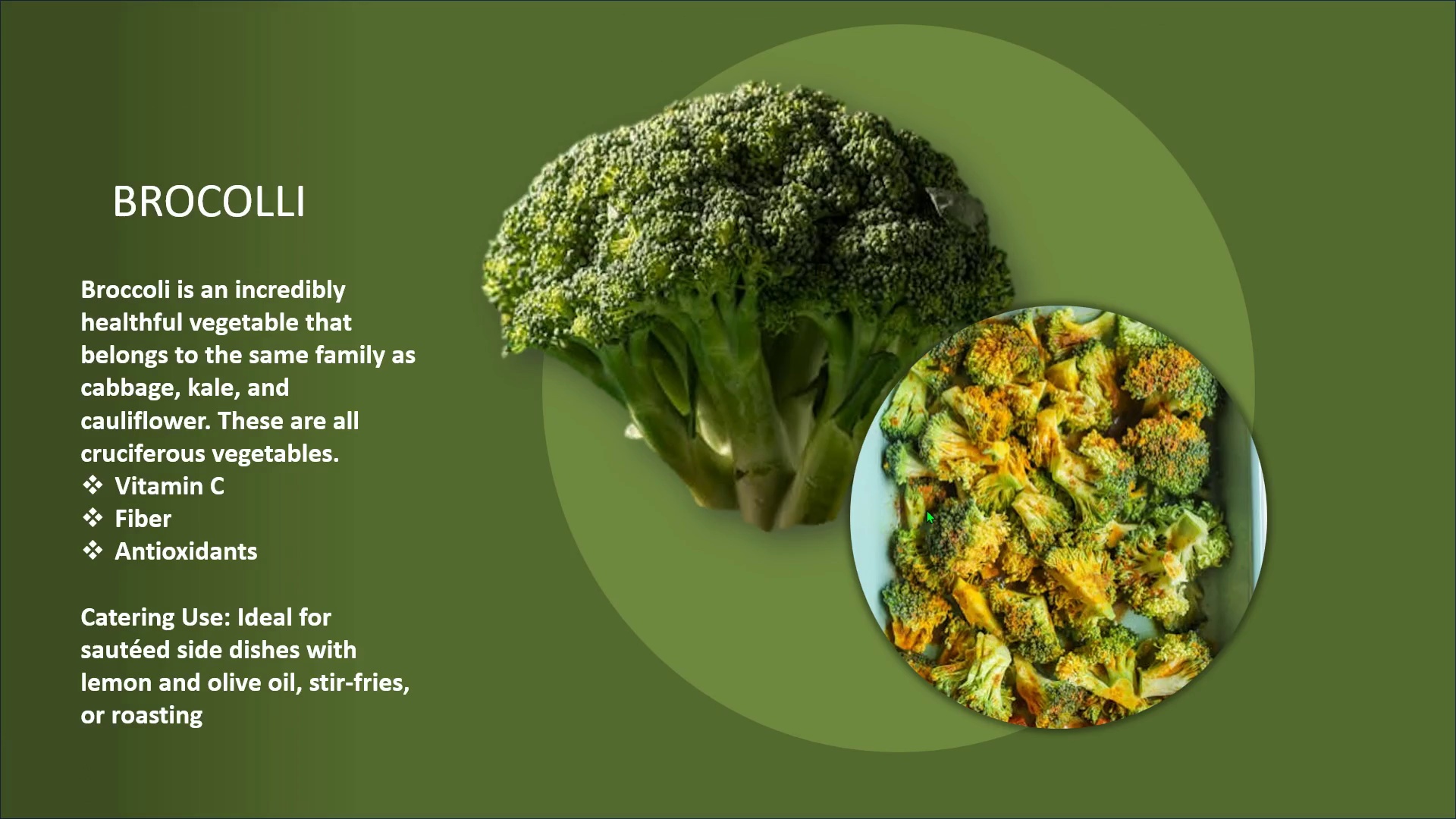 
hold_key(key=Space, duration=0.31)
 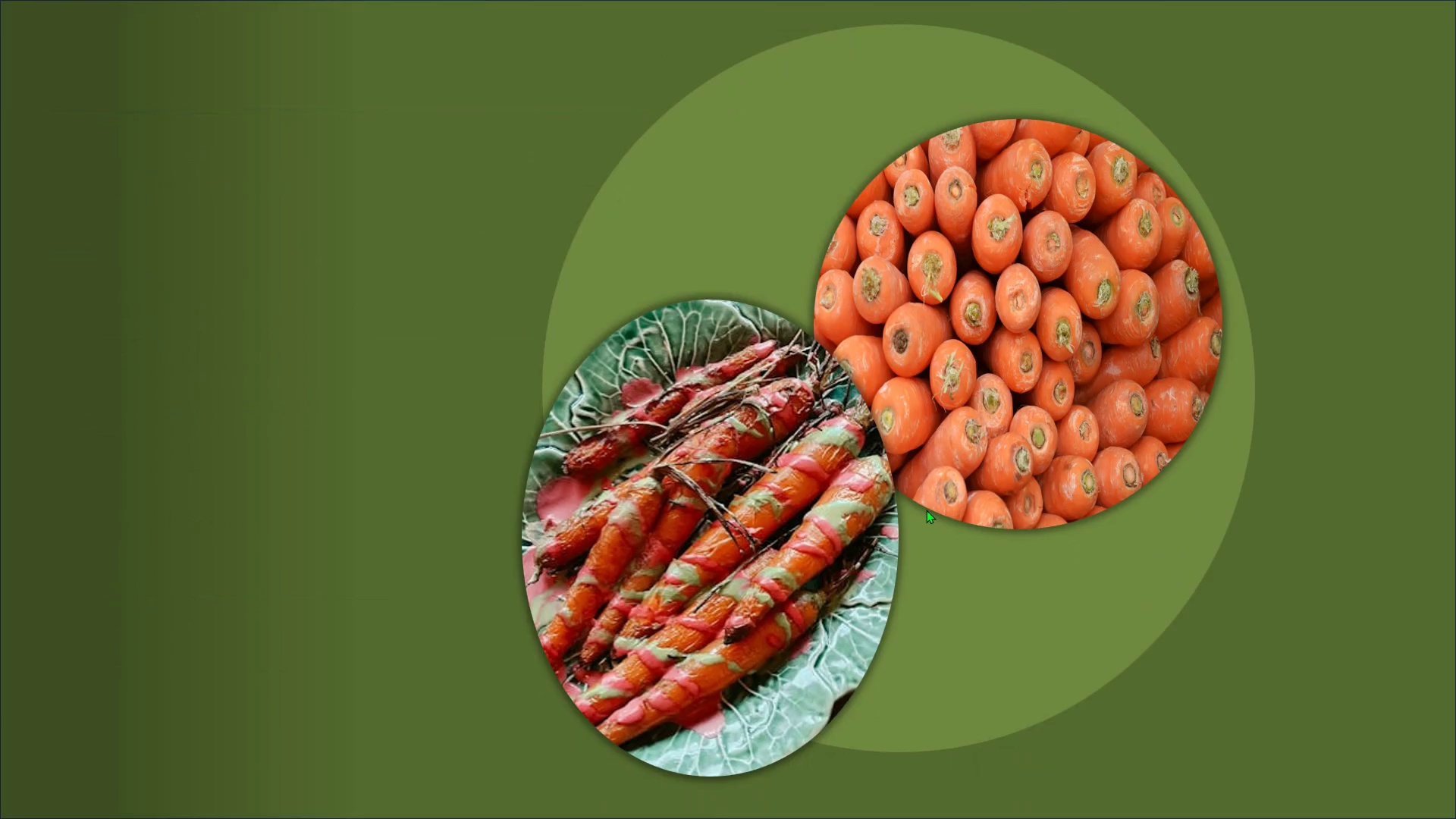 
key(Space)
 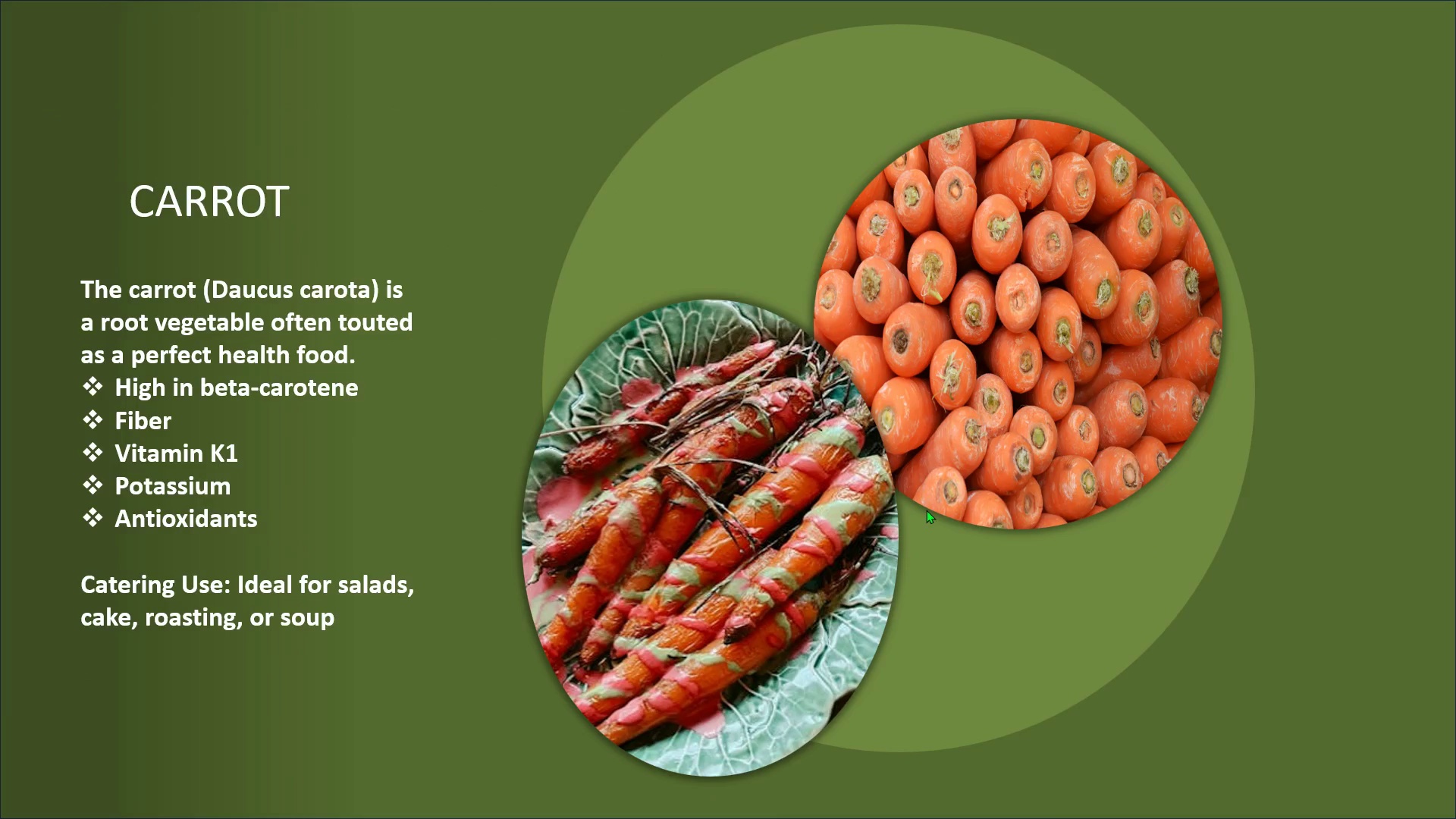 
key(Space)
 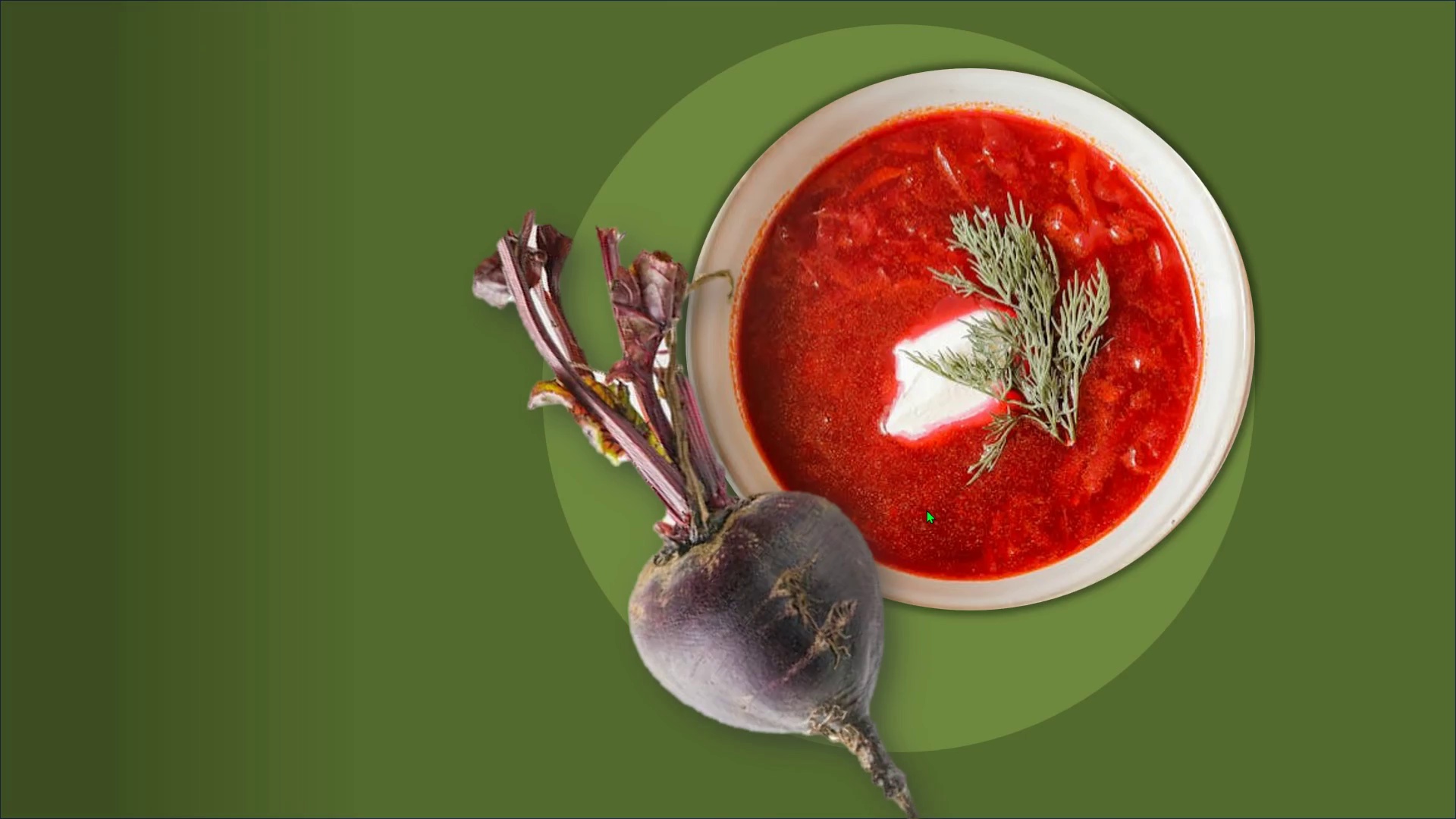 
key(Space)
 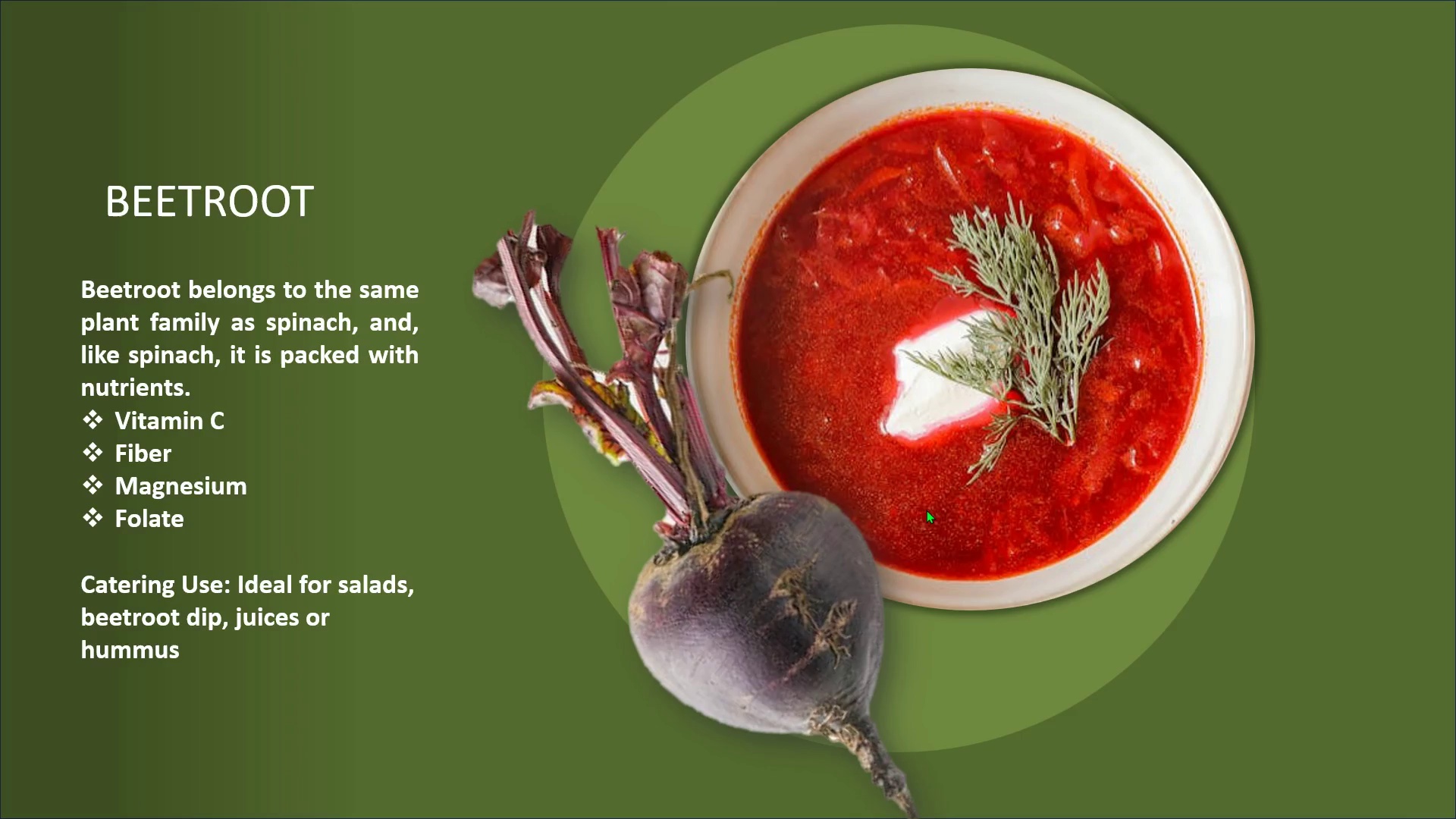 
key(Space)
 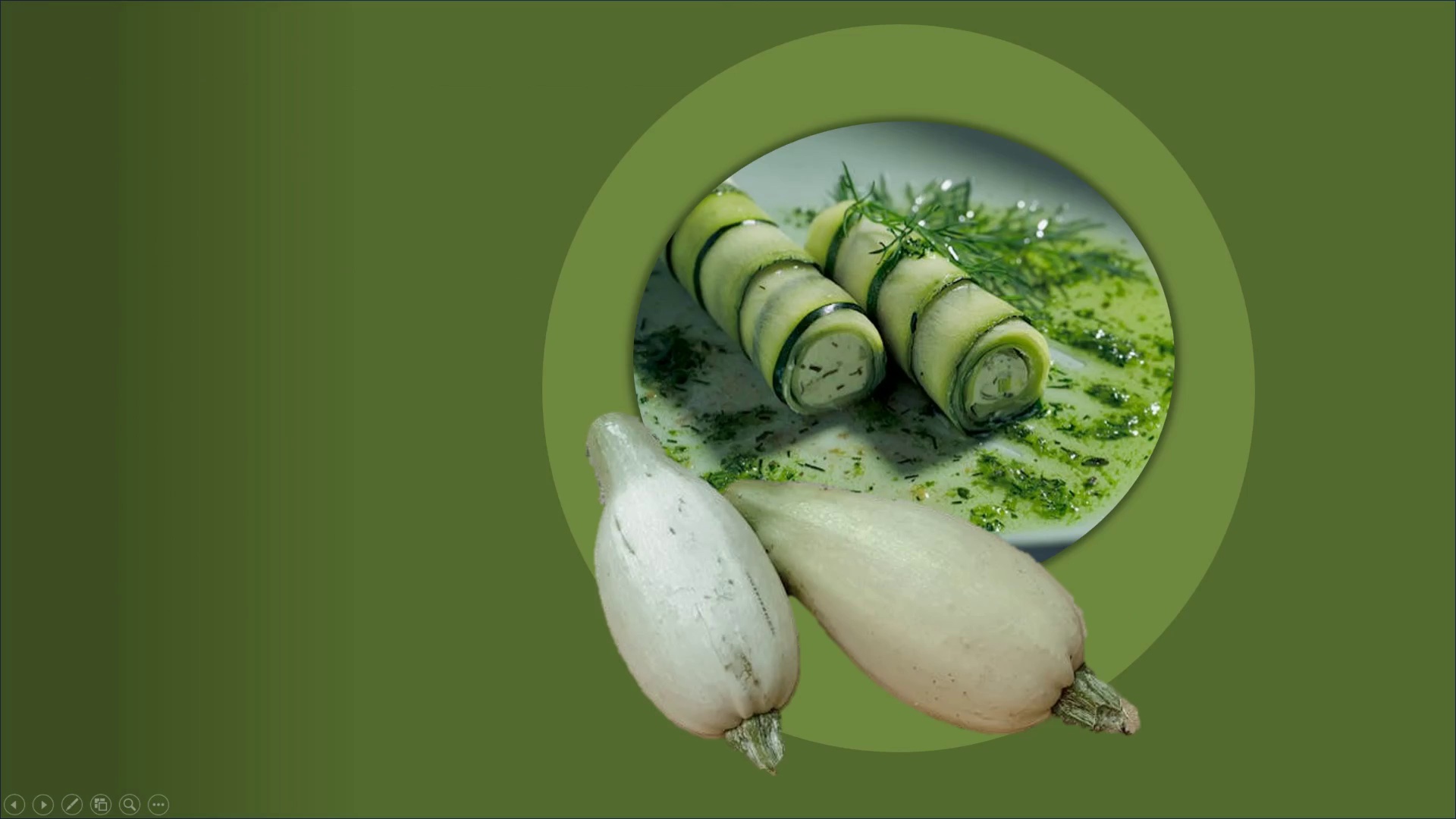 
key(Space)
 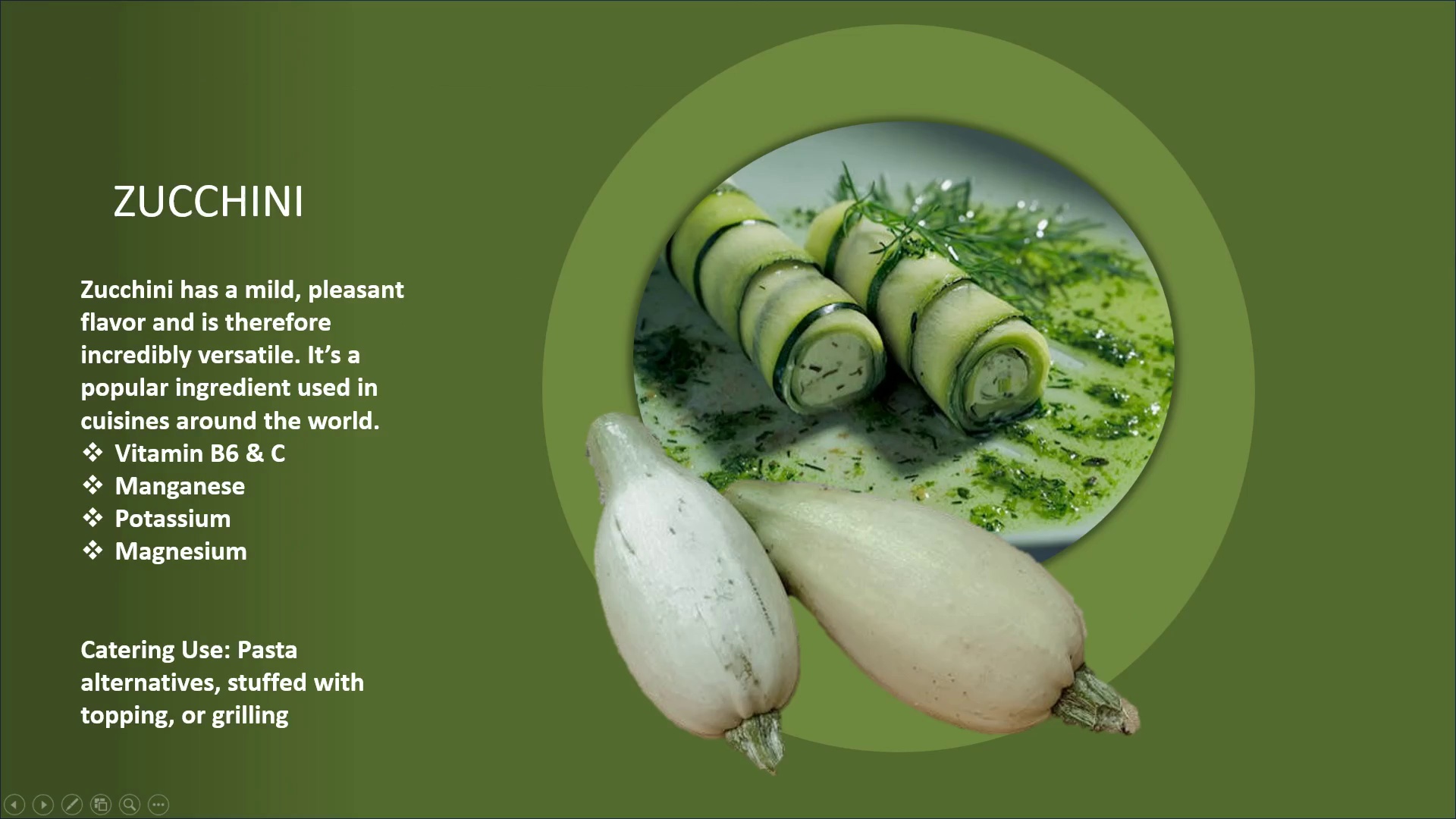 
key(ArrowLeft)
 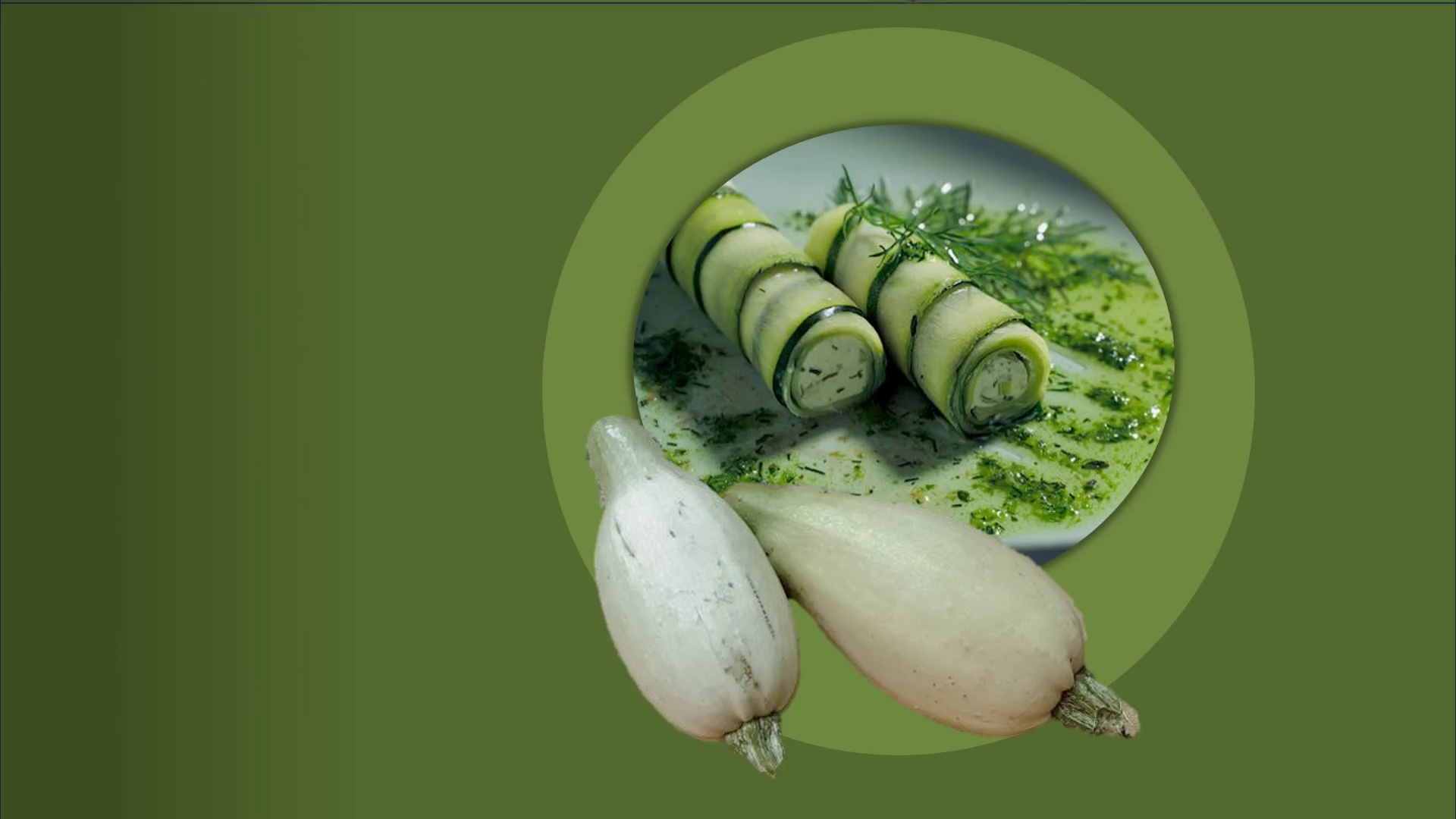 
key(ArrowLeft)
 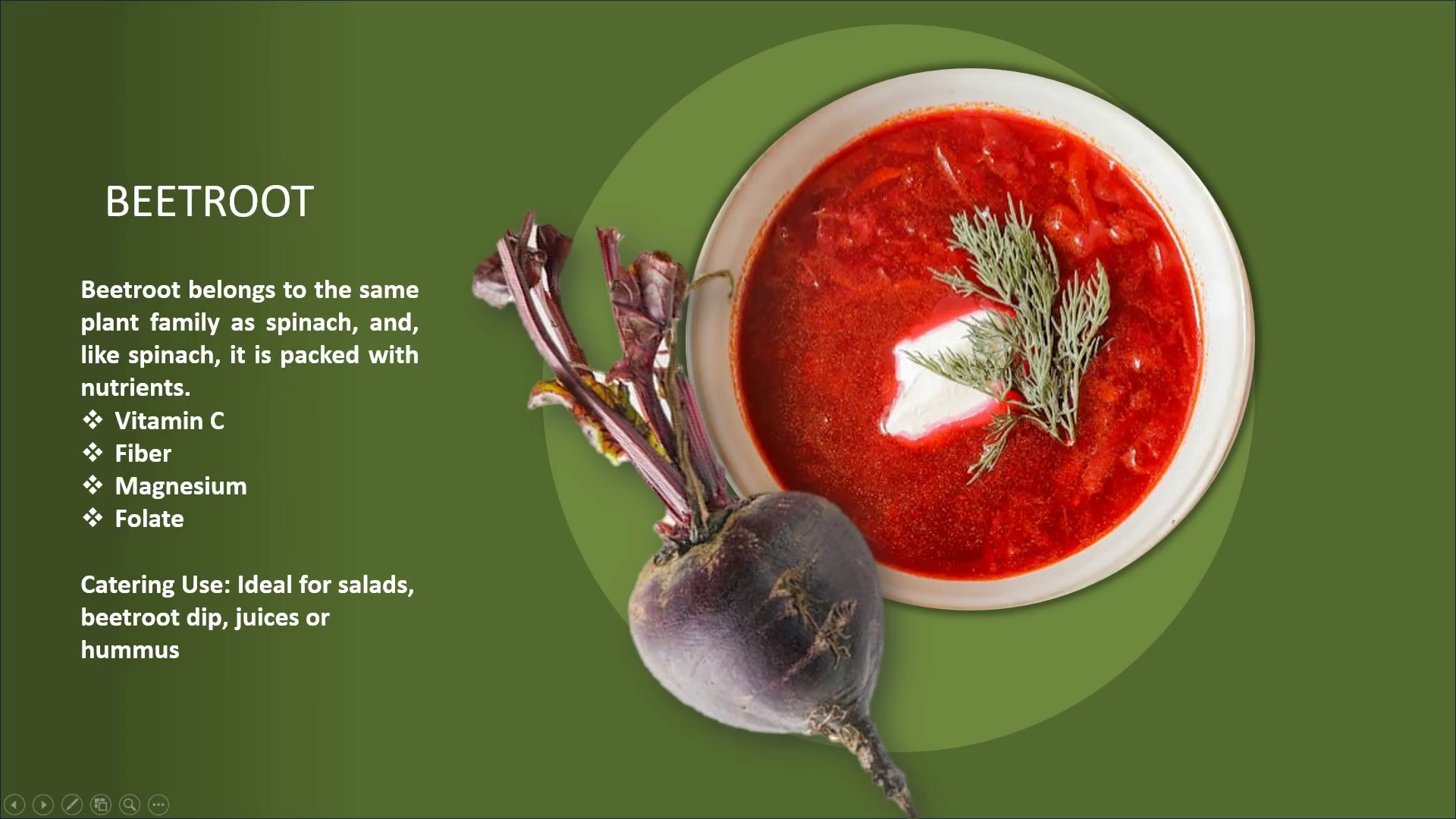 
key(ArrowLeft)
 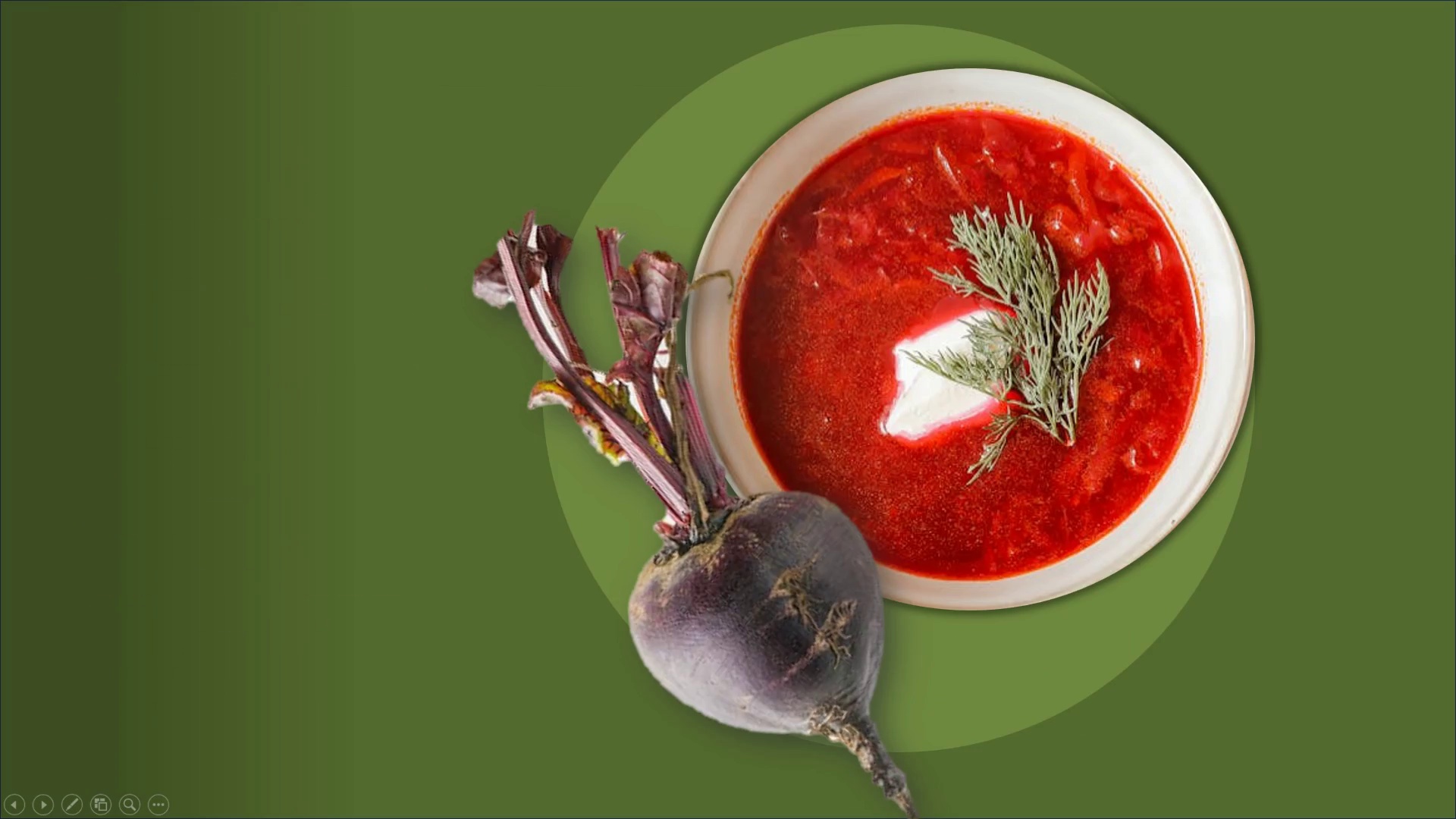 
hold_key(key=ArrowLeft, duration=0.38)
 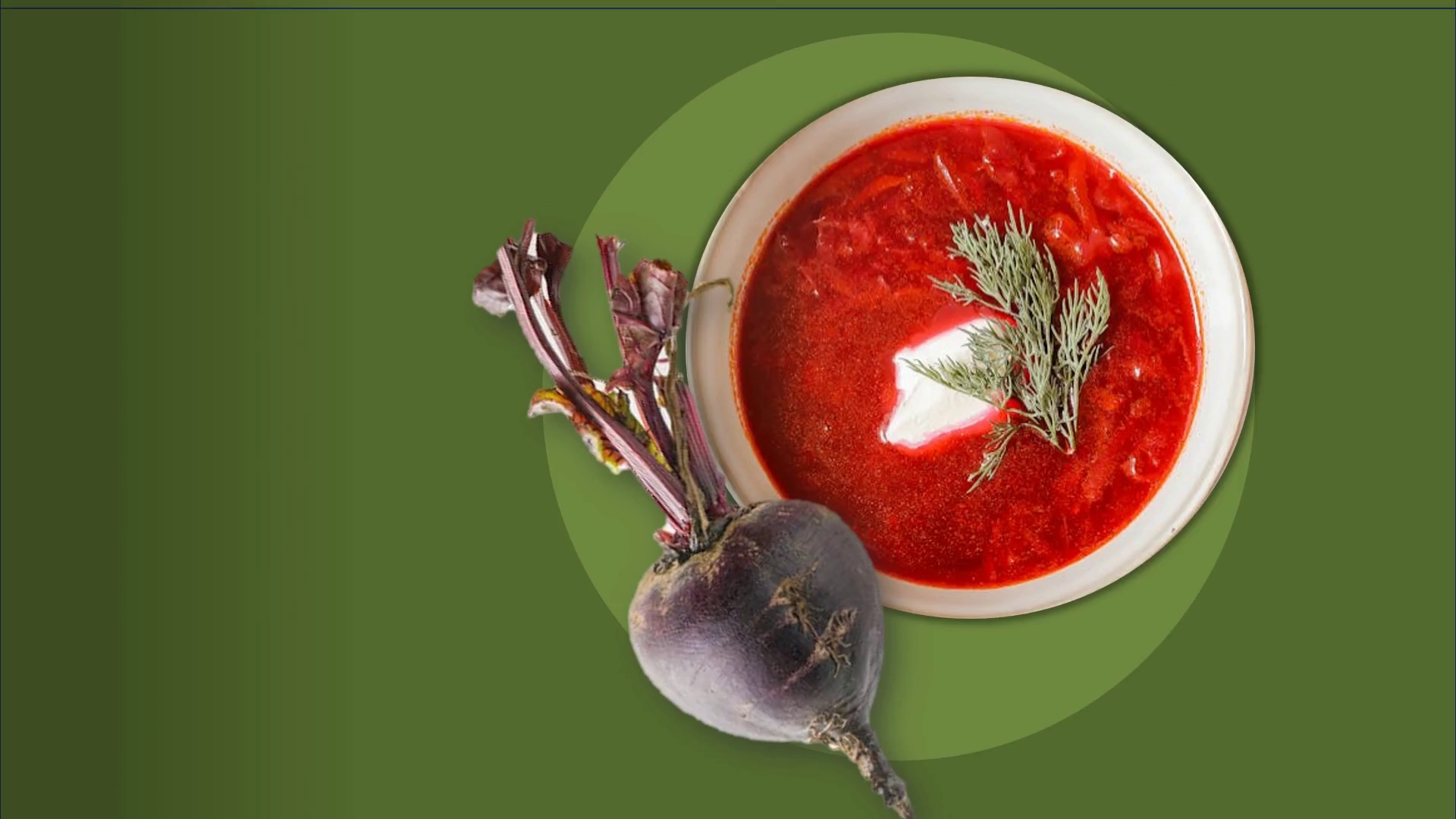 
key(ArrowLeft)
 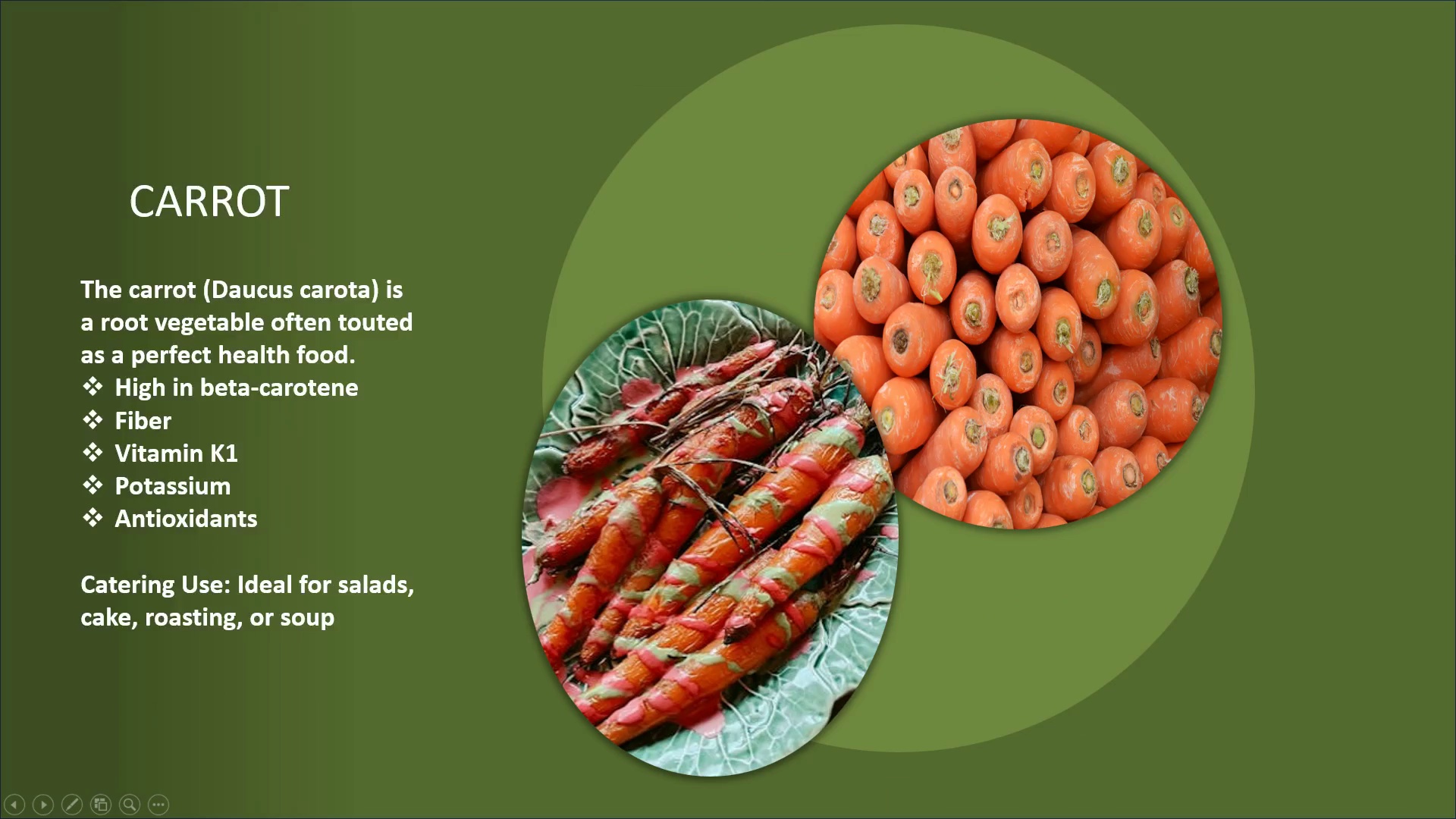 
key(ArrowLeft)
 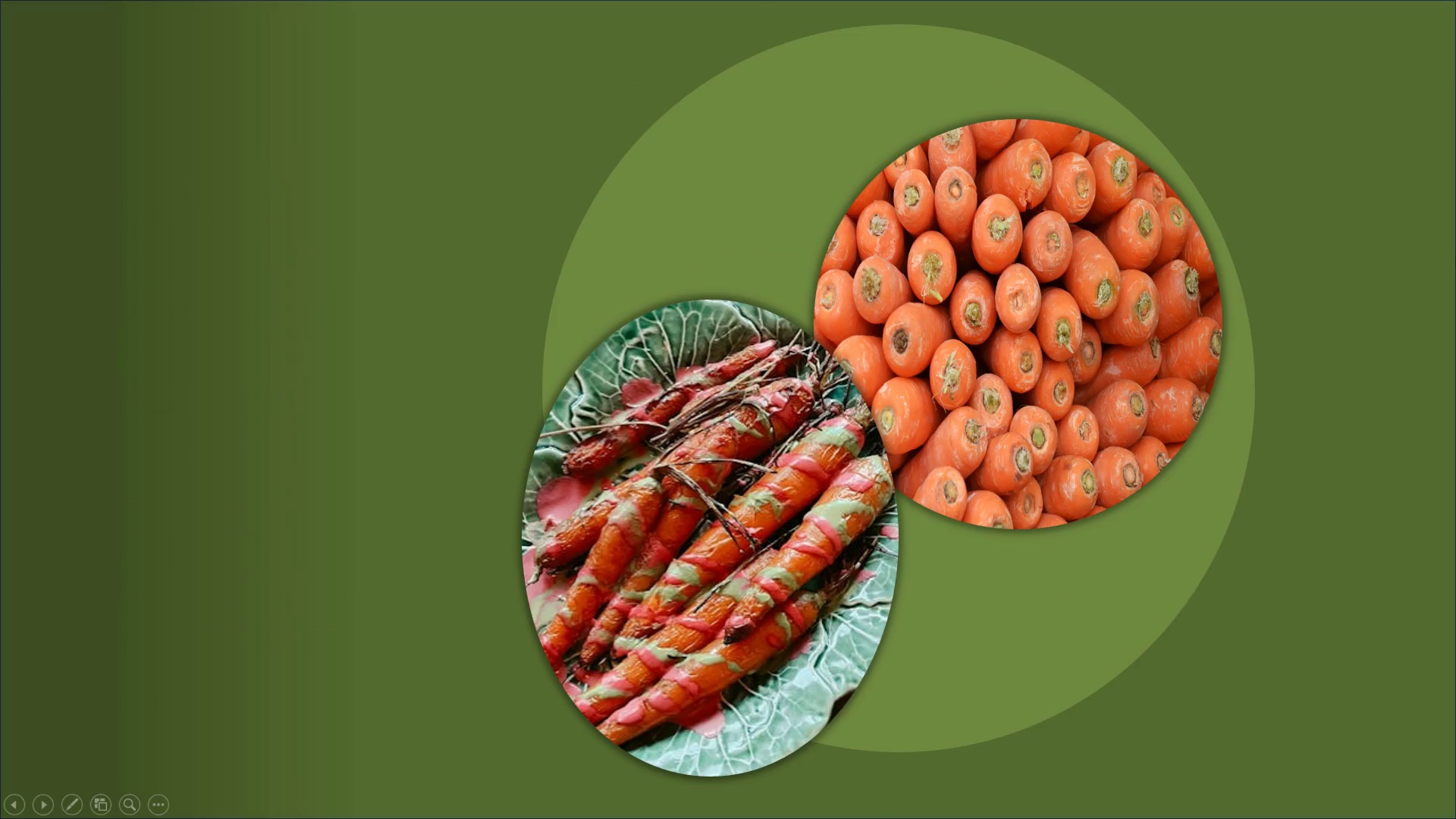 
key(ArrowLeft)
 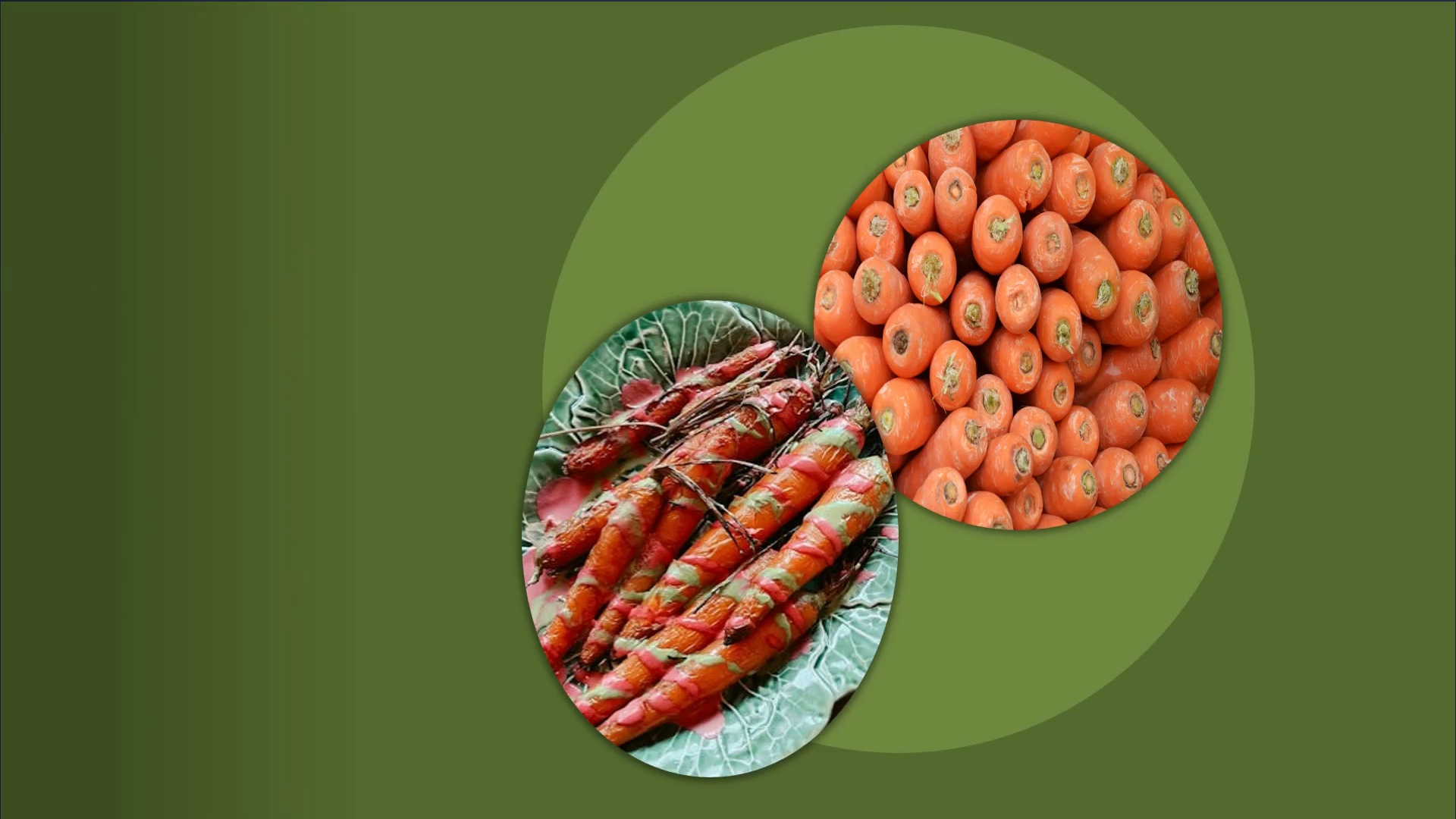 
key(ArrowLeft)
 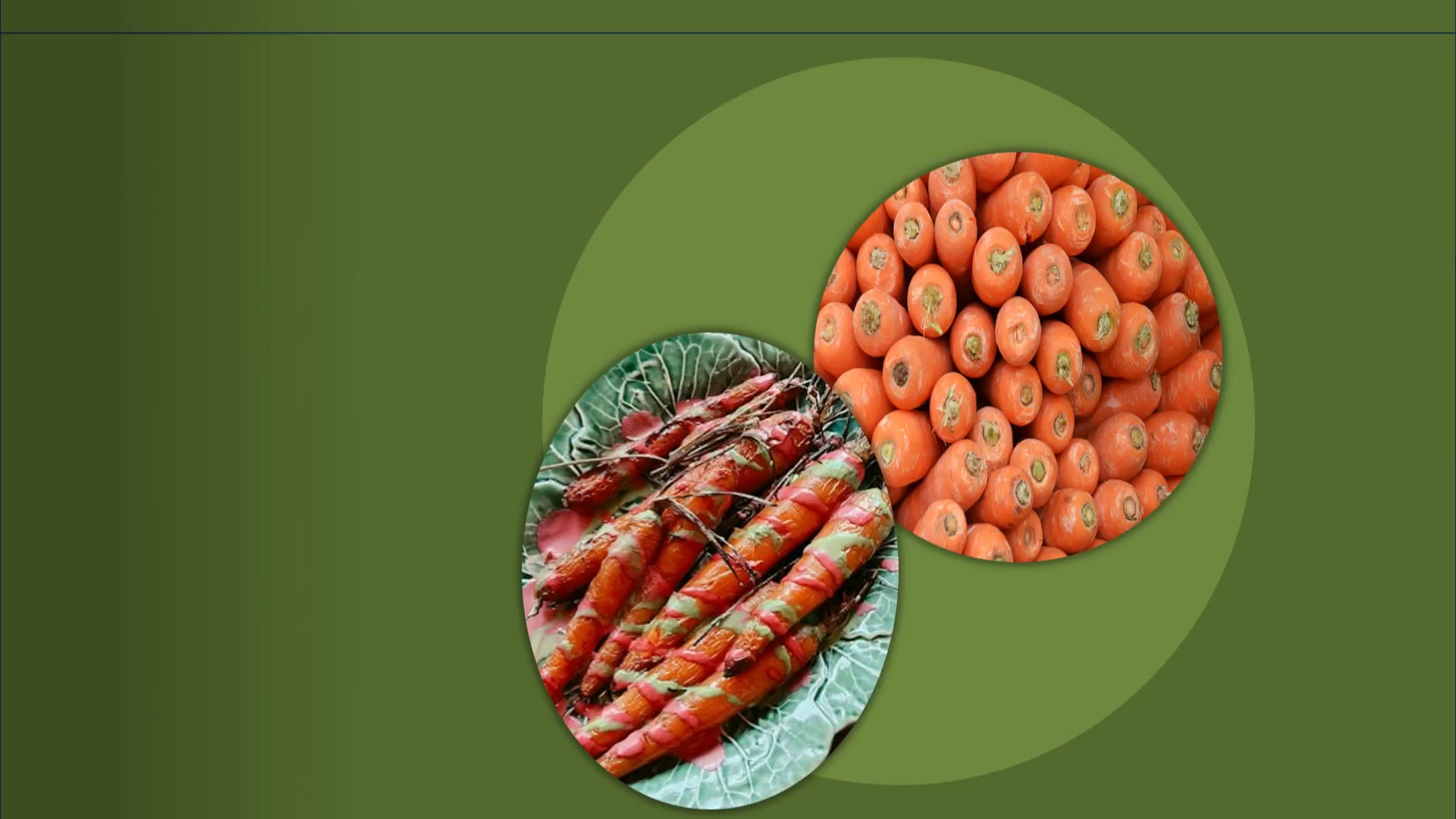 
key(ArrowLeft)
 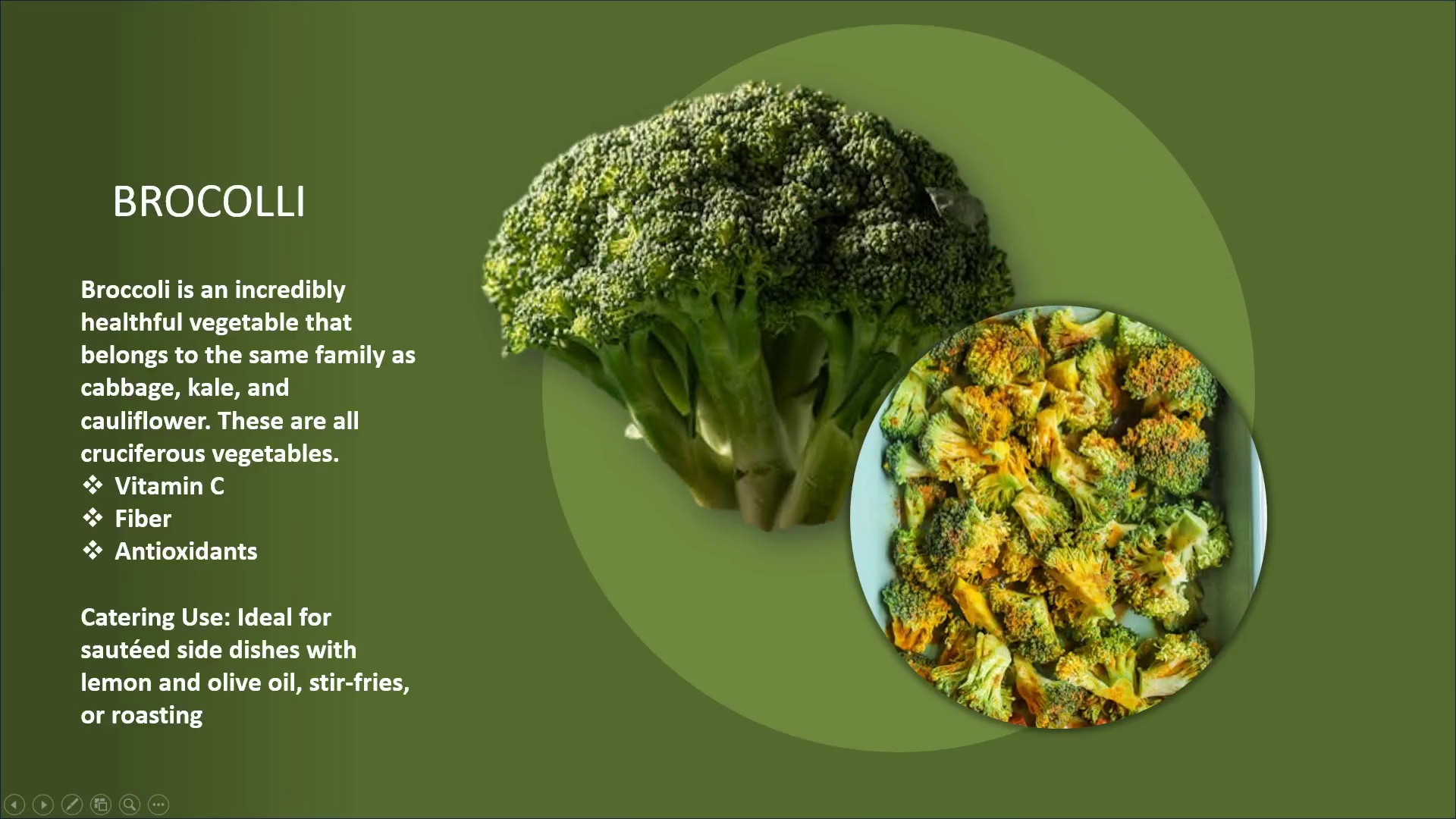 
key(ArrowLeft)
 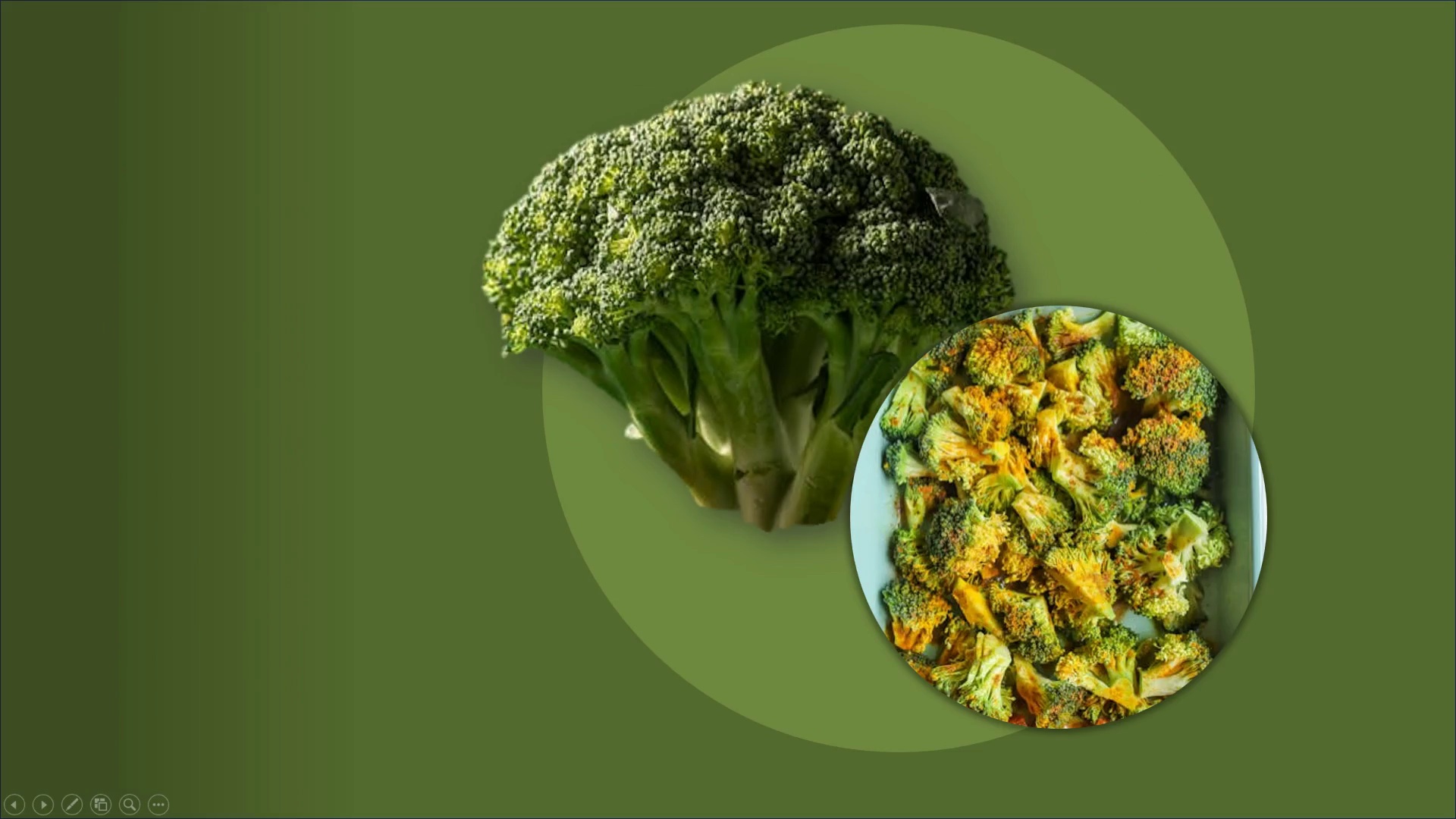 
key(ArrowLeft)
 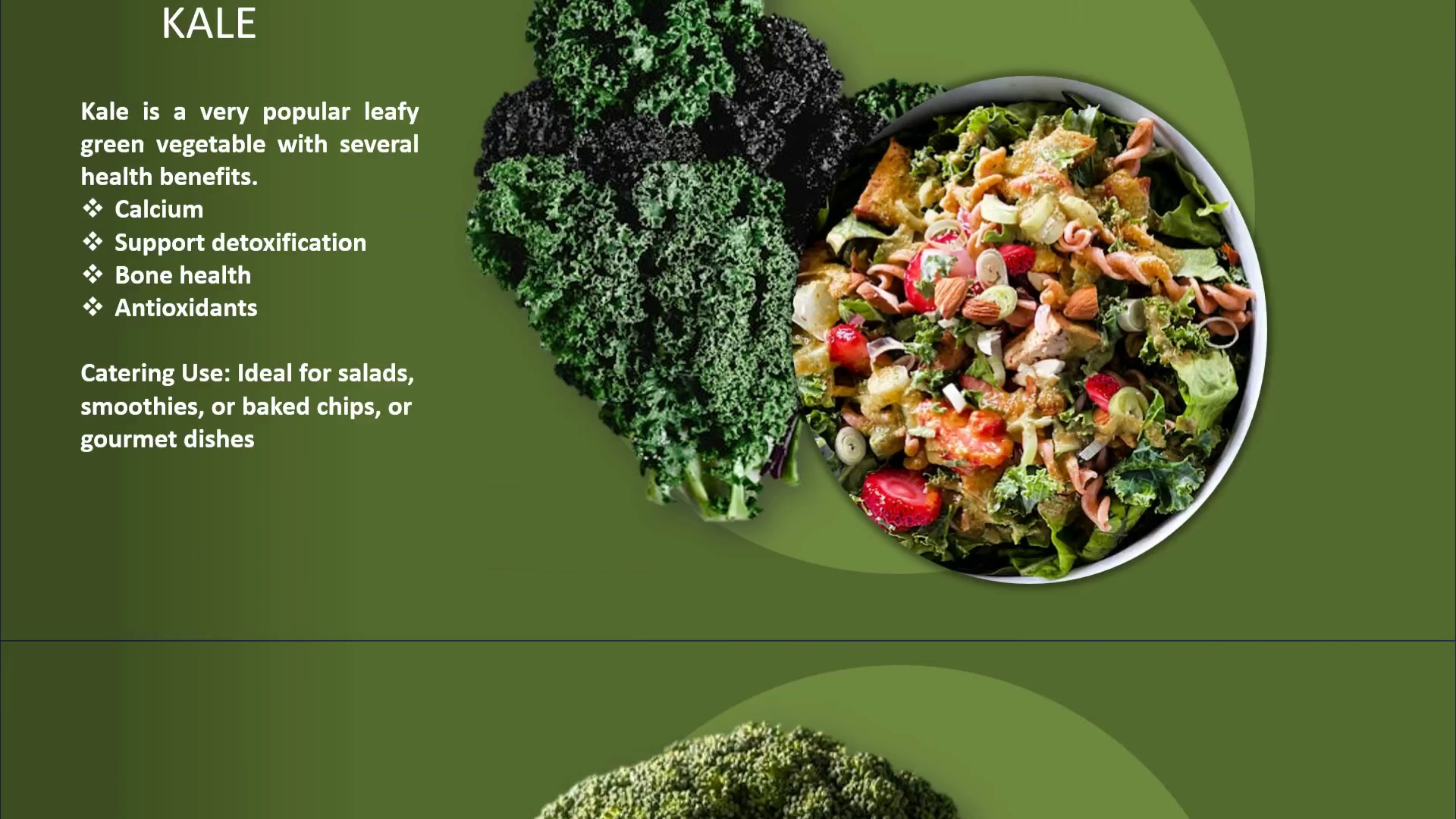 
key(ArrowLeft)
 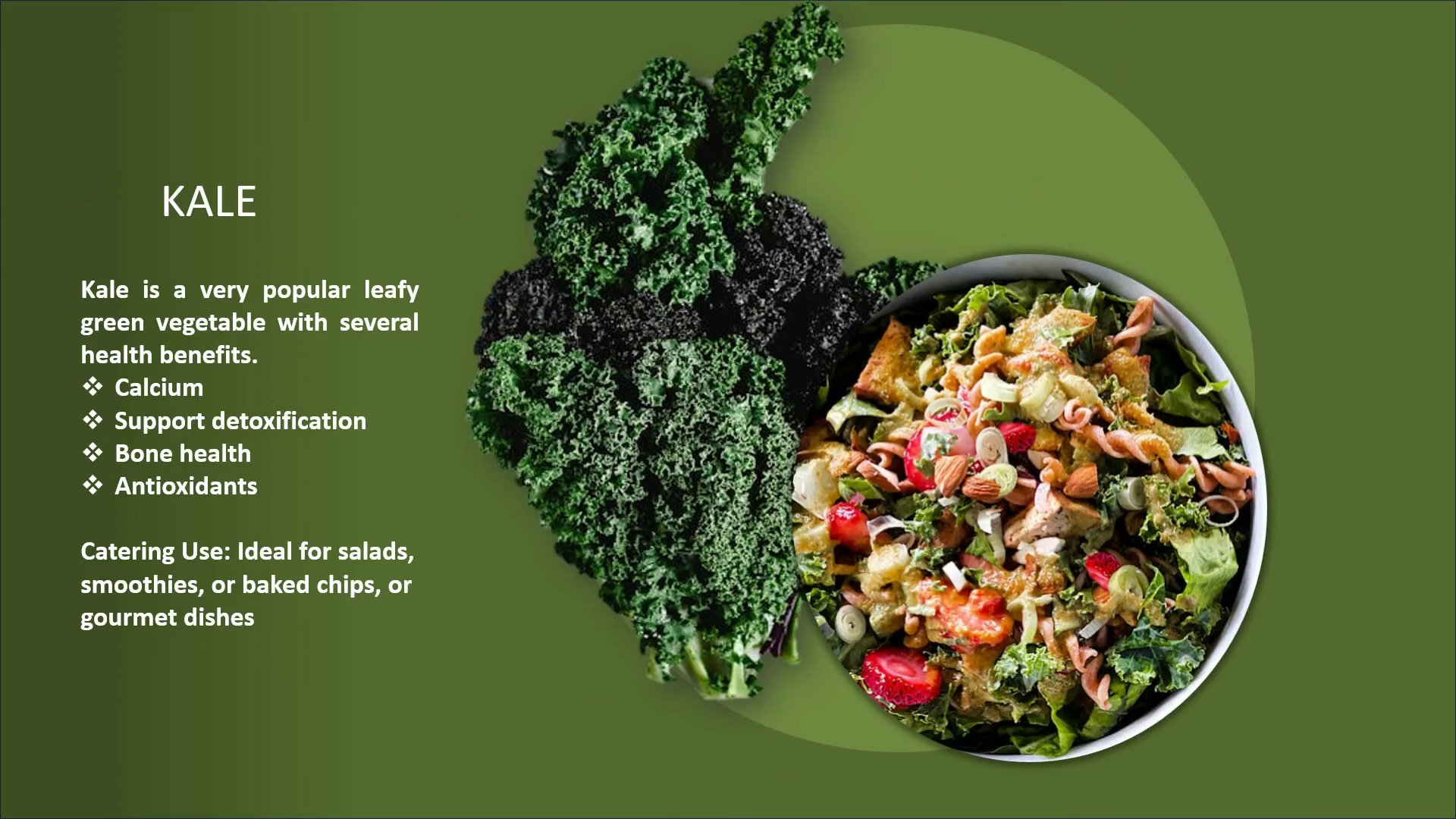 
key(ArrowLeft)
 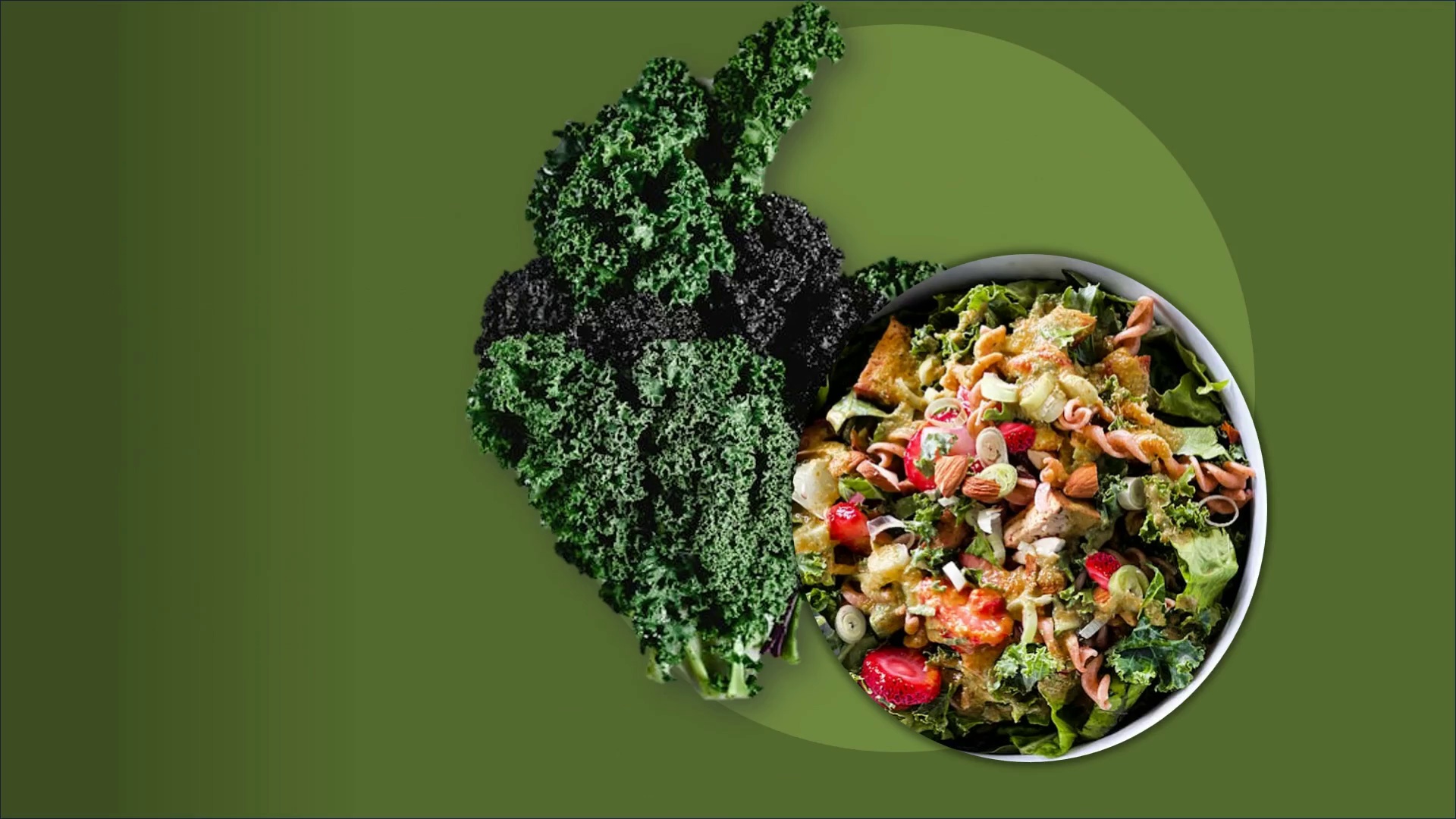 
key(ArrowLeft)
 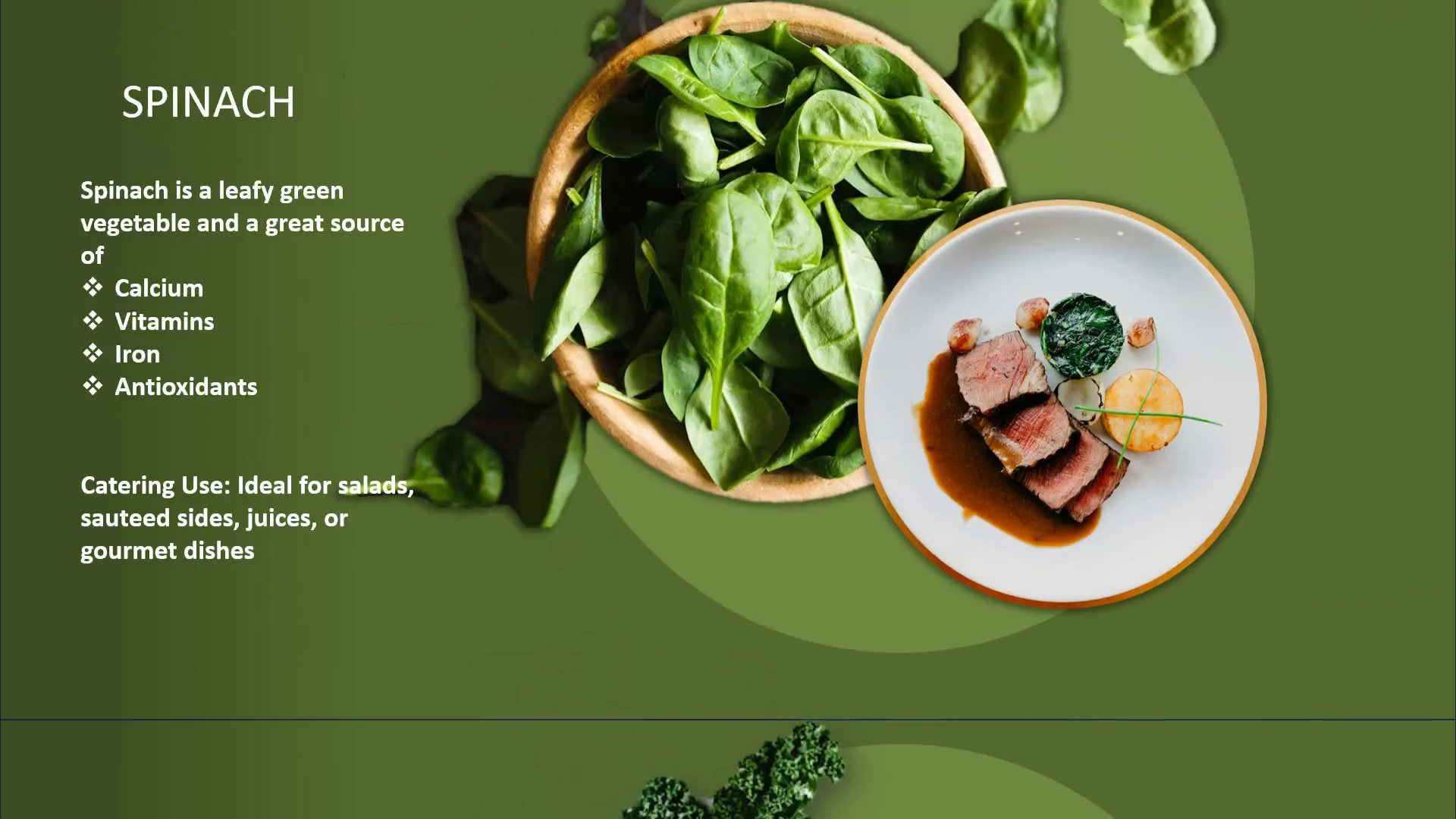 
key(ArrowLeft)
 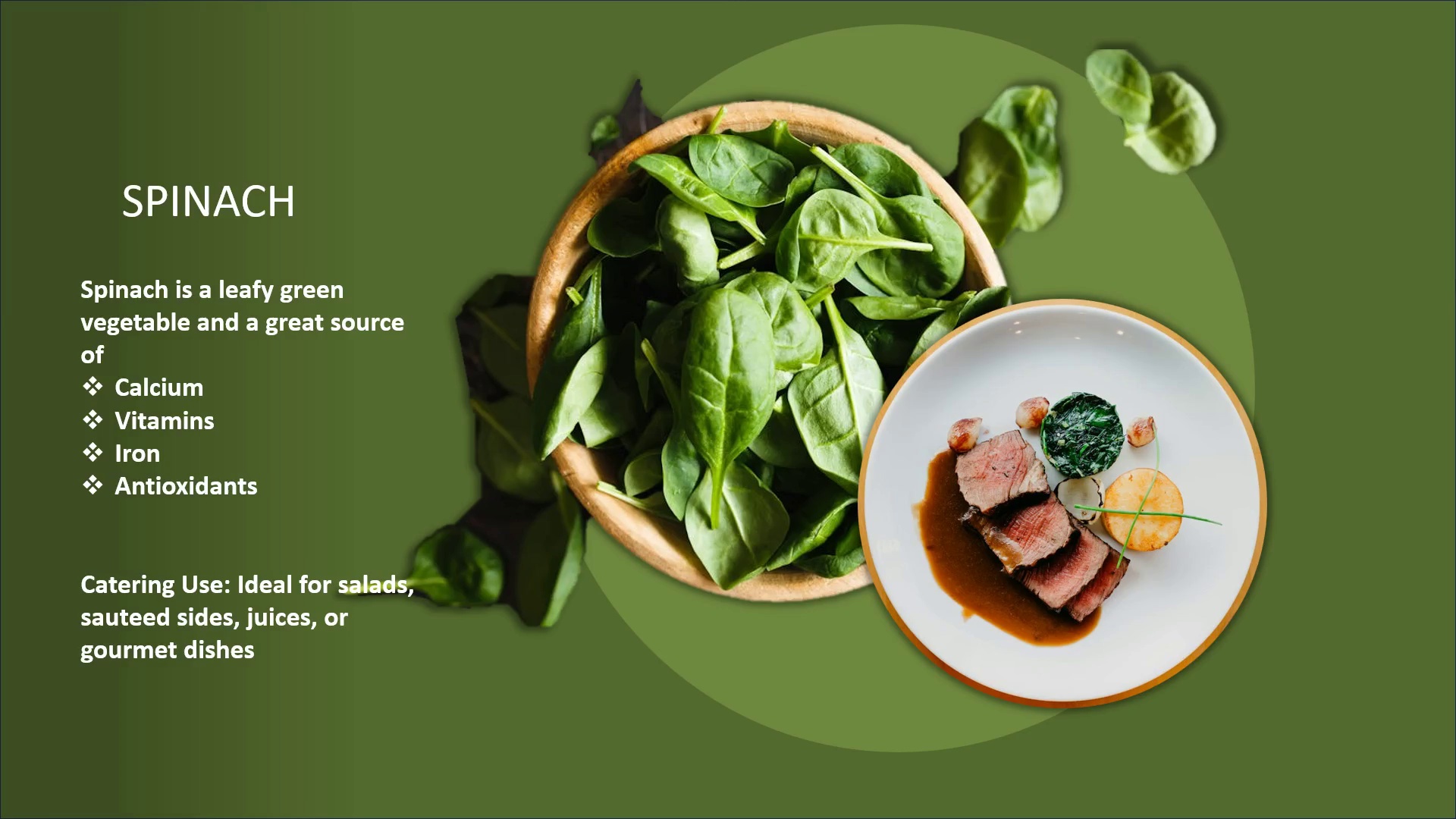 
key(ArrowLeft)
 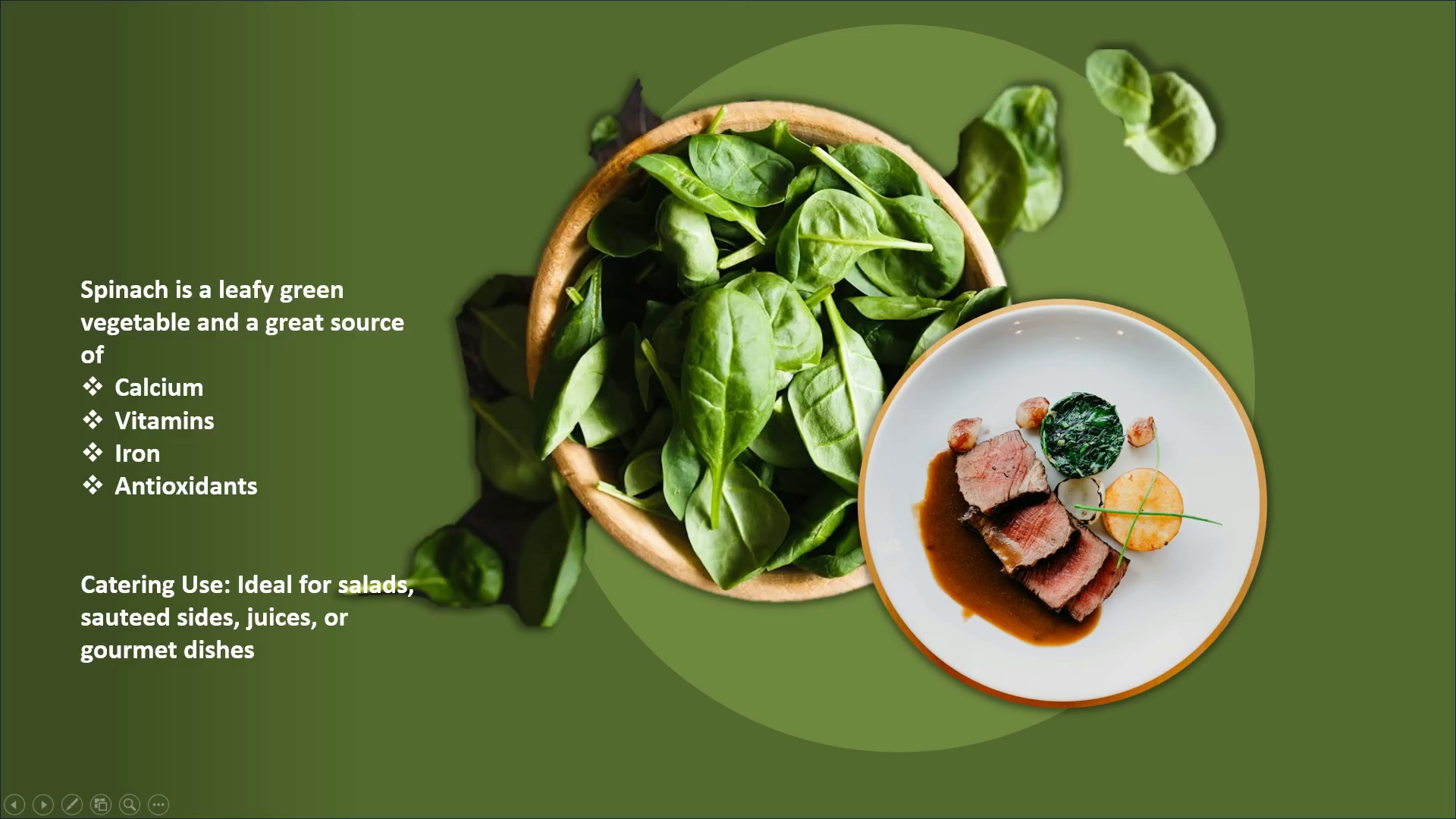 
key(ArrowLeft)
 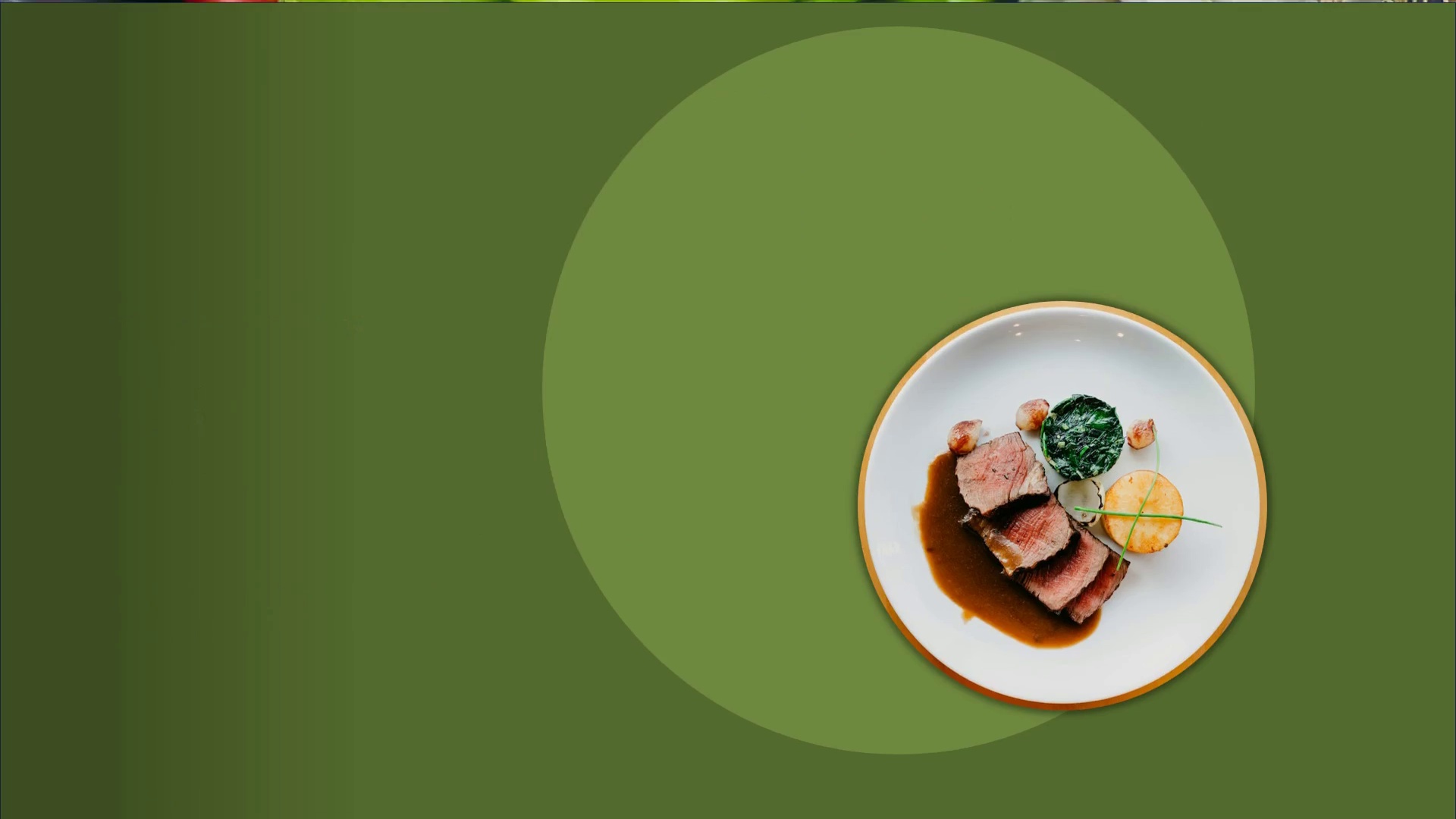 
key(ArrowLeft)
 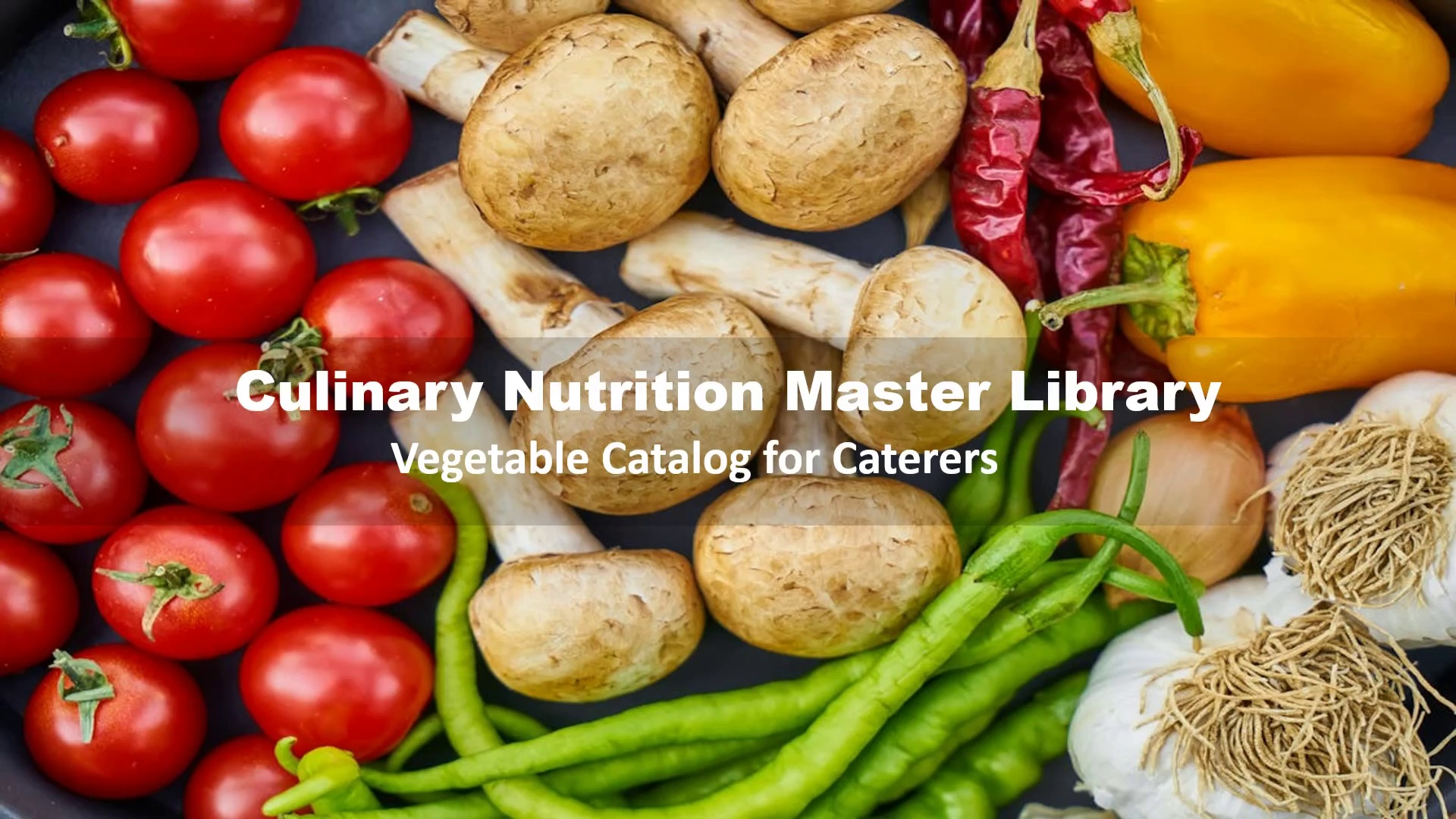 
key(Space)
 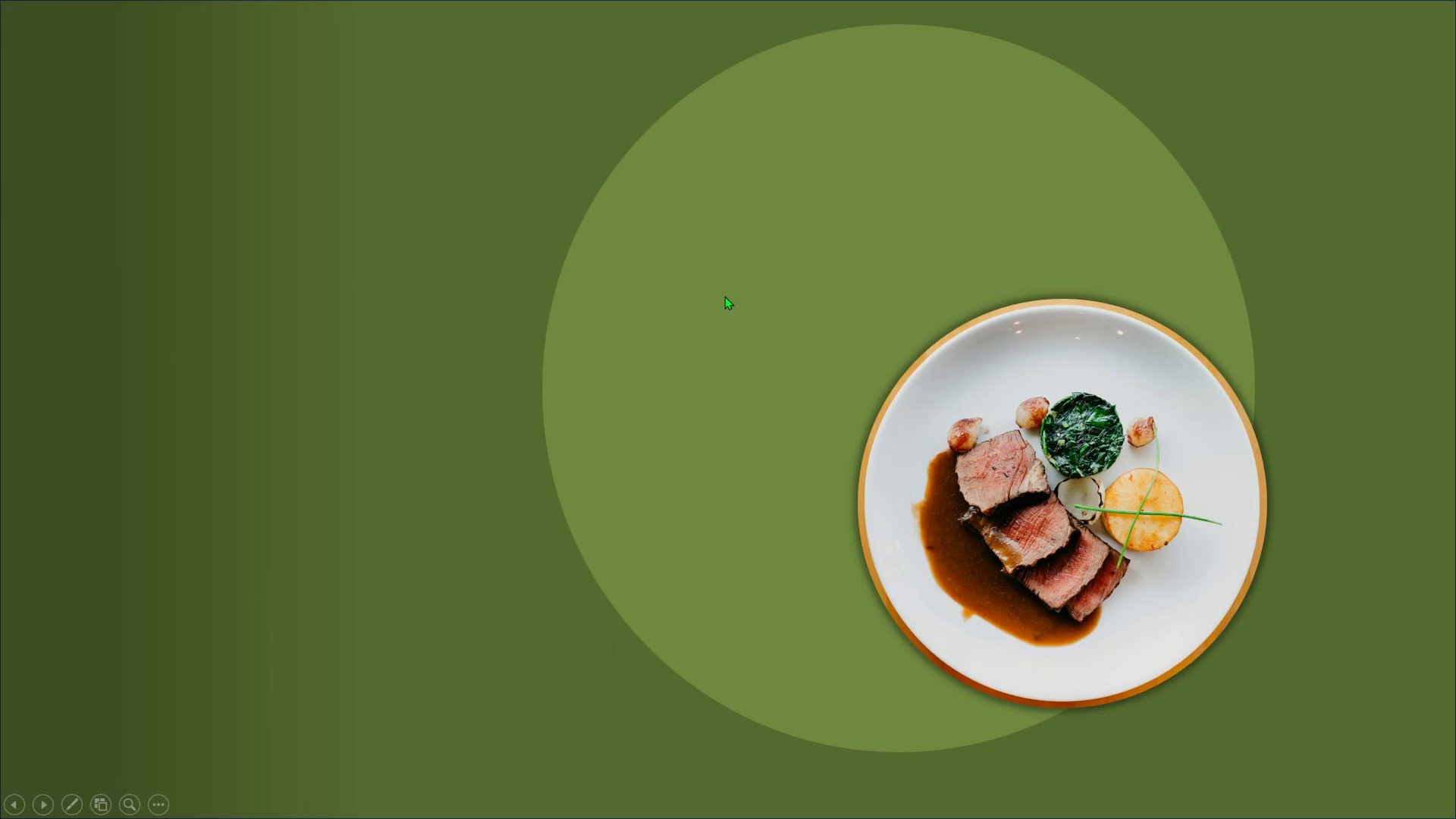 
key(ArrowRight)
 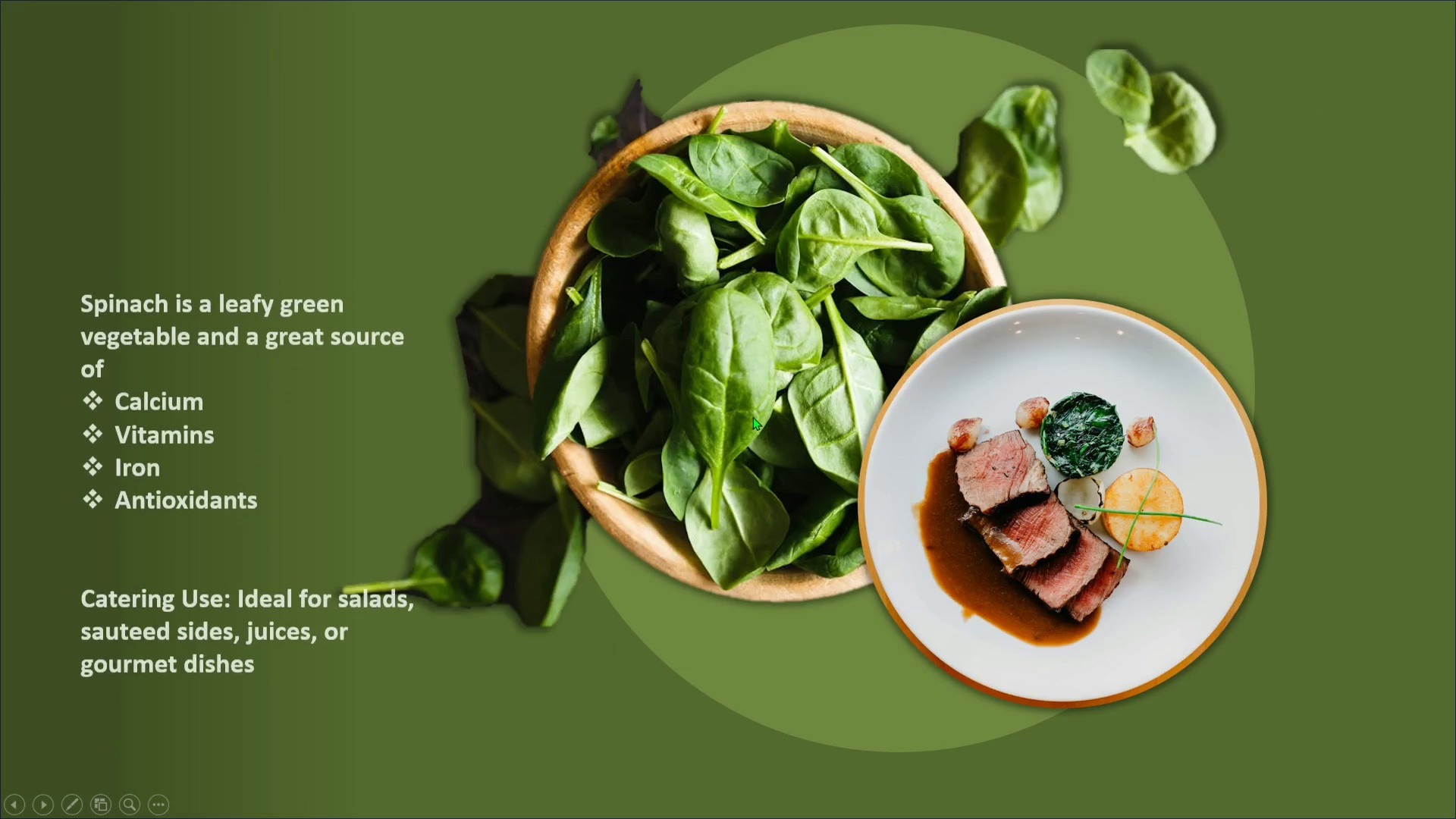 
key(Space)
 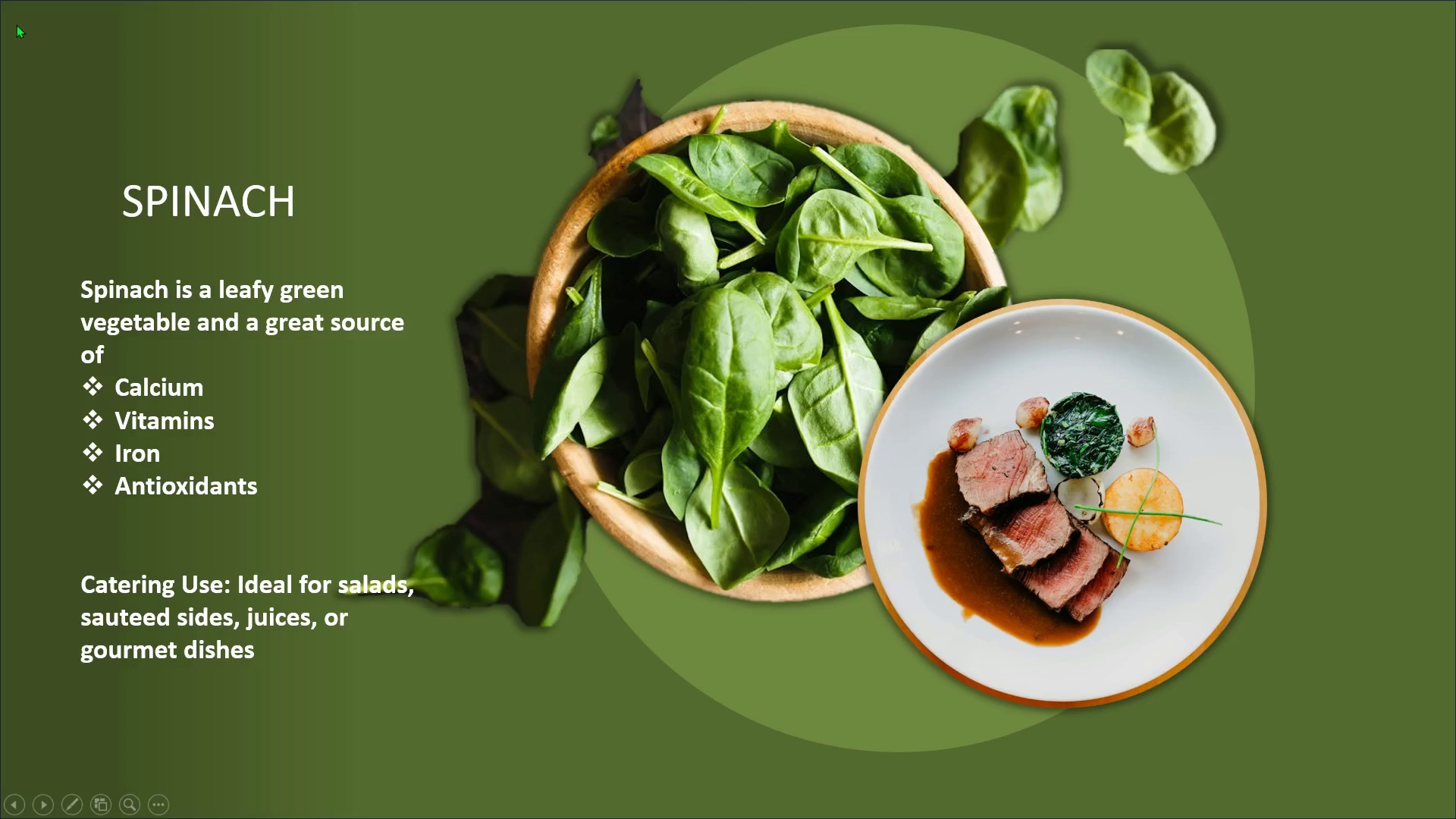 
key(Space)
 